 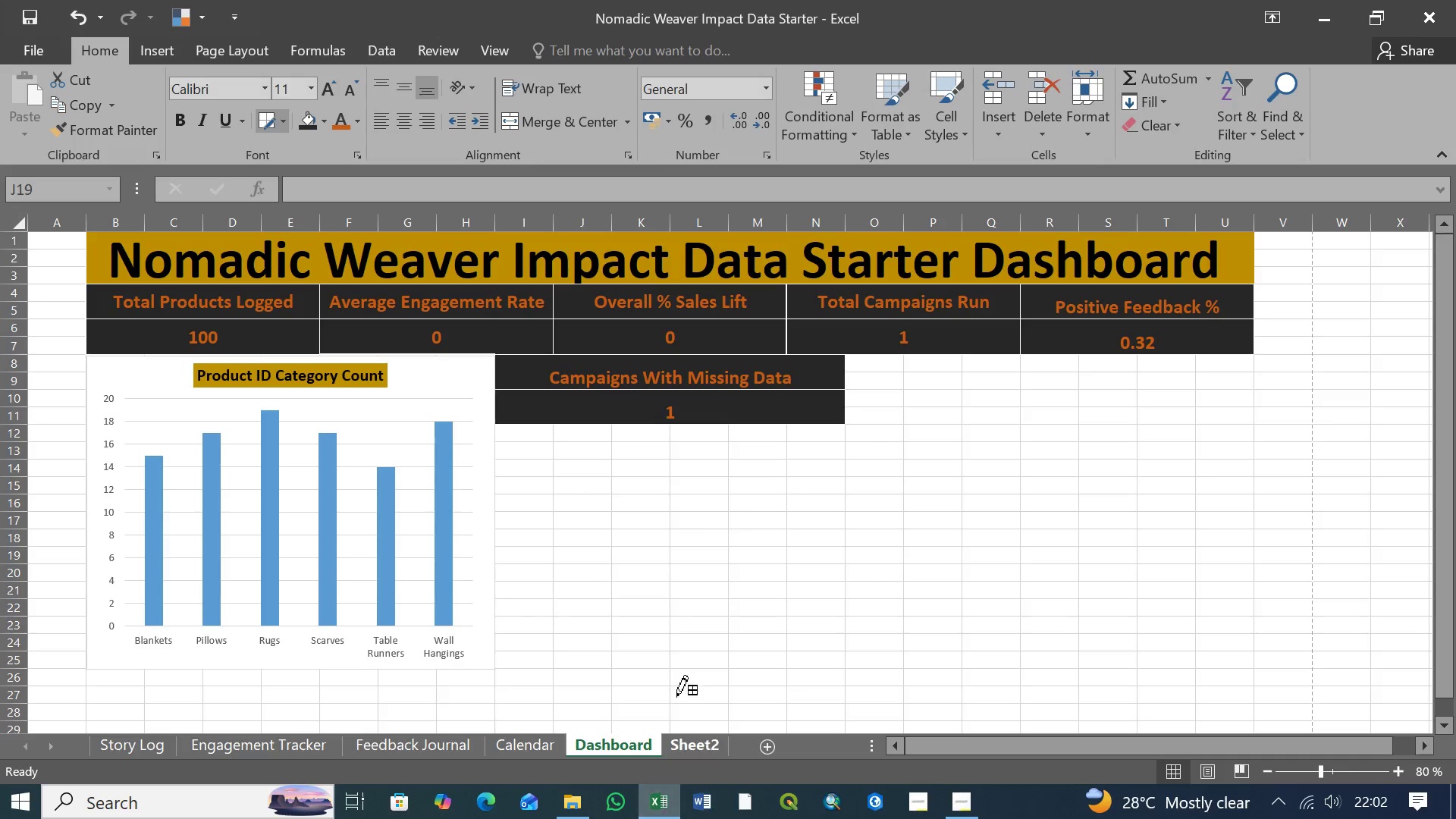 
key(Control+S)
 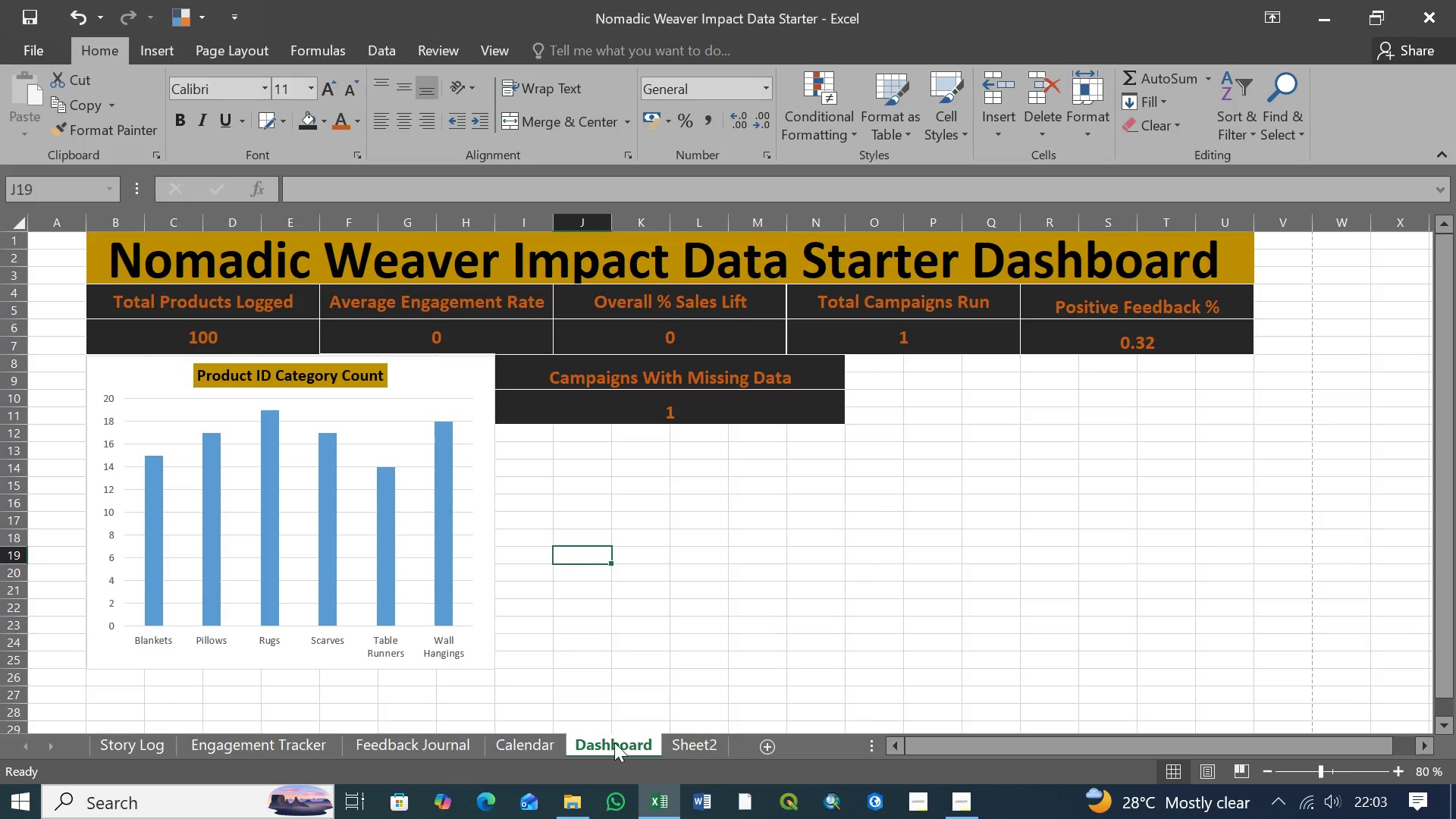 
wait(56.34)
 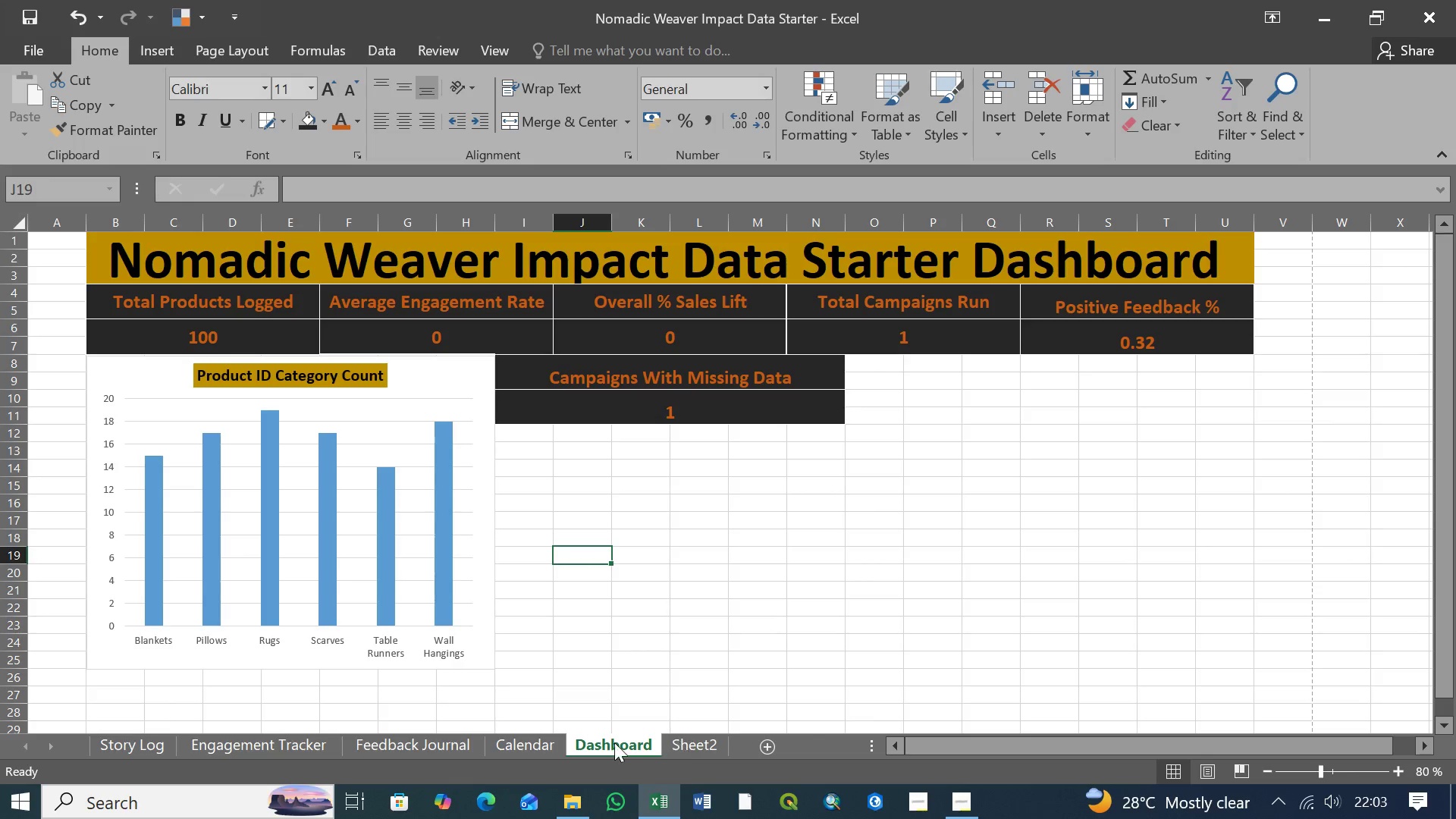 
left_click([279, 745])
 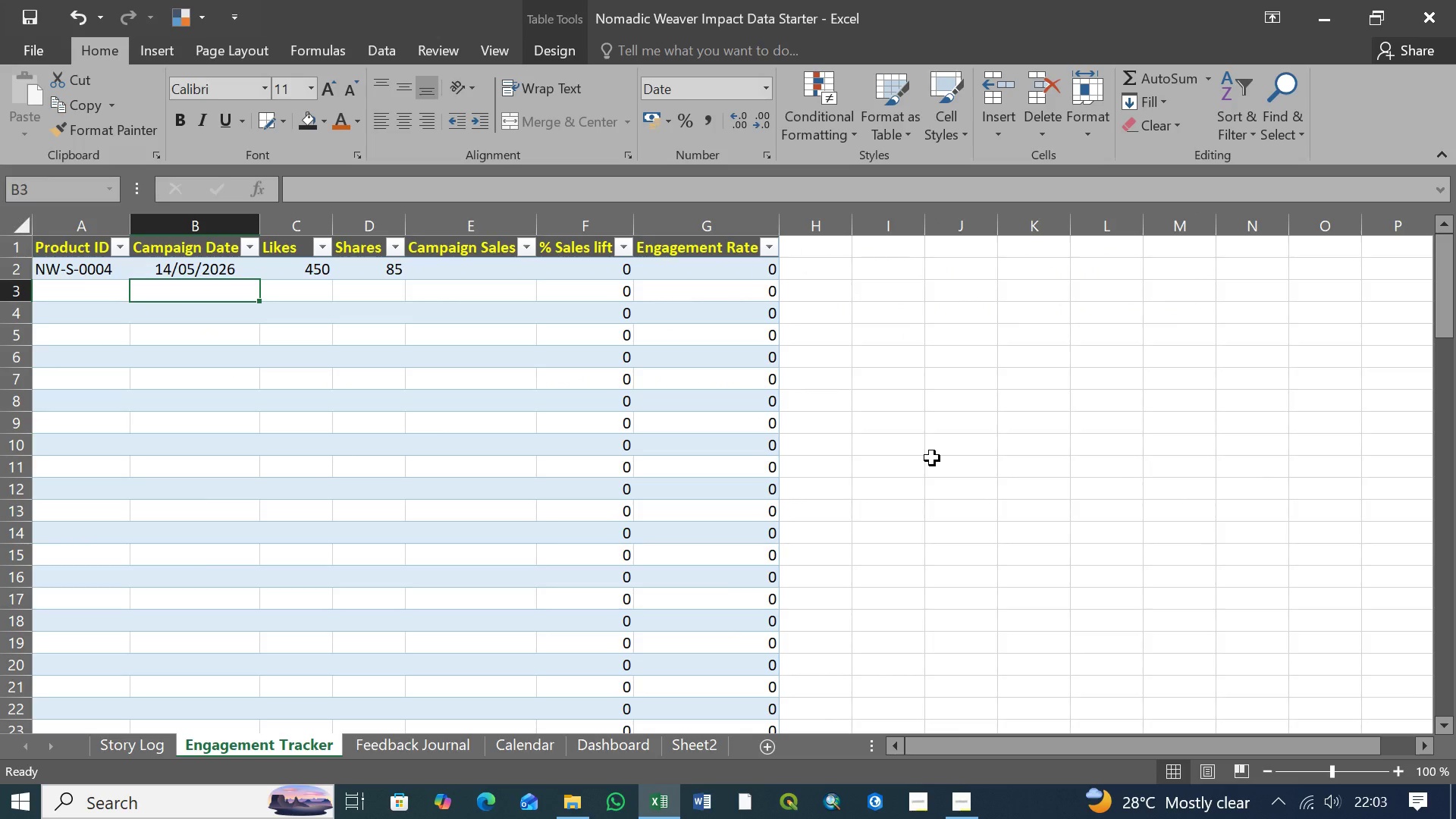 
wait(17.59)
 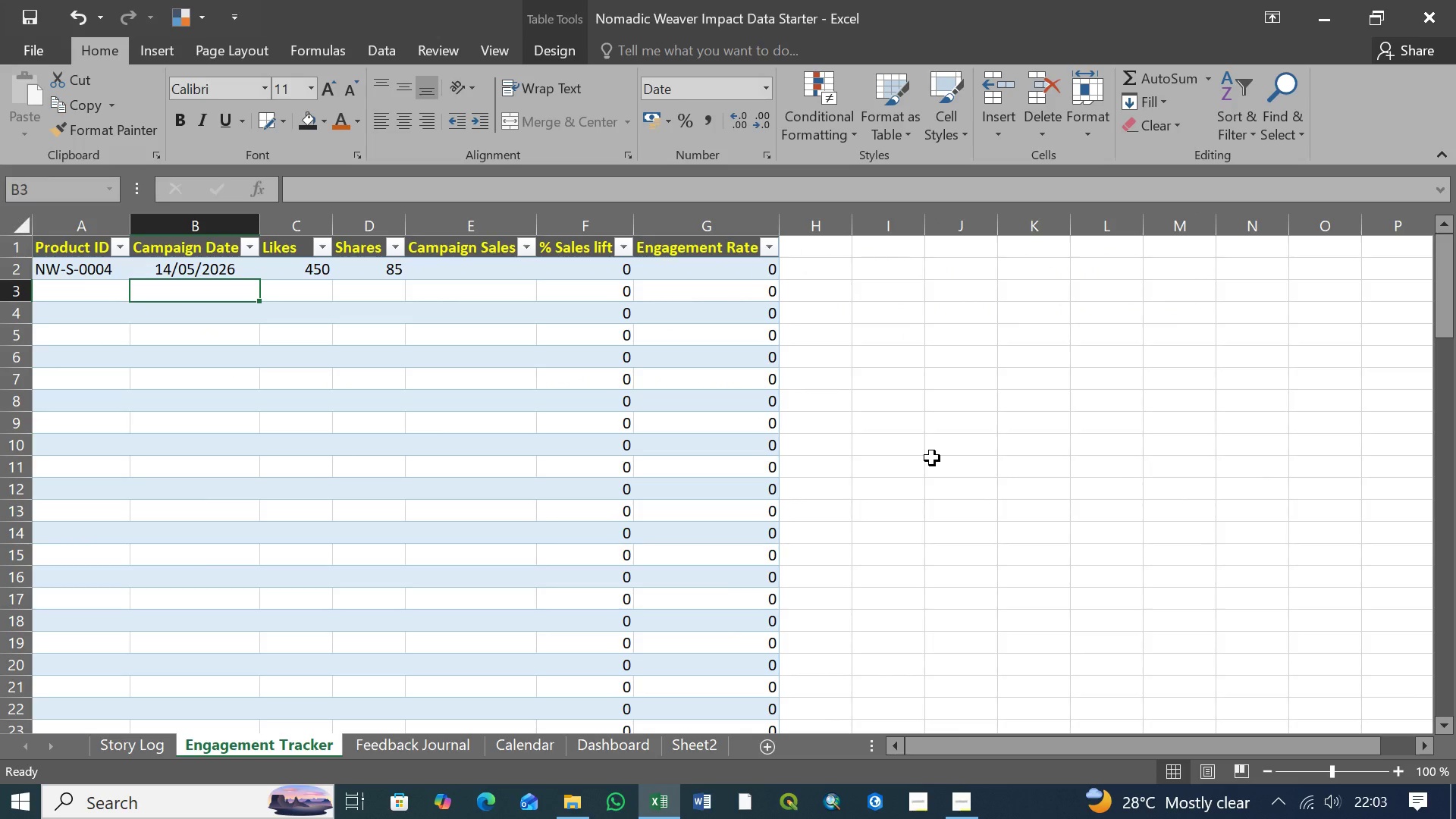 
left_click([146, 49])
 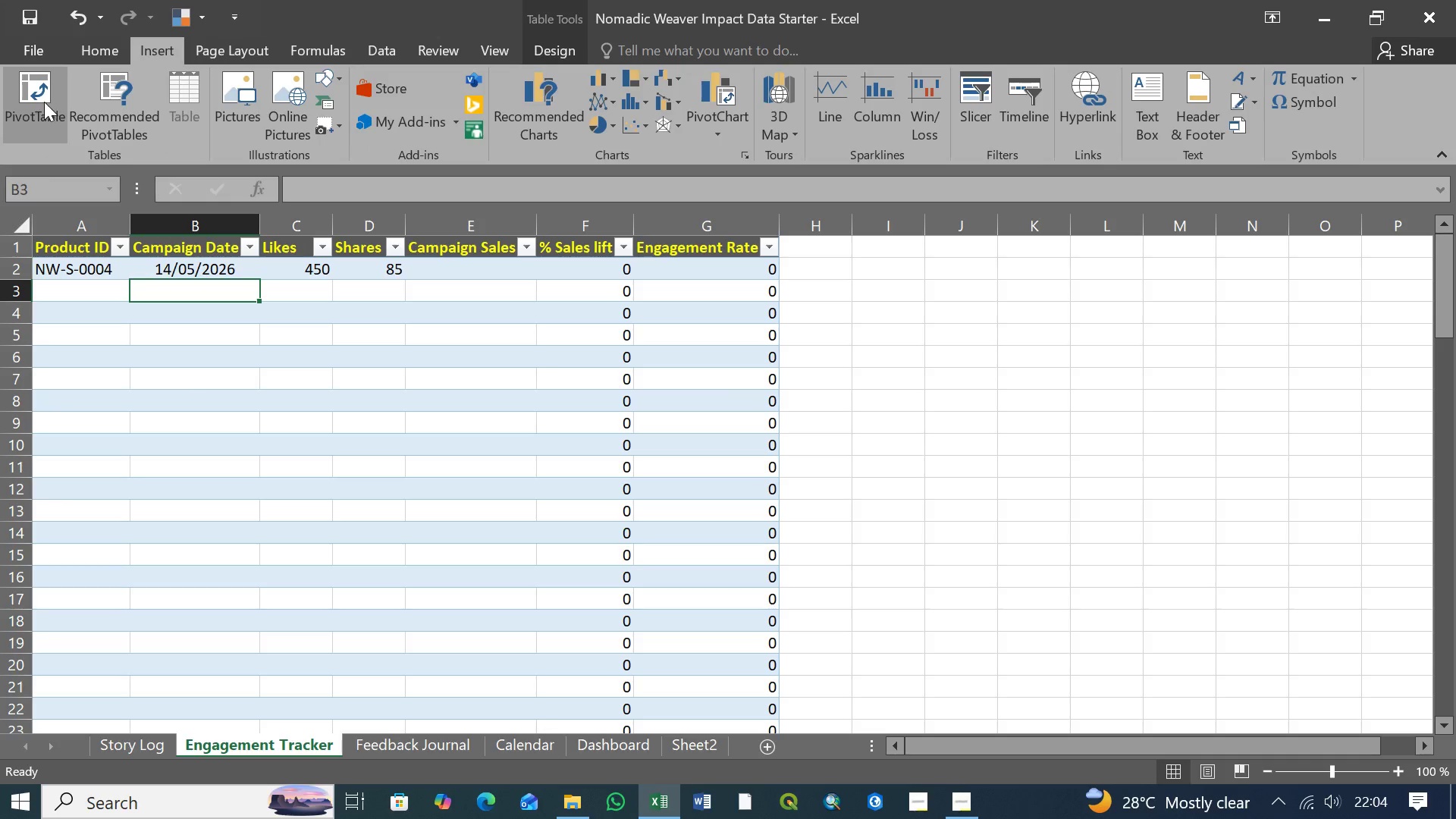 
left_click([41, 97])
 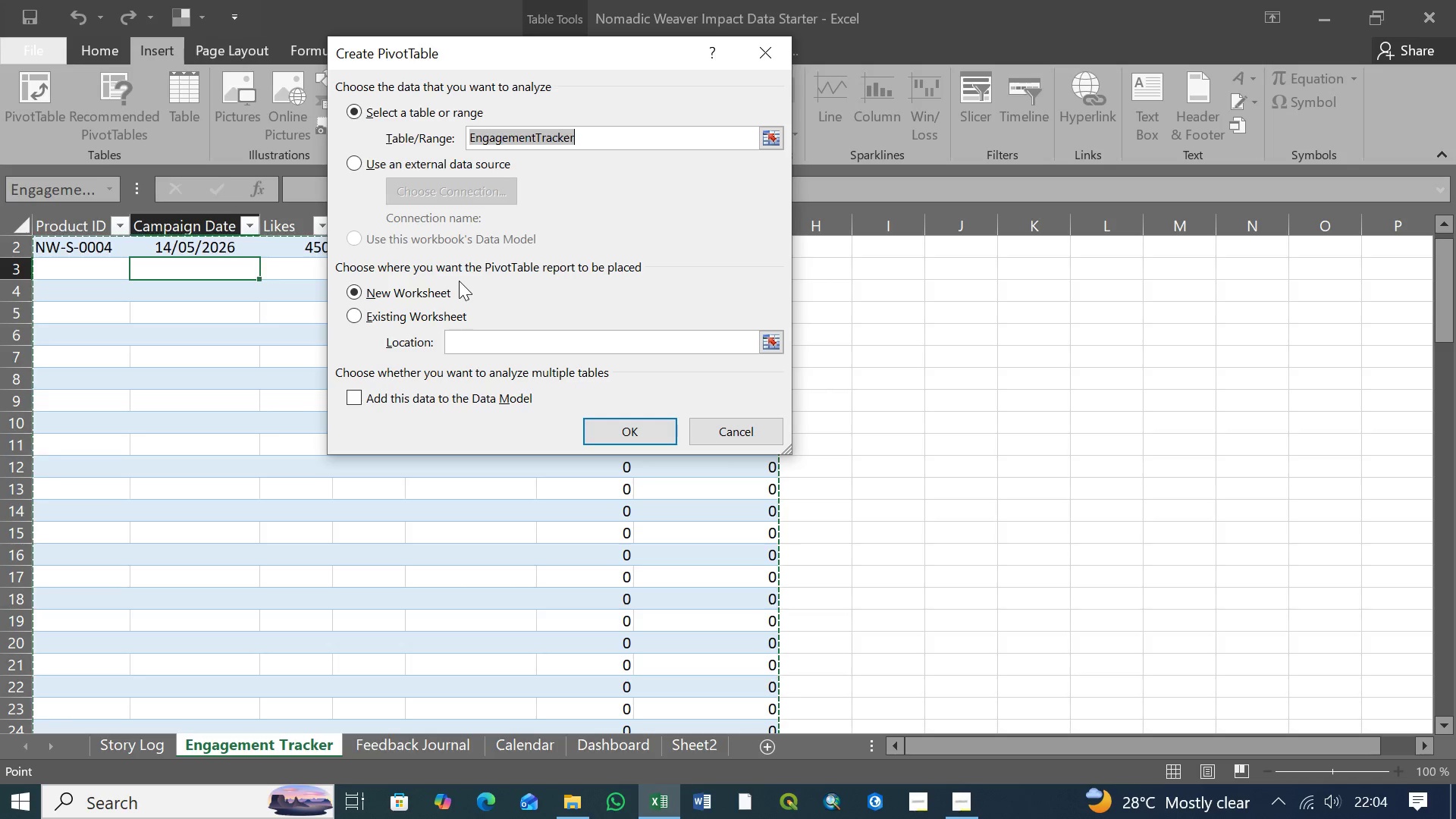 
wait(13.75)
 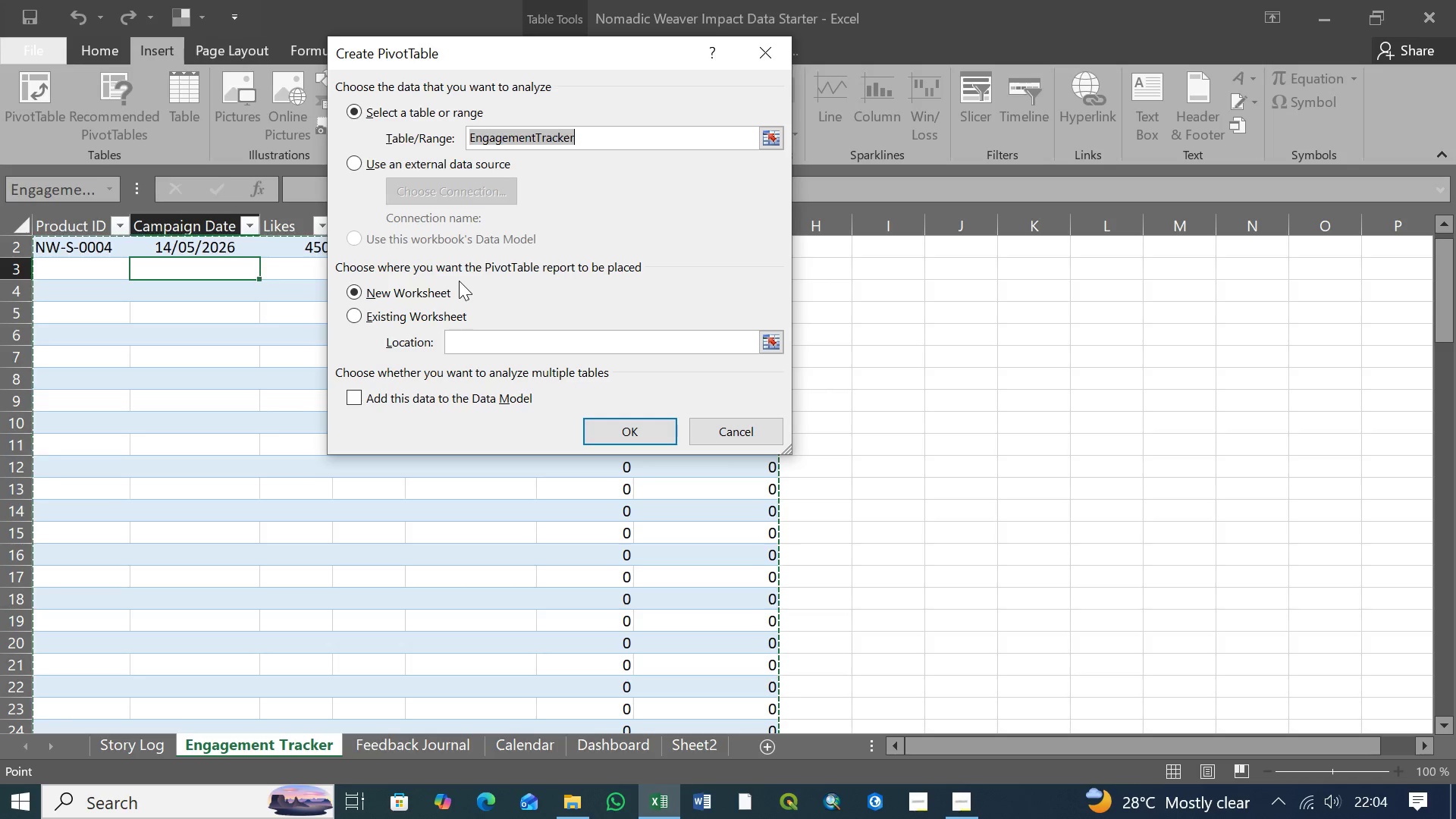 
left_click([482, 341])
 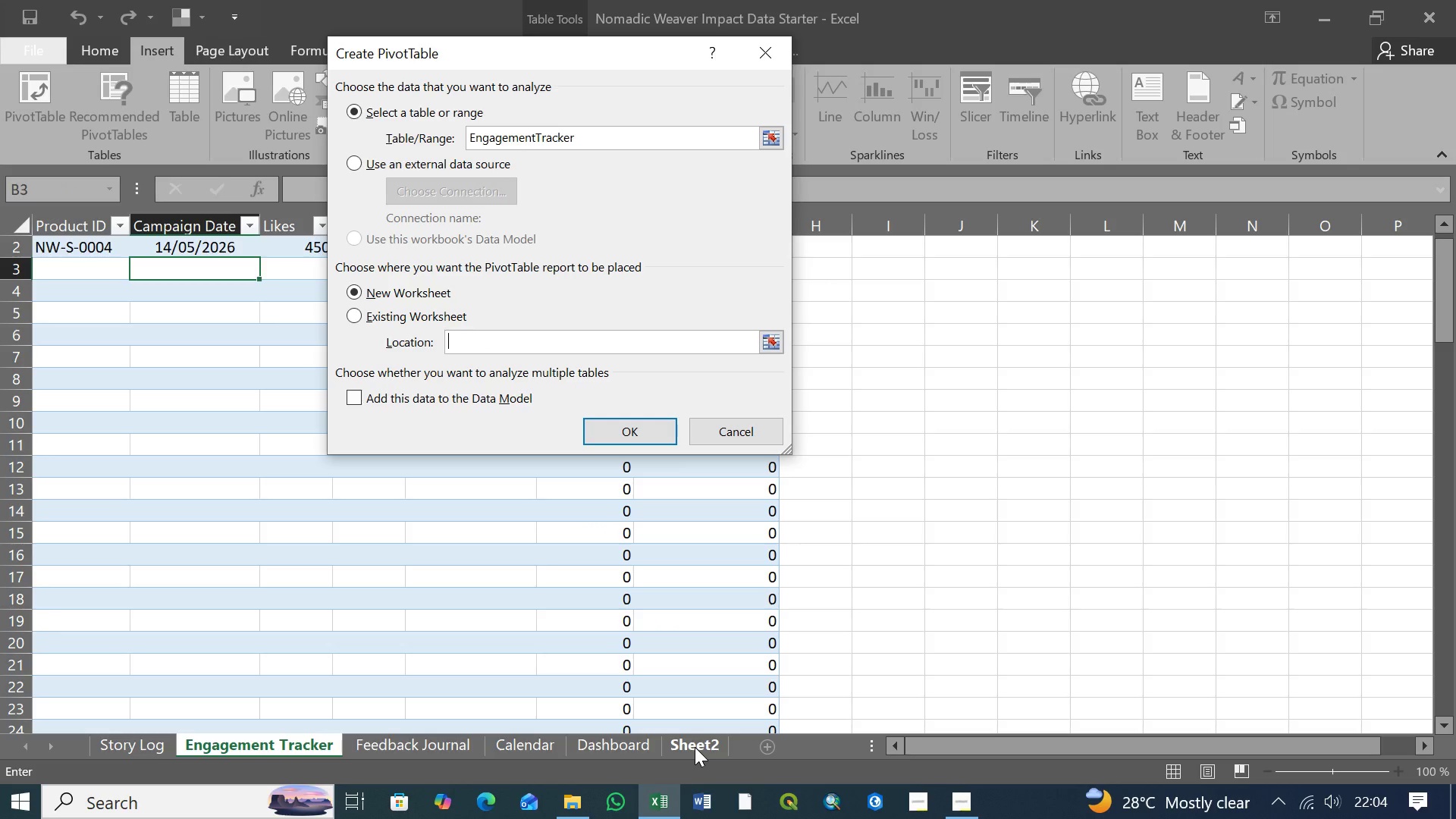 
left_click([695, 747])
 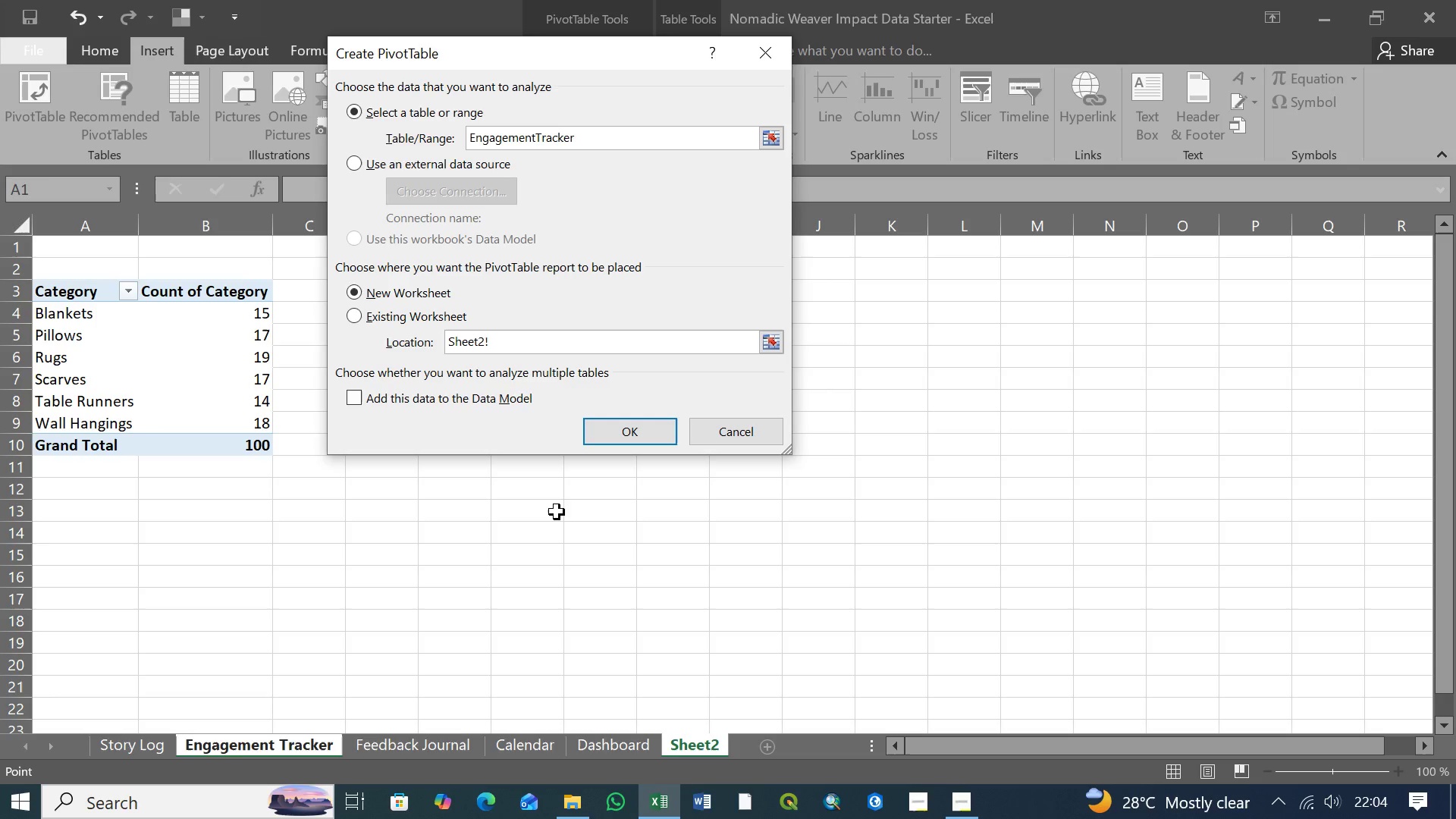 
left_click([624, 431])
 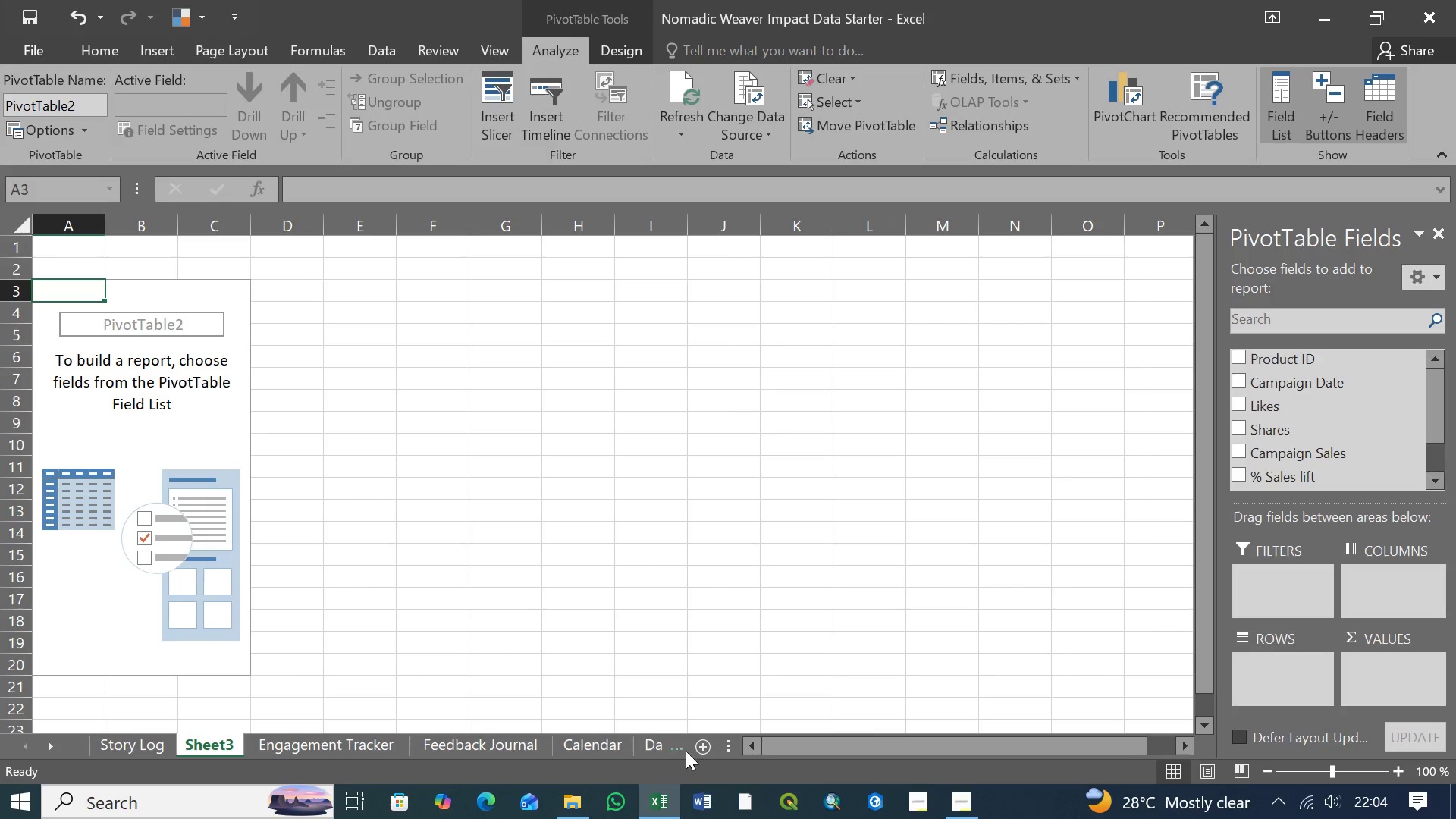 
wait(5.08)
 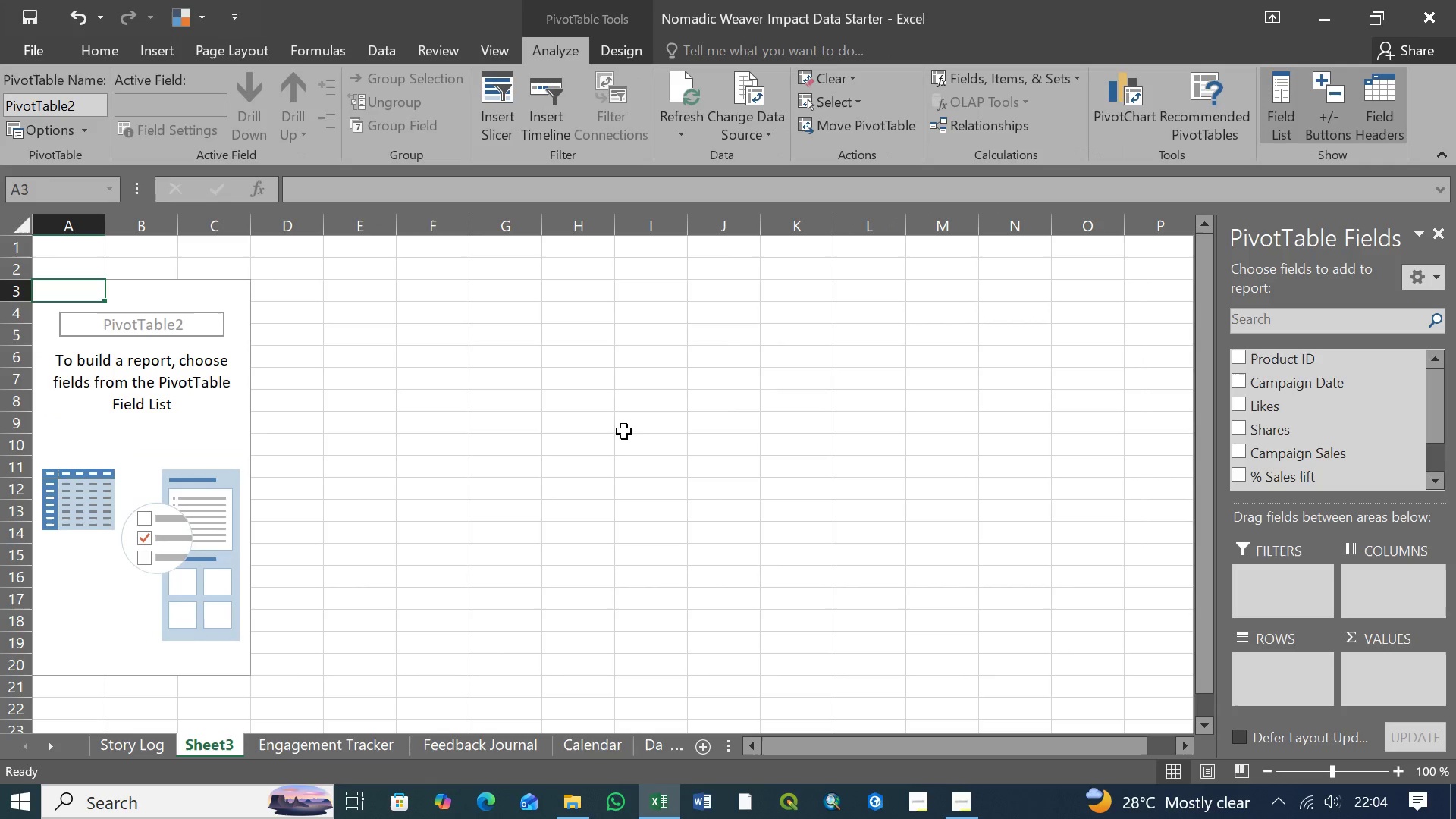 
left_click([648, 739])
 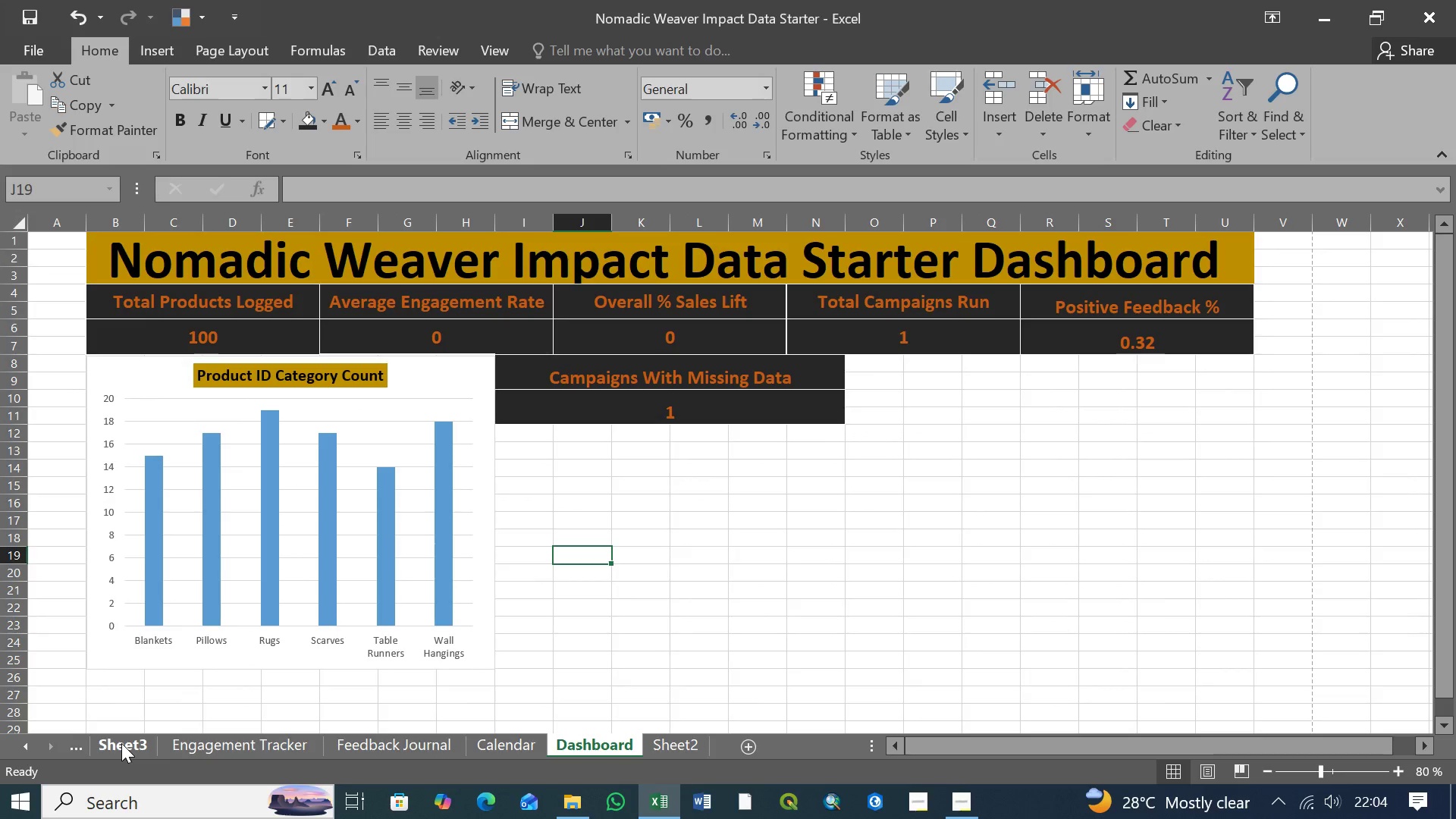 
left_click_drag(start_coordinate=[121, 743], to_coordinate=[711, 745])
 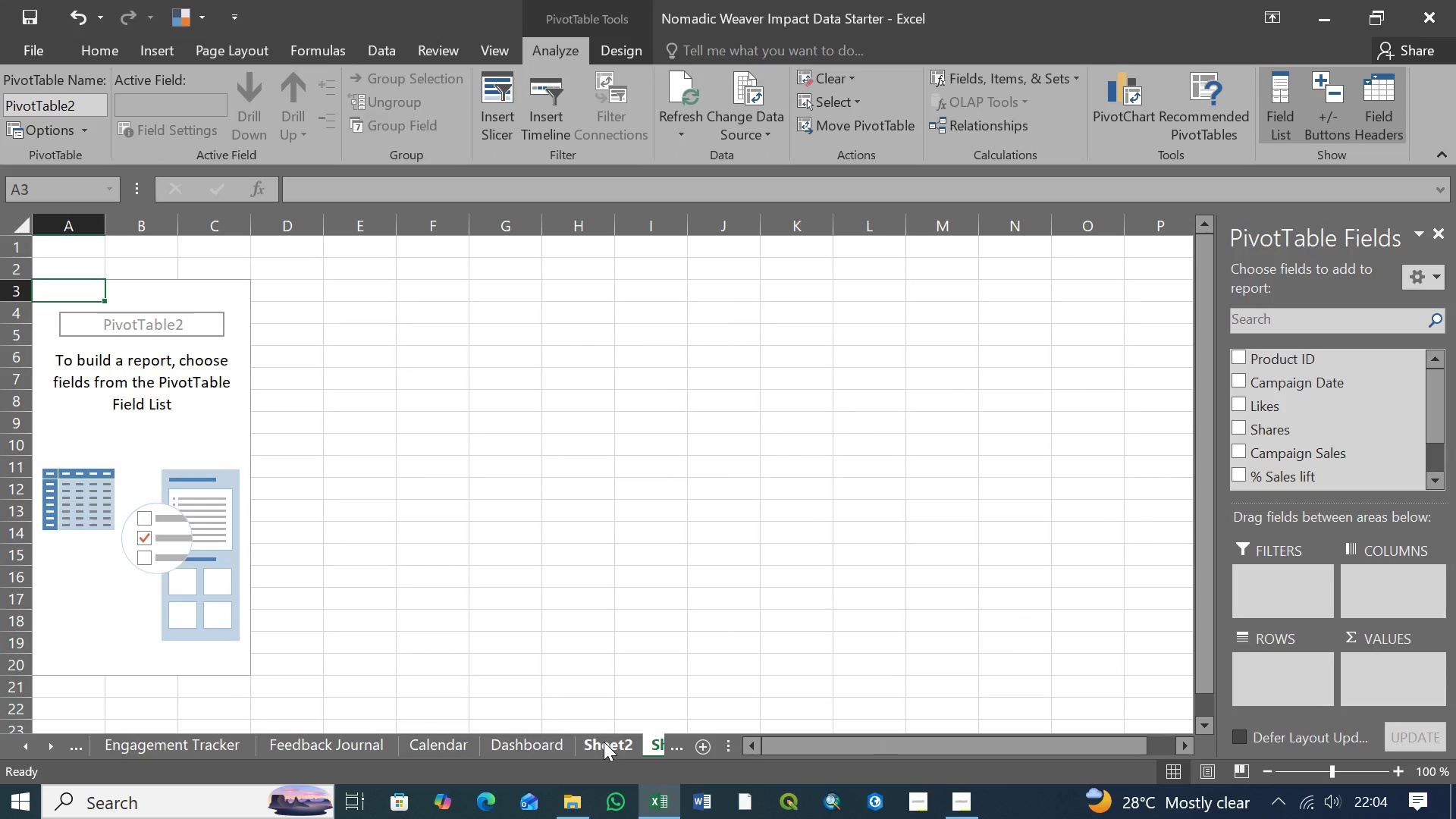 
left_click([599, 742])
 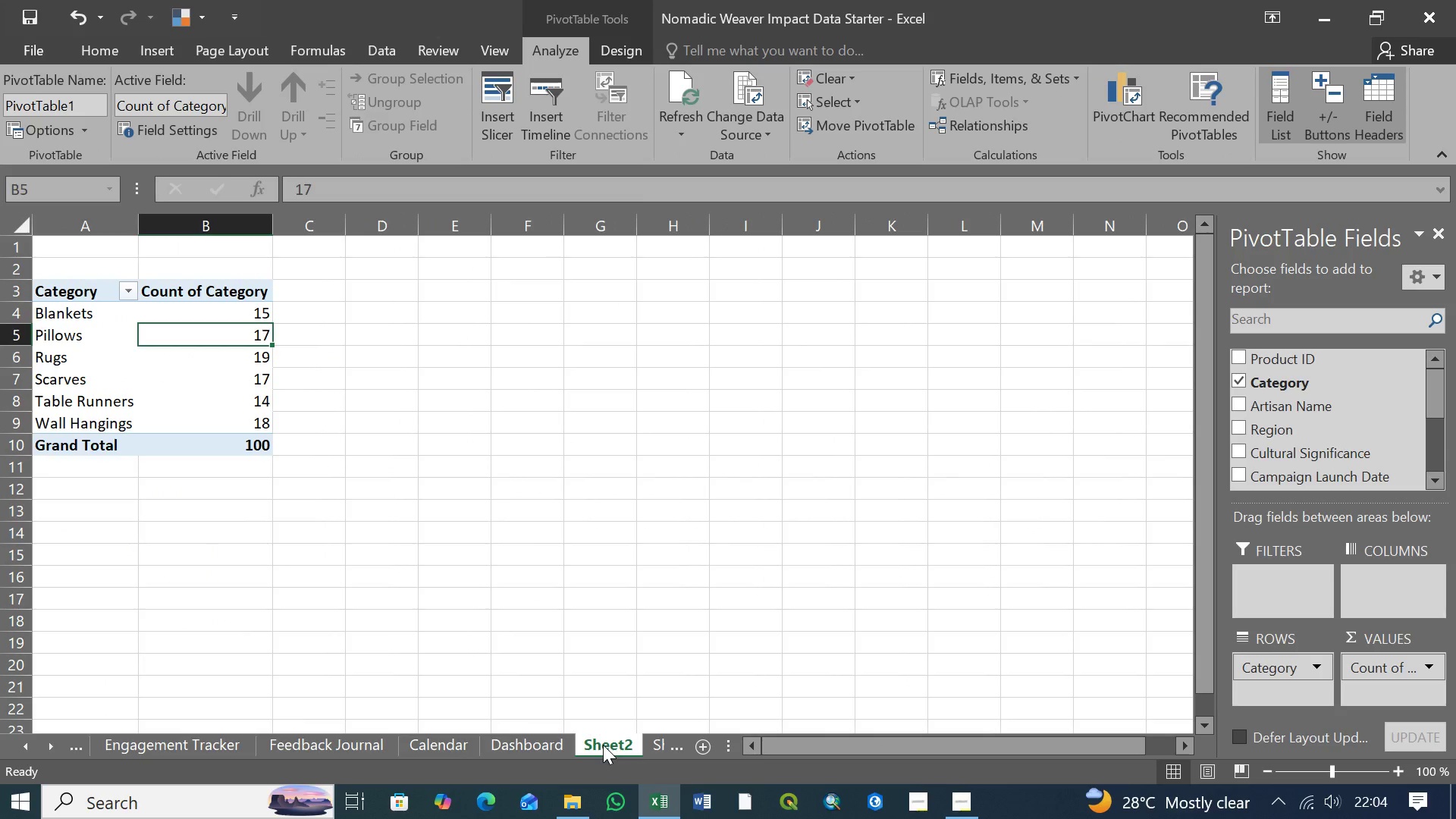 
wait(7.22)
 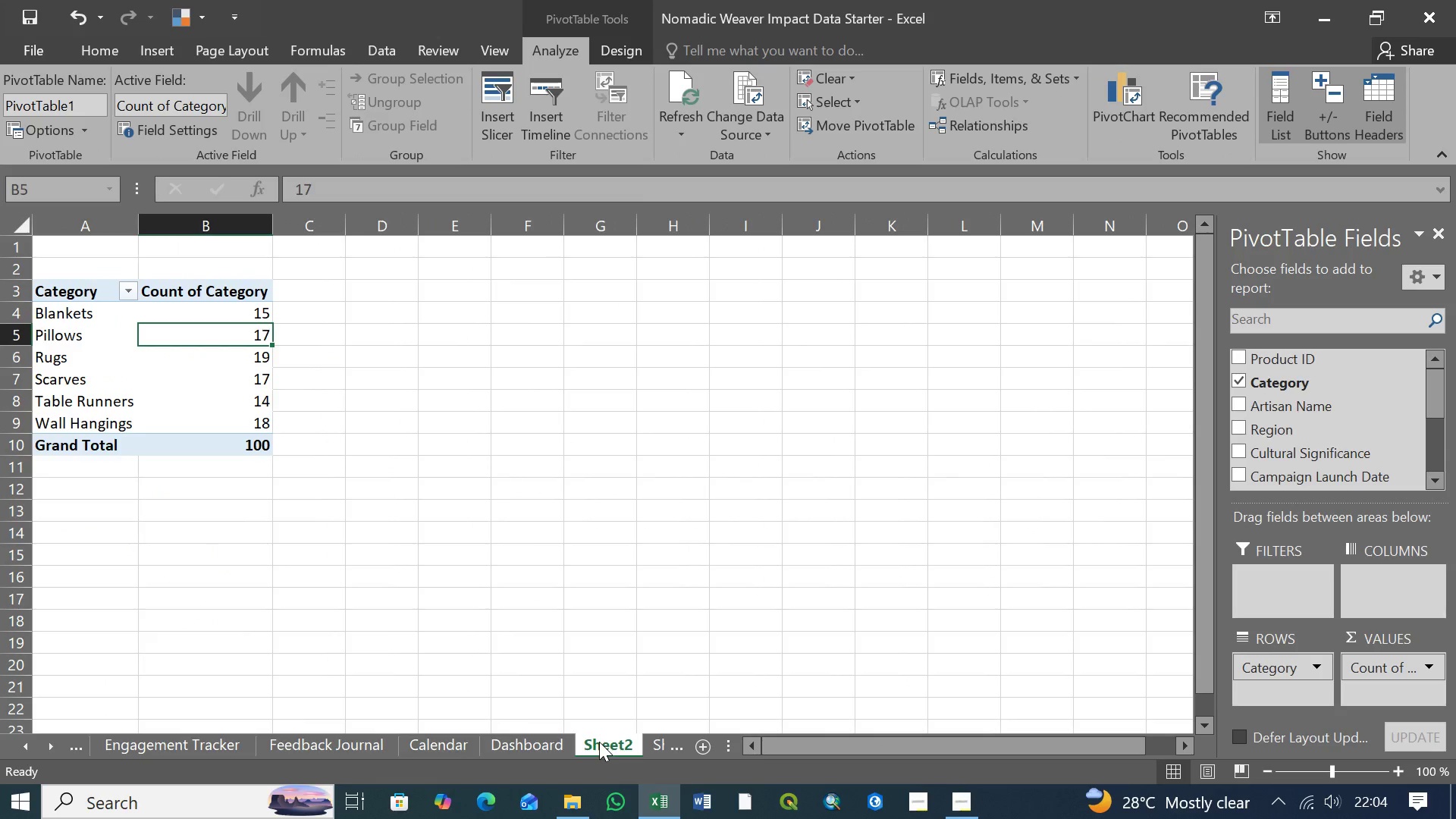 
right_click([607, 745])
 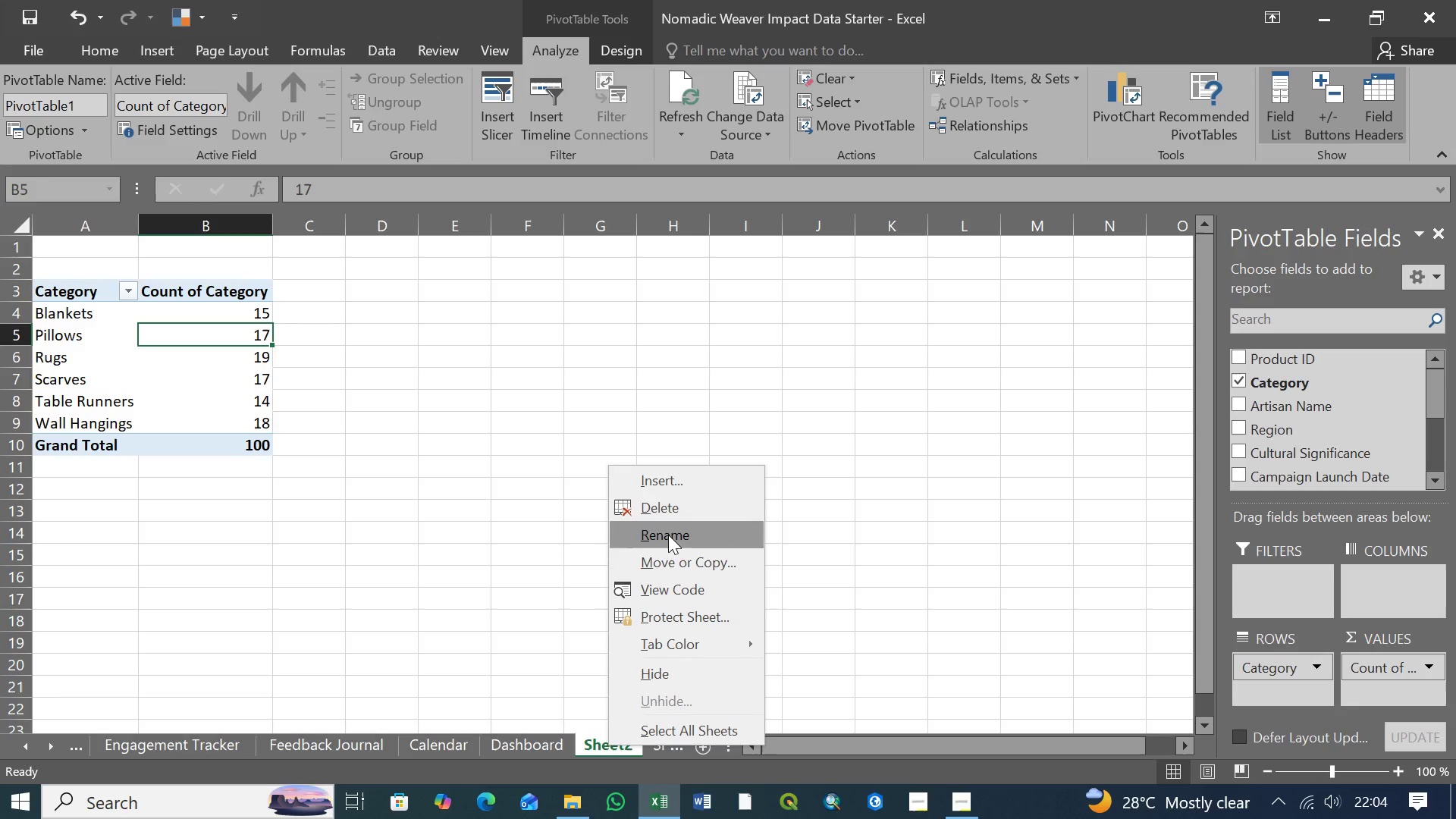 
left_click([669, 535])
 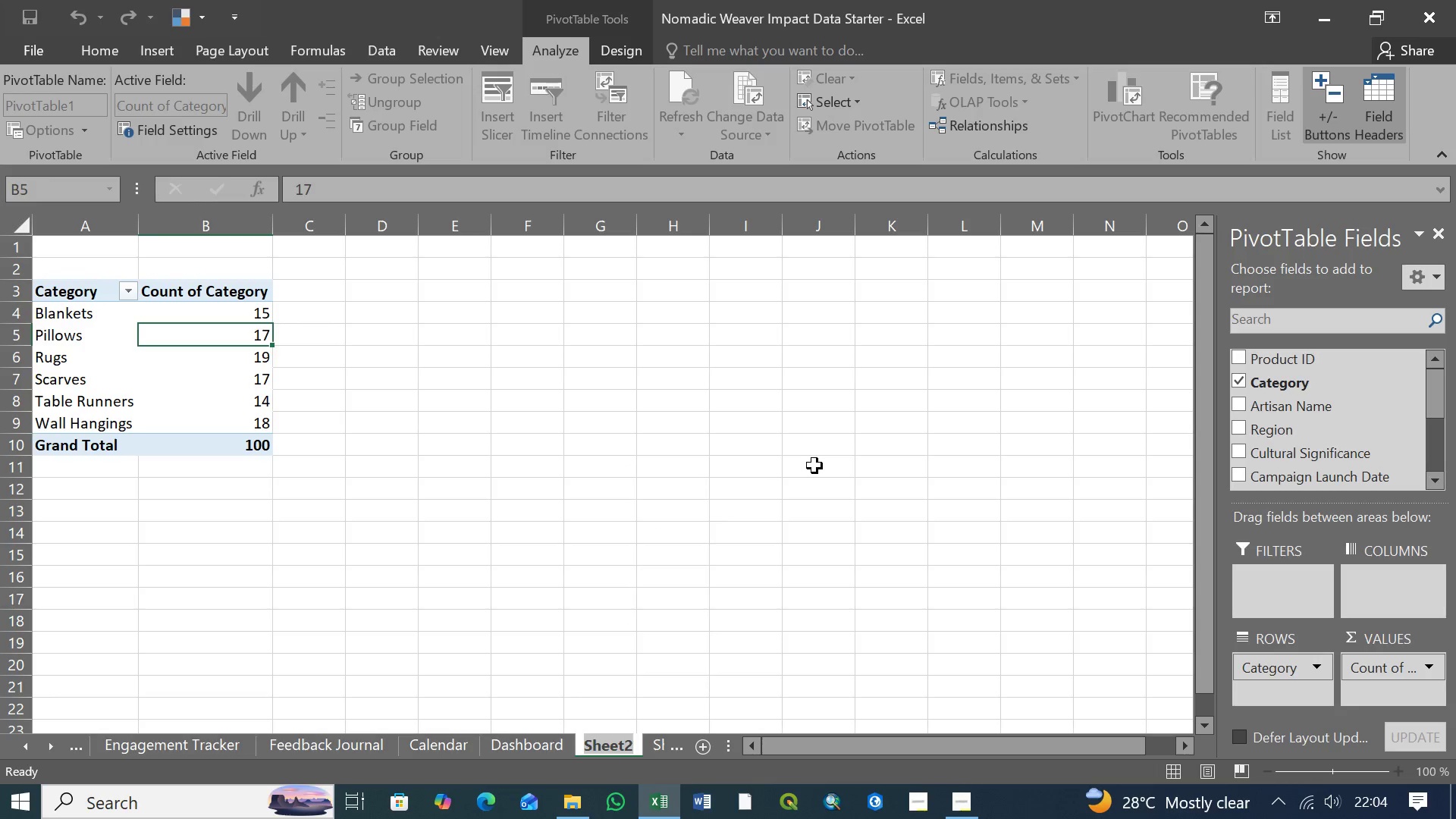 
type(Category Count)
 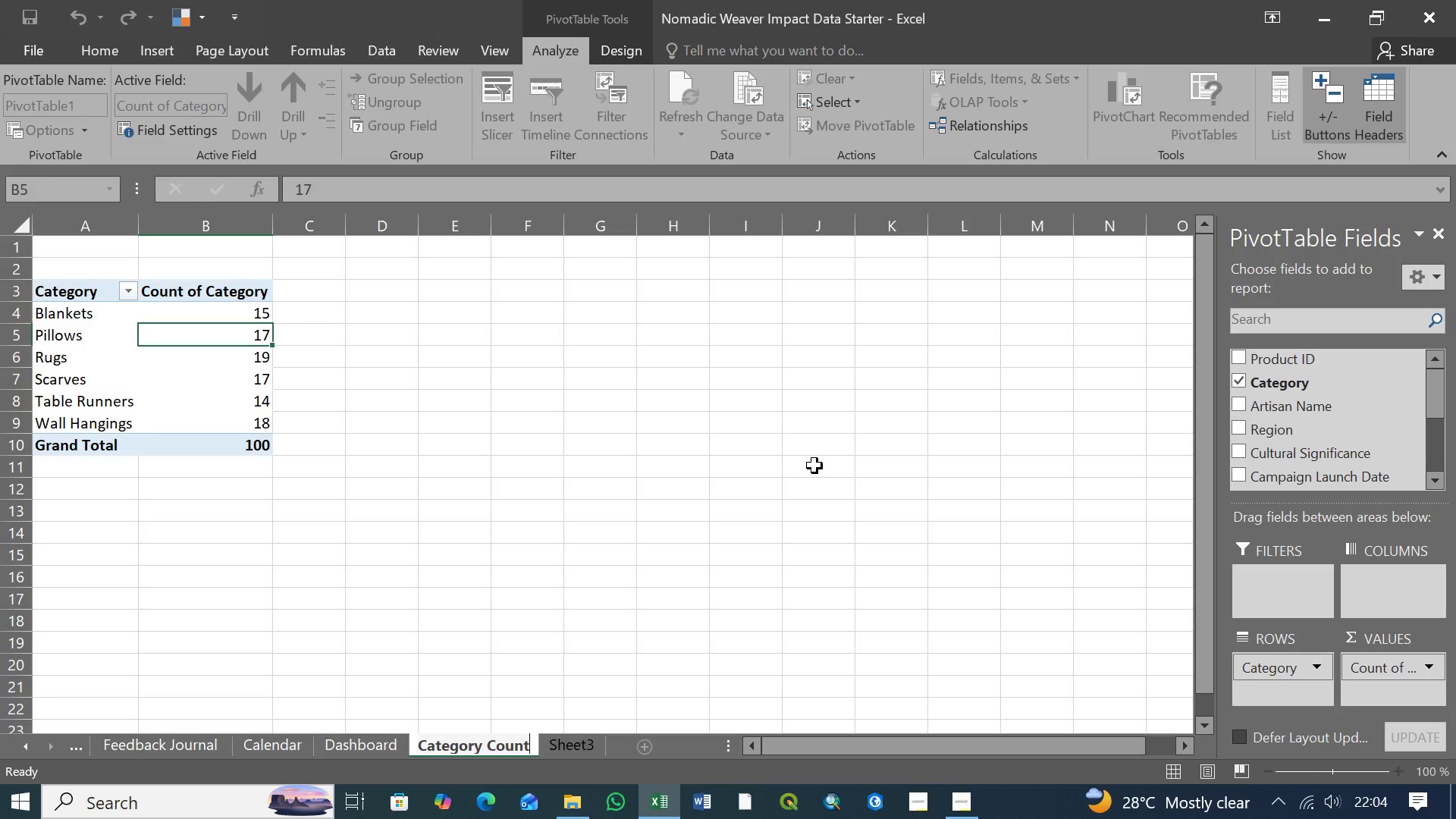 
key(Enter)
 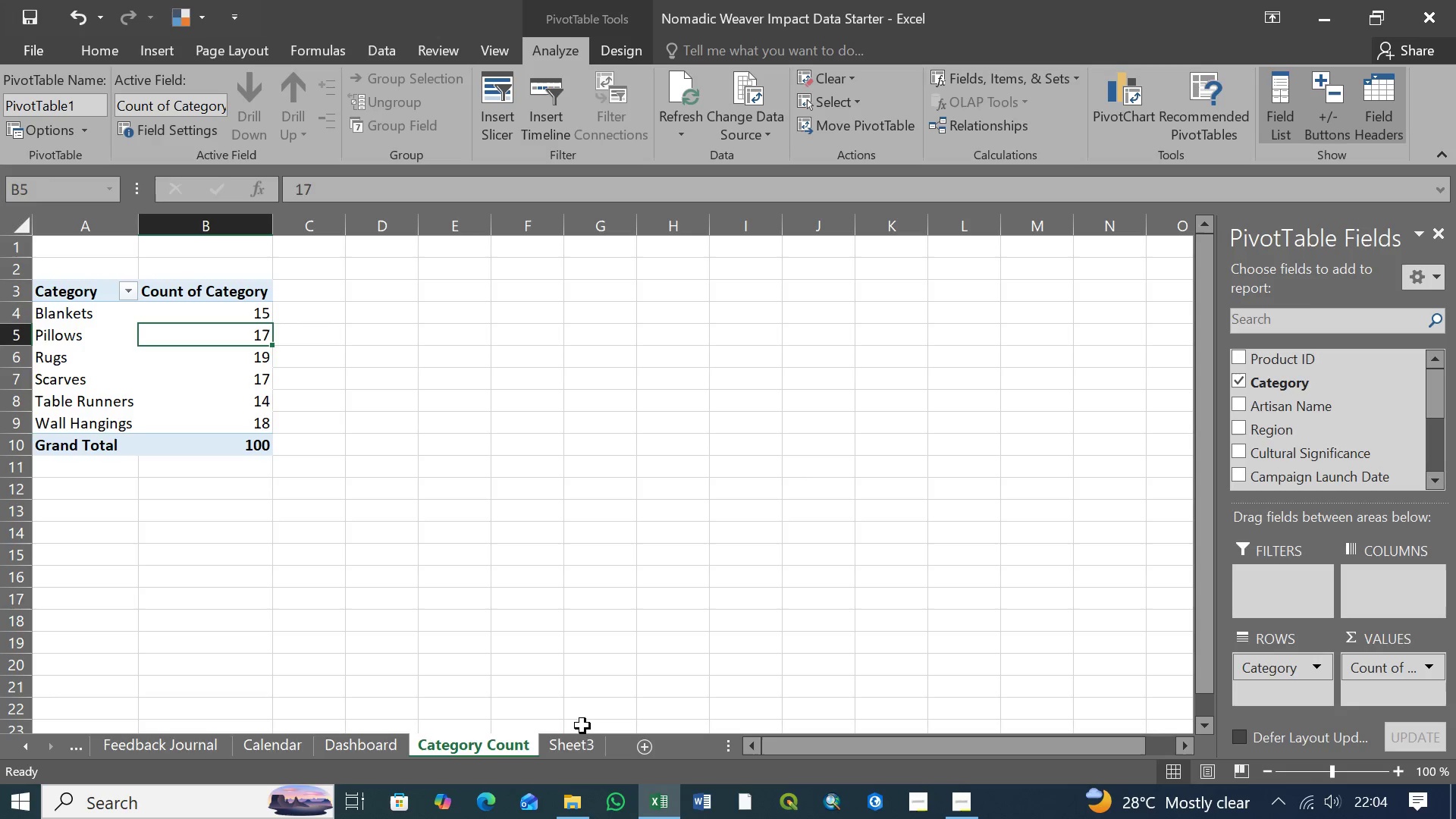 
left_click([581, 742])
 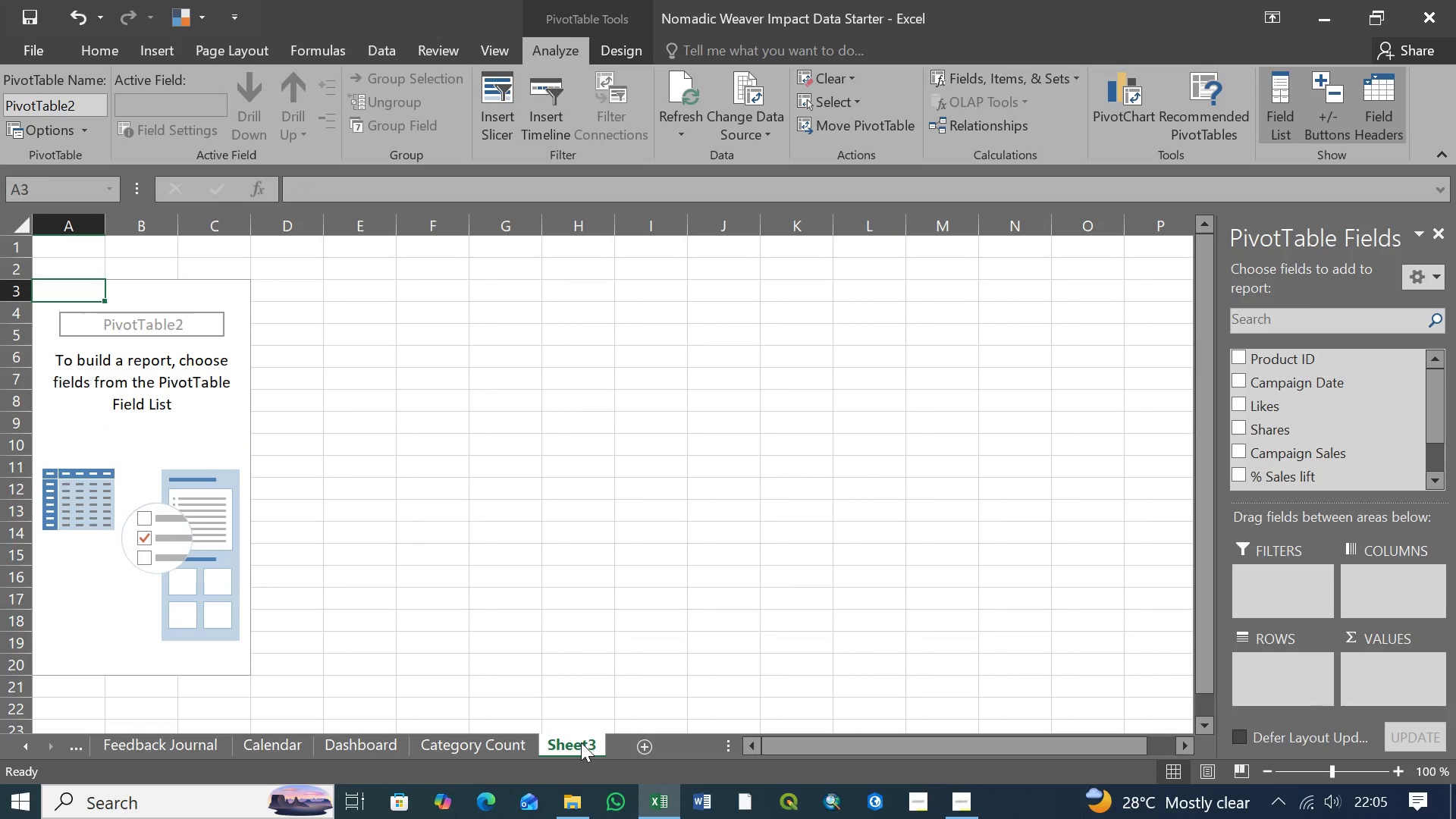 
right_click([581, 742])
 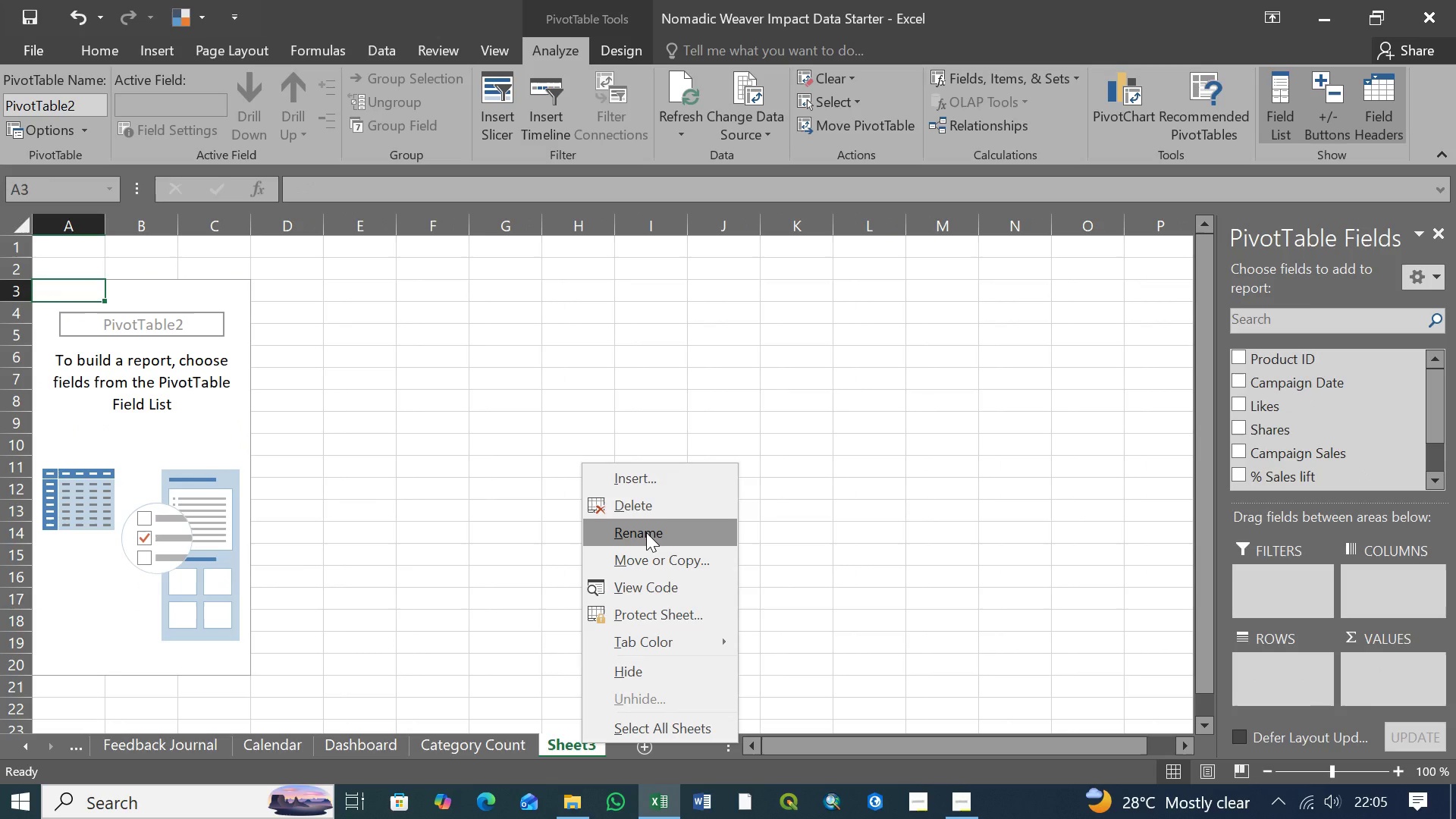 
left_click([646, 532])
 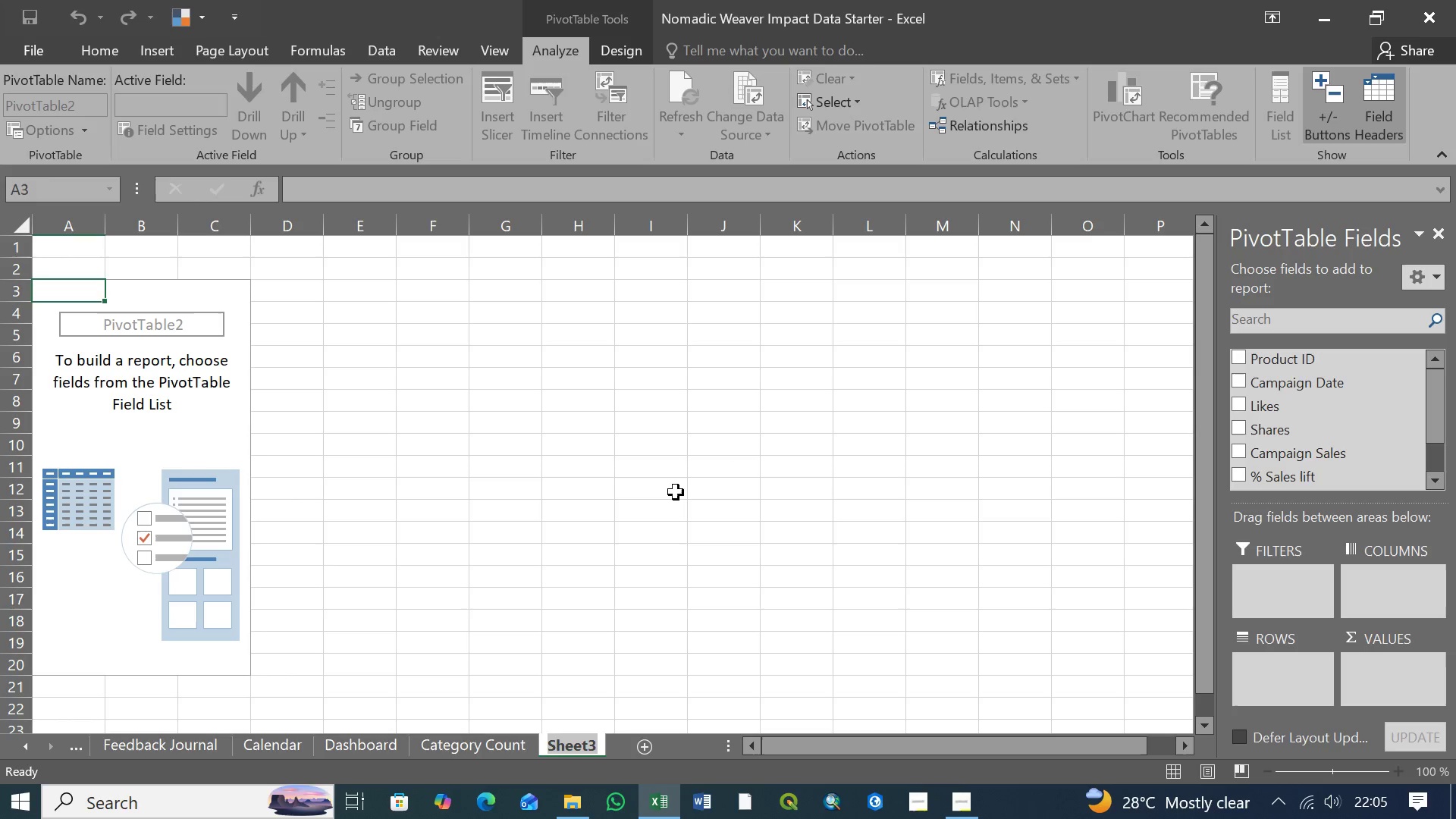 
type(Sales lift By Products)
 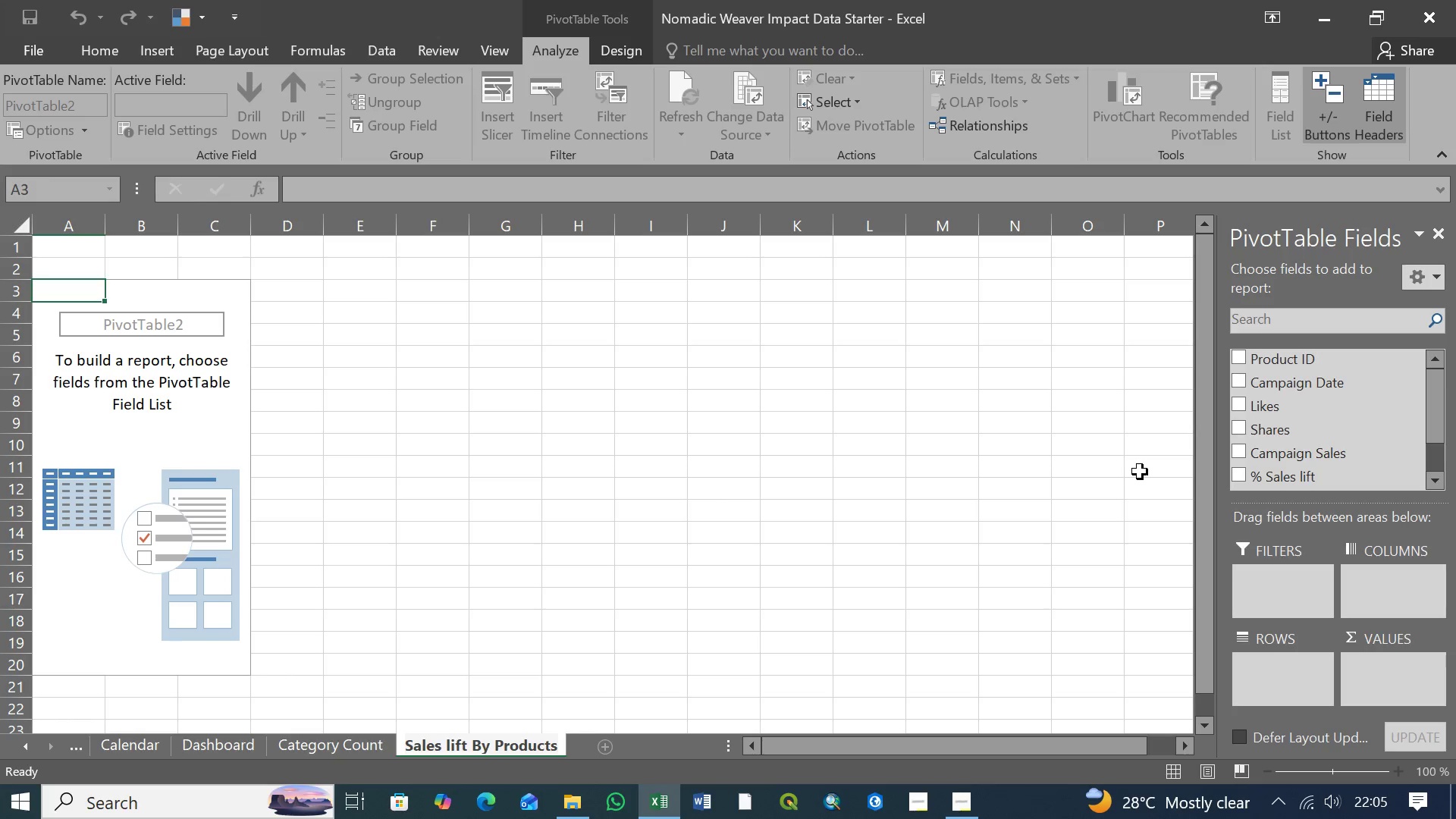 
wait(11.95)
 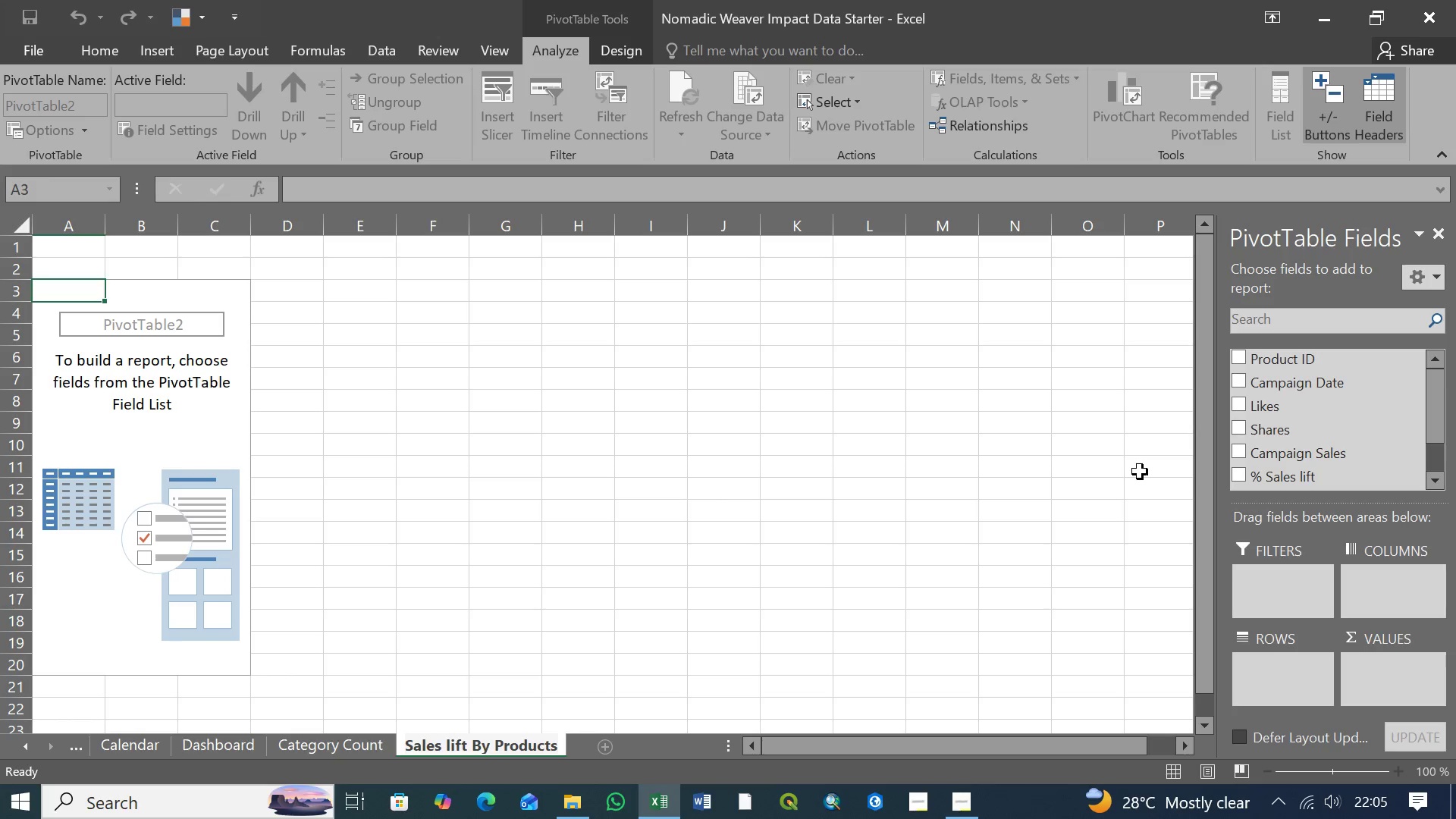 
double_click([1439, 356])
 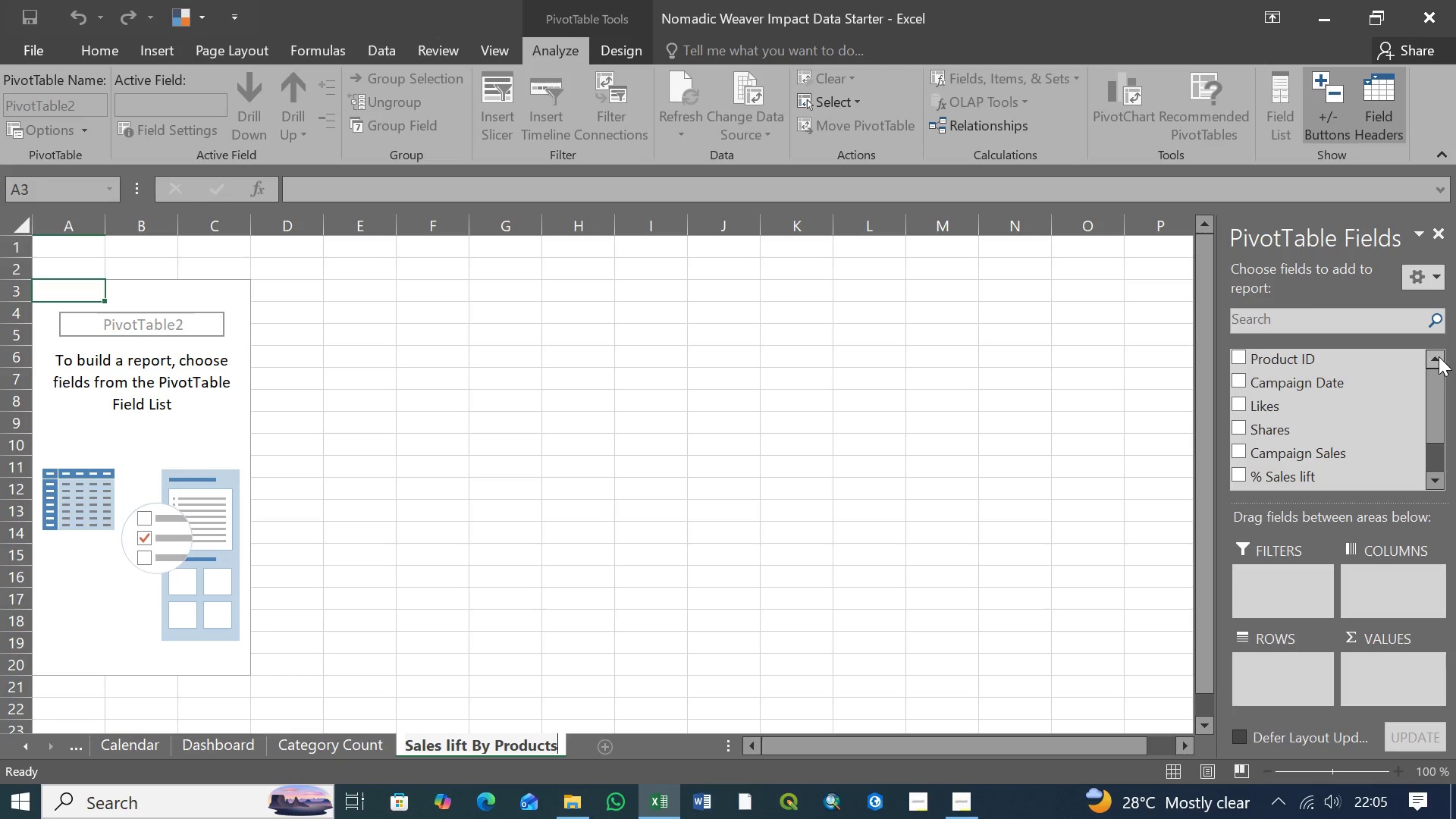 
triple_click([1439, 356])
 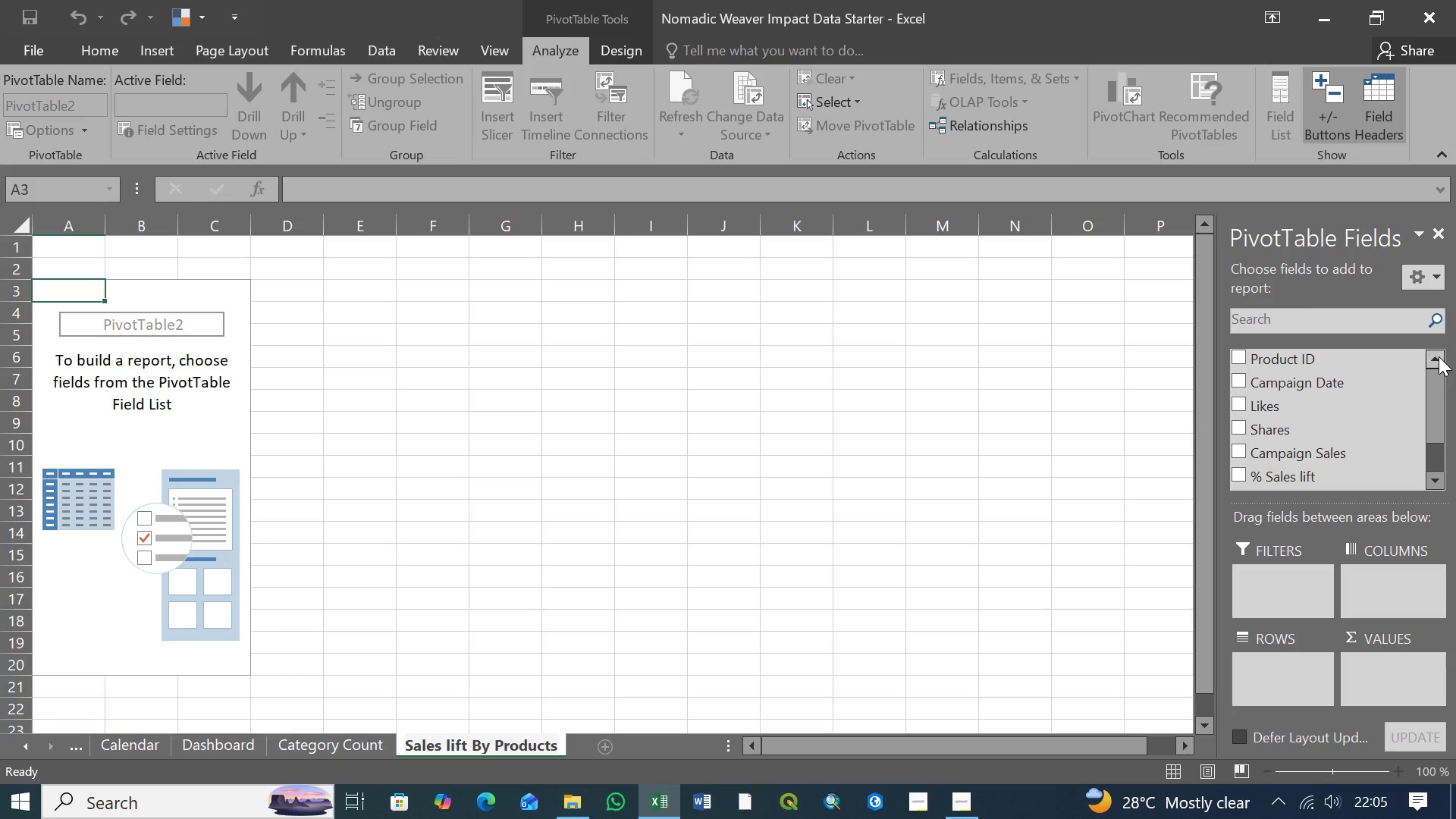 
triple_click([1439, 356])
 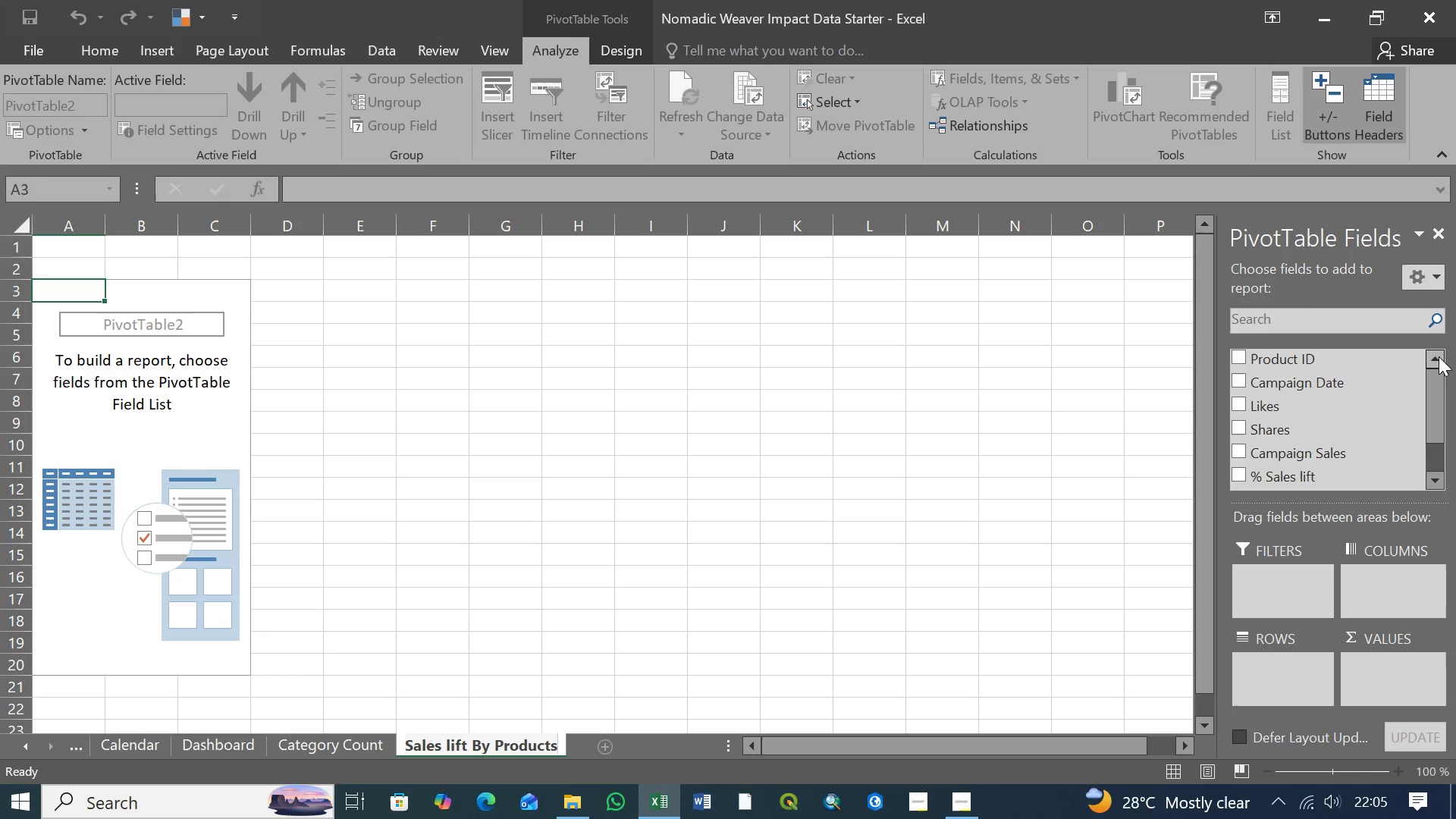 
triple_click([1439, 356])
 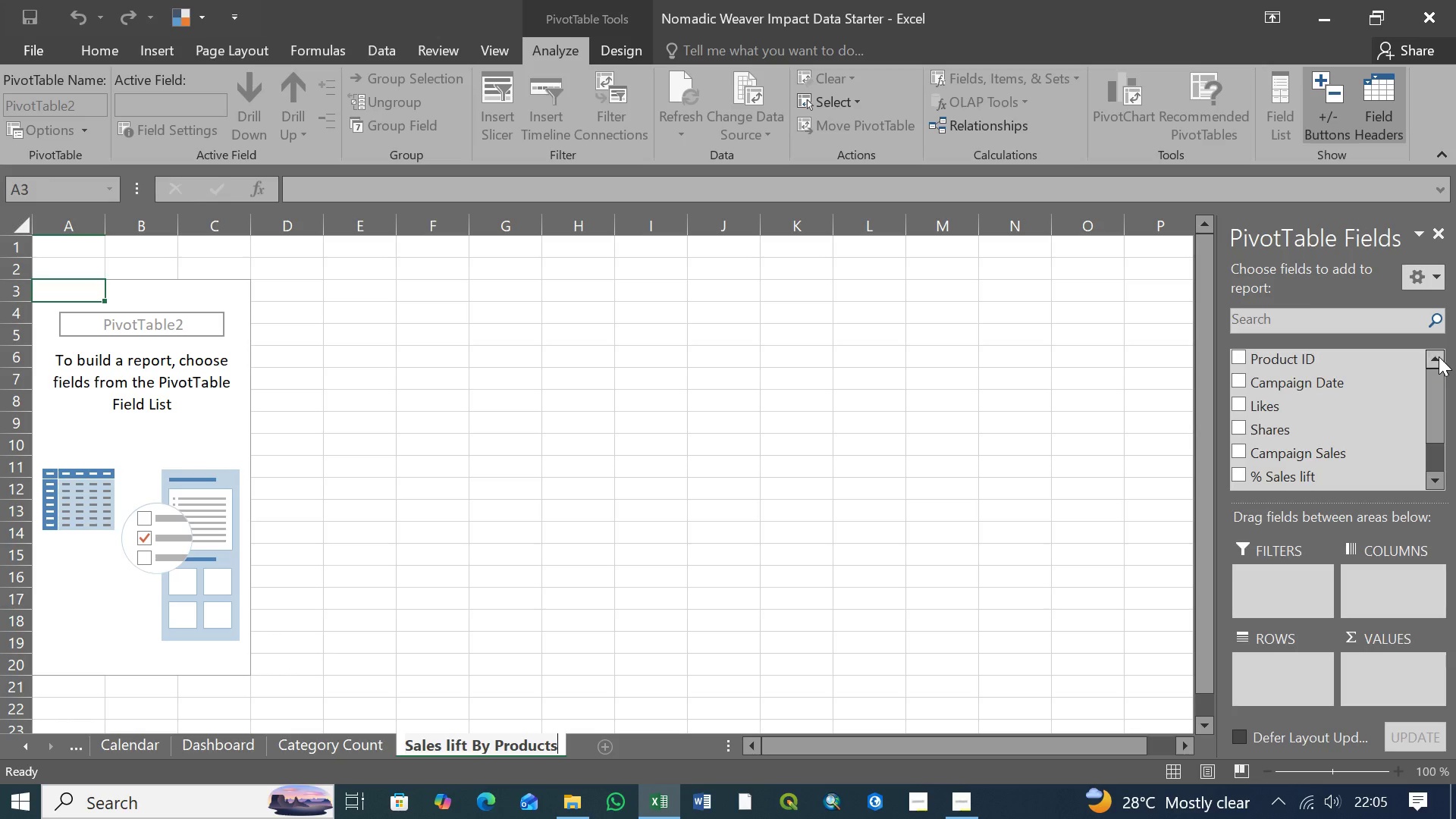 
triple_click([1439, 356])
 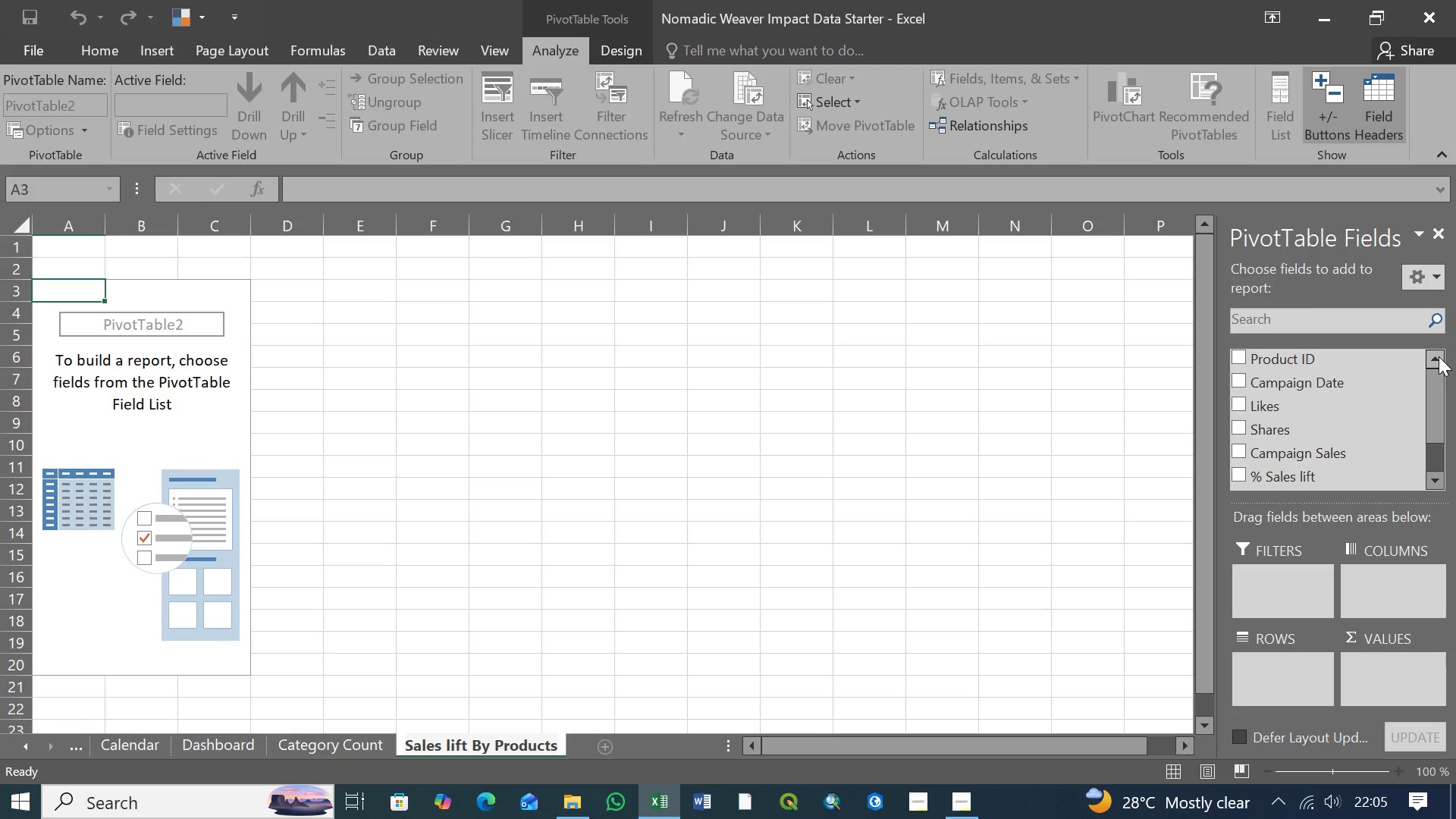 
triple_click([1439, 356])
 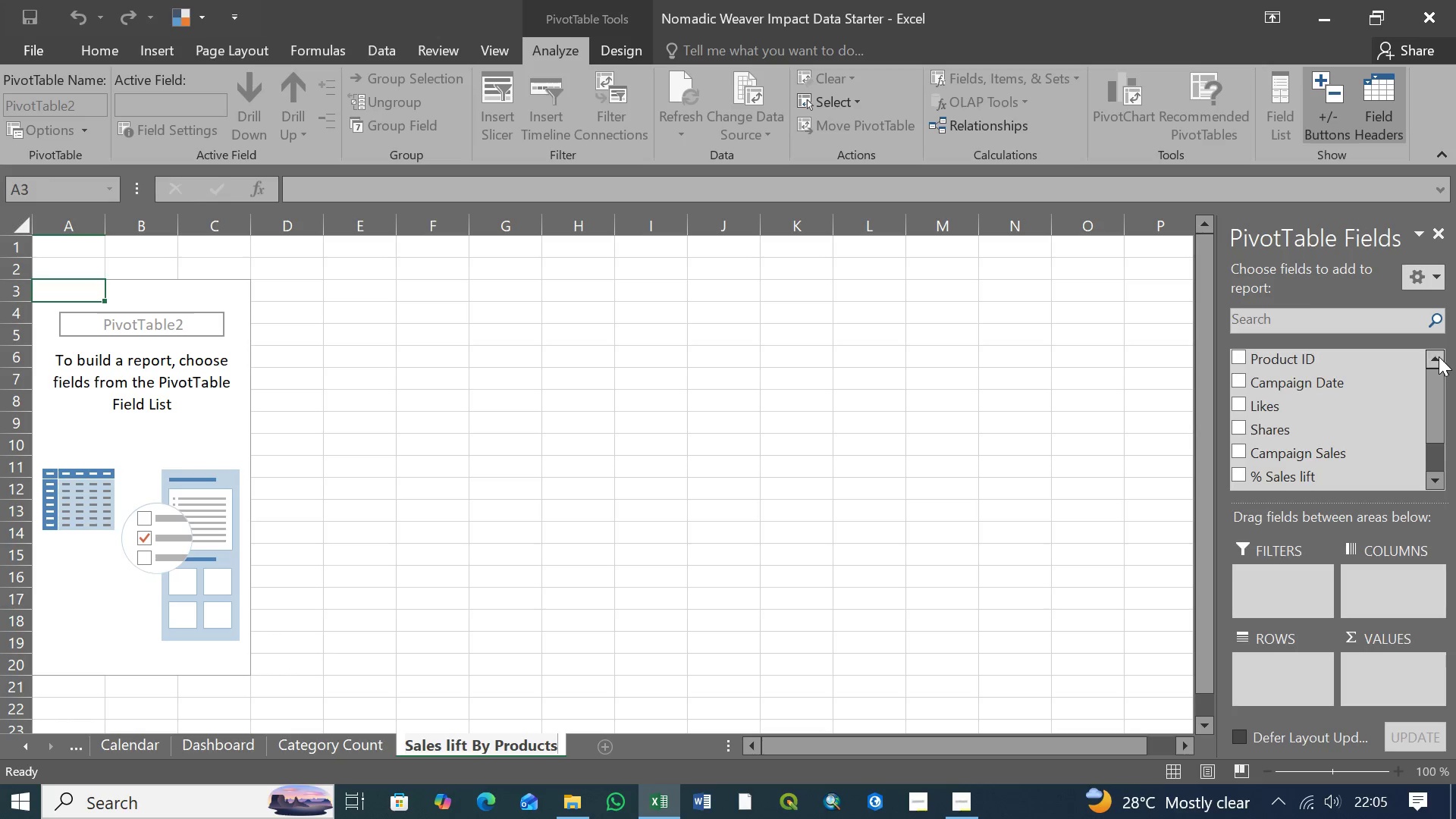 
triple_click([1439, 356])
 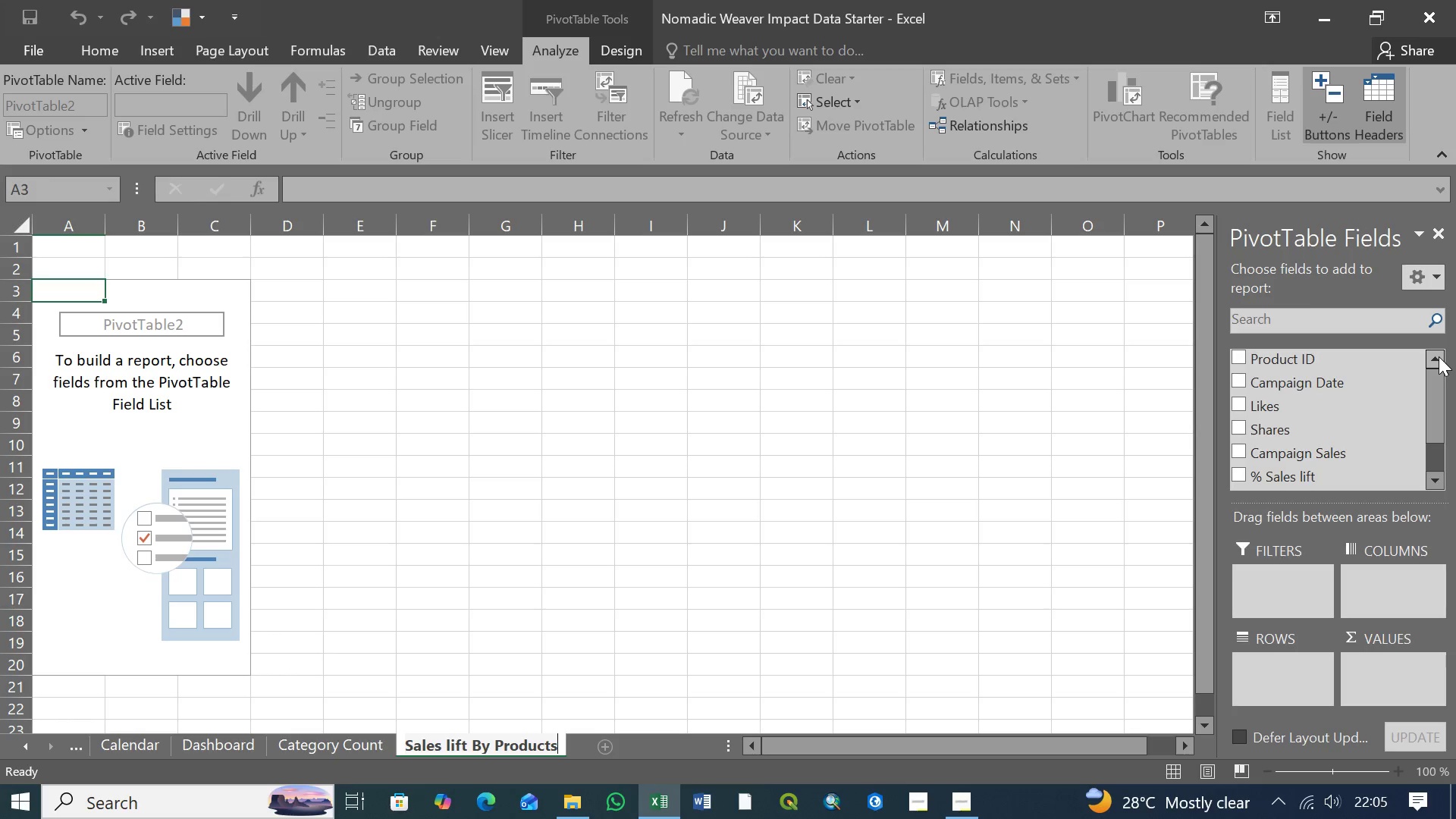 
triple_click([1439, 356])
 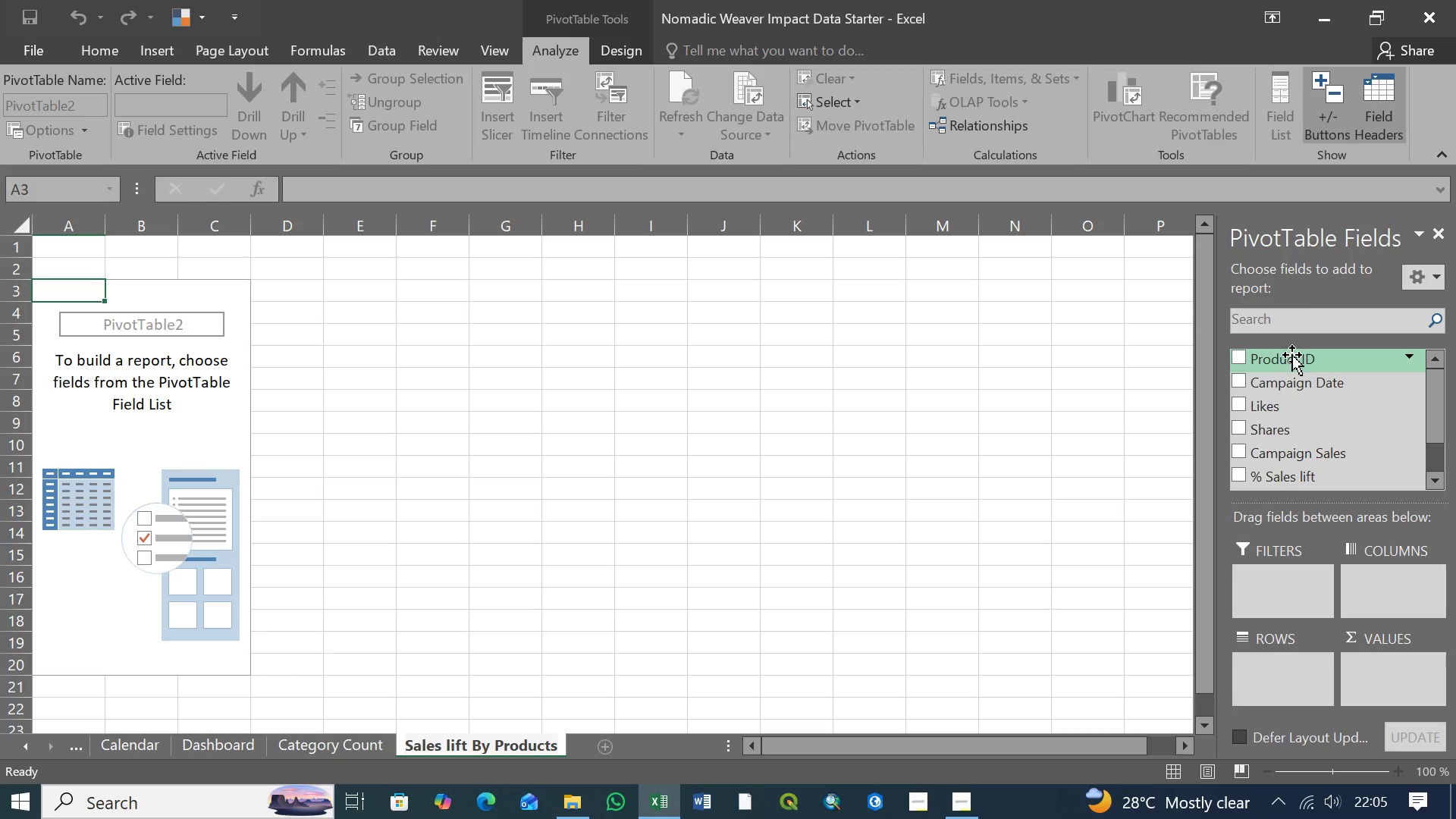 
left_click_drag(start_coordinate=[1292, 355], to_coordinate=[1278, 670])
 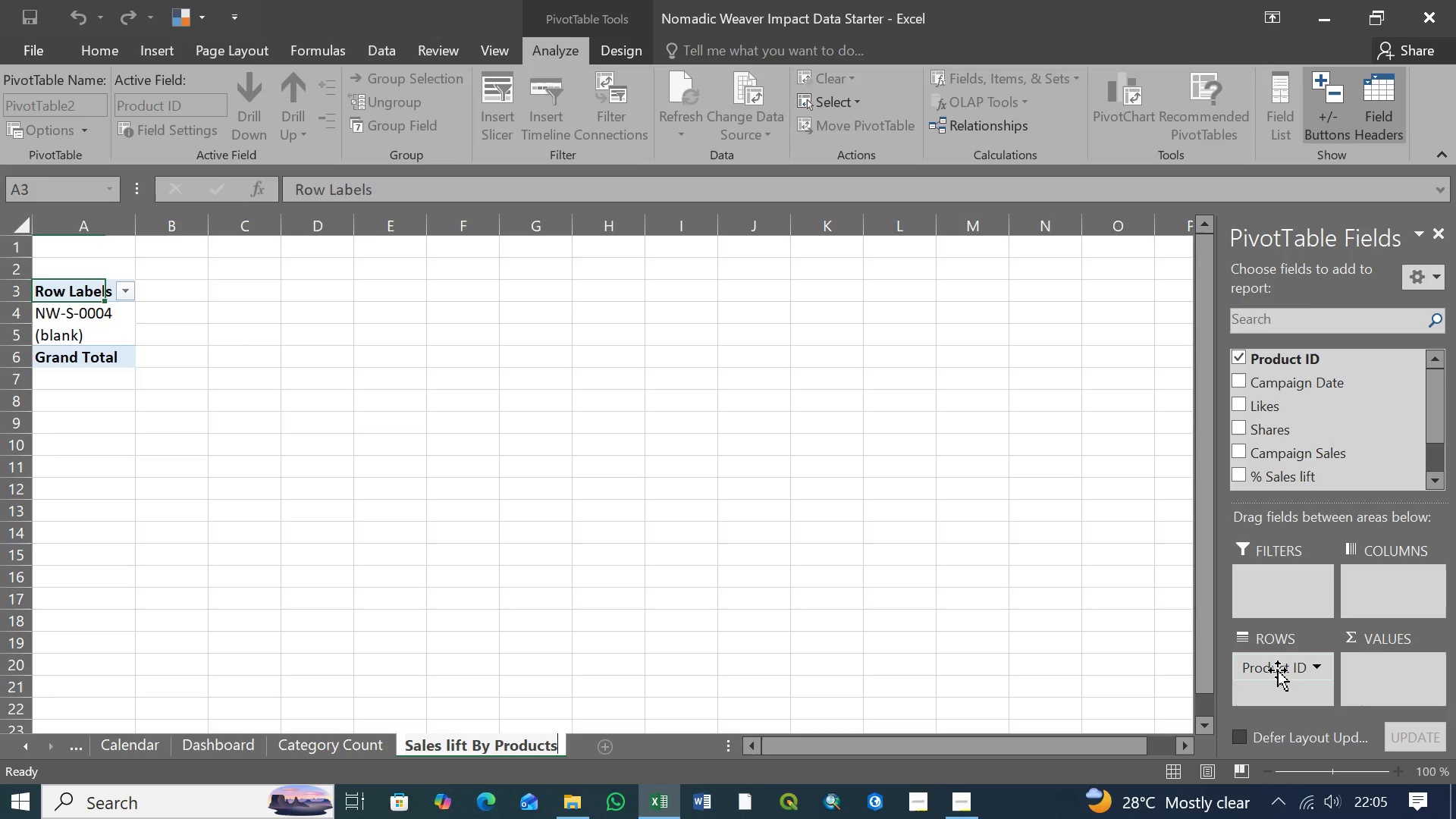 
wait(16.77)
 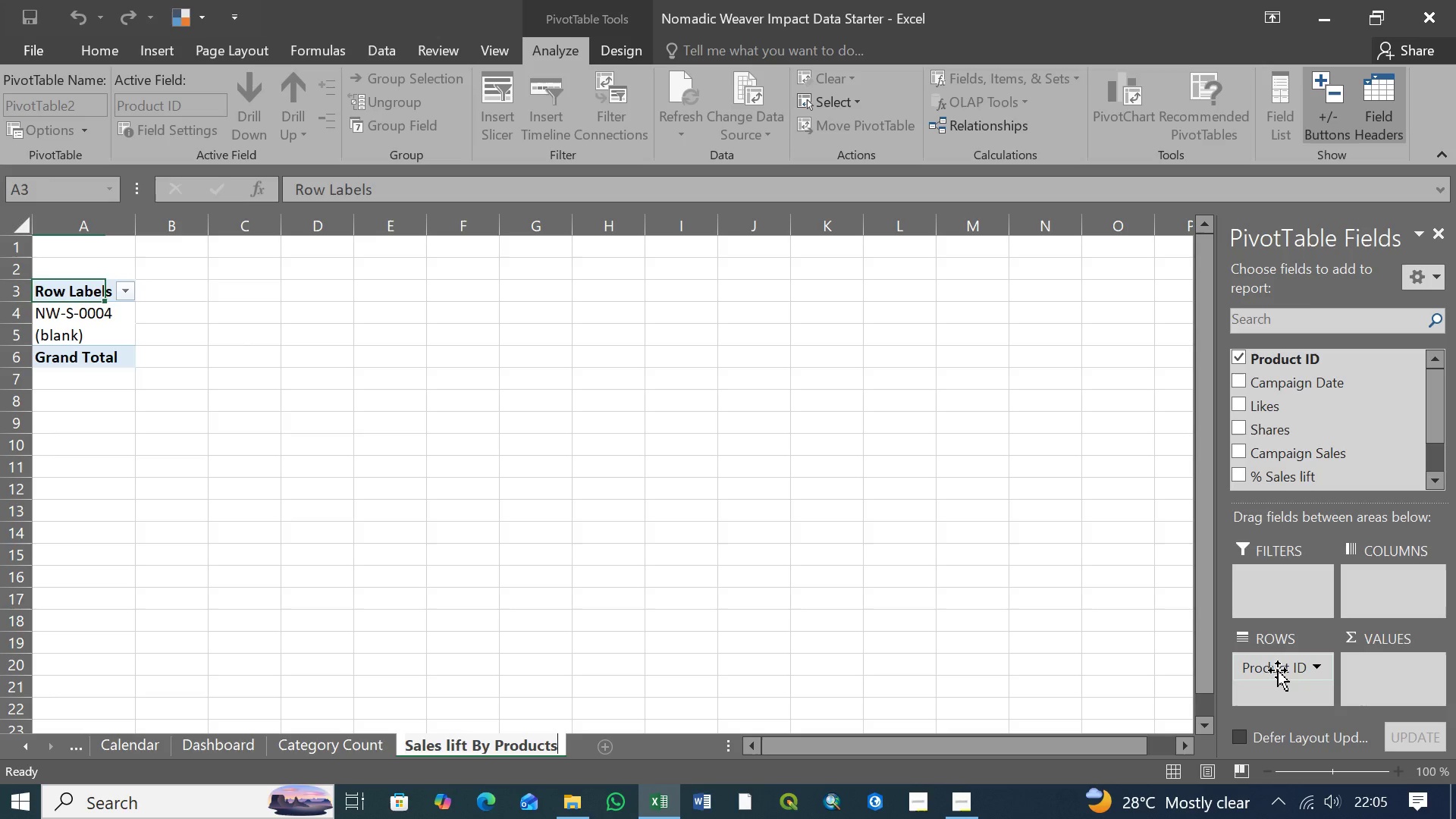 
left_click_drag(start_coordinate=[1295, 476], to_coordinate=[1382, 680])
 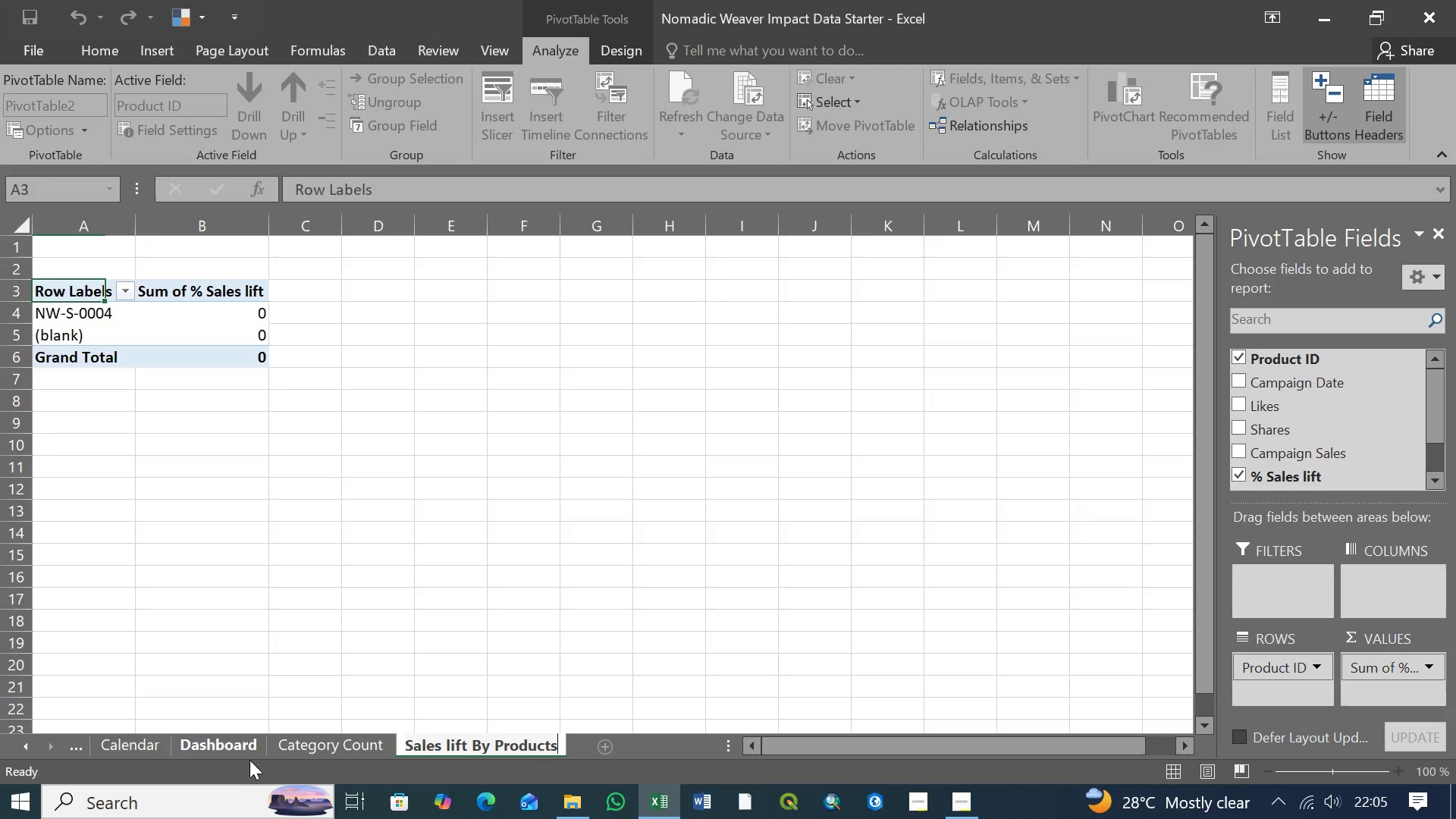 
left_click([132, 743])
 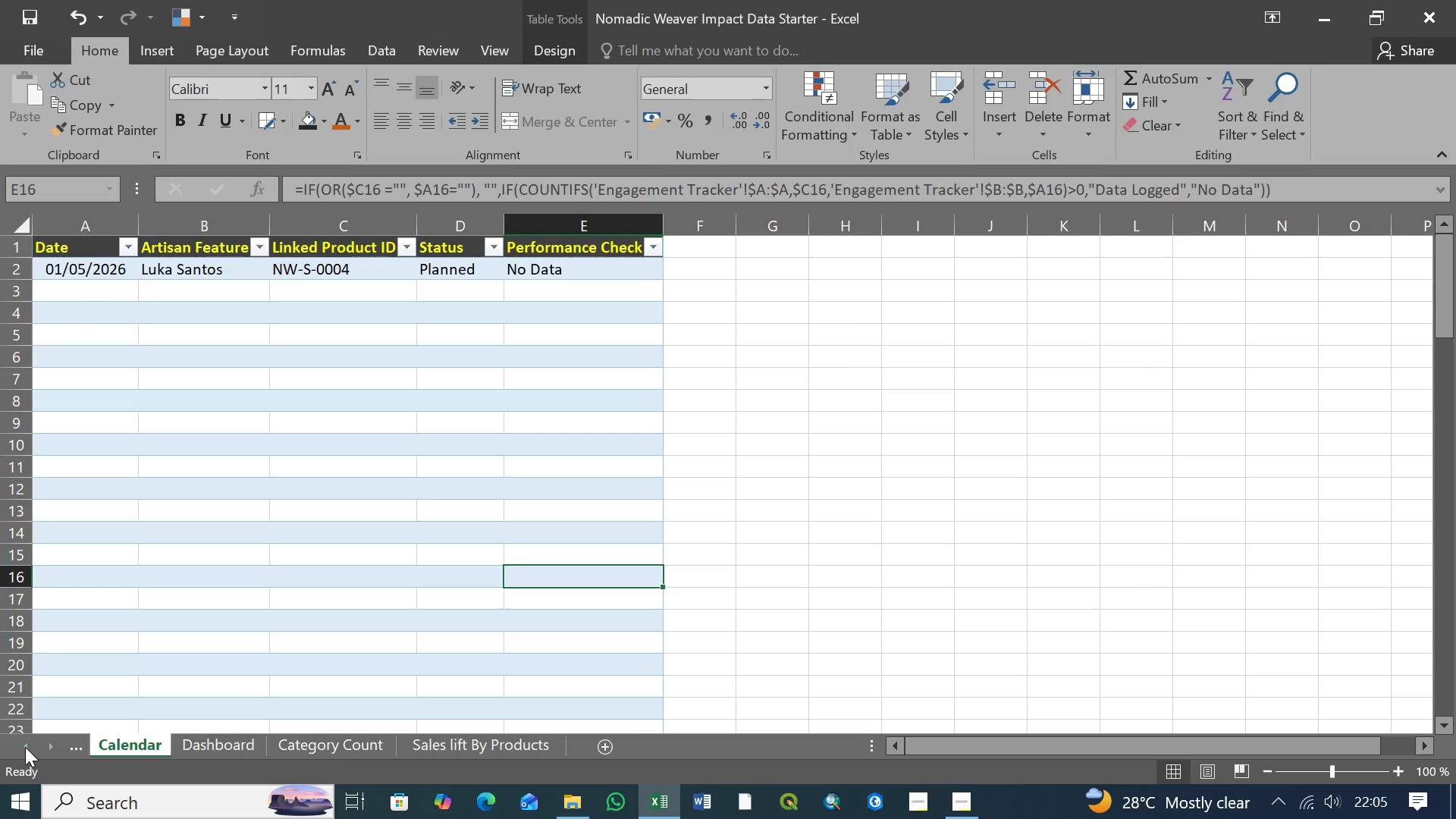 
left_click([24, 747])
 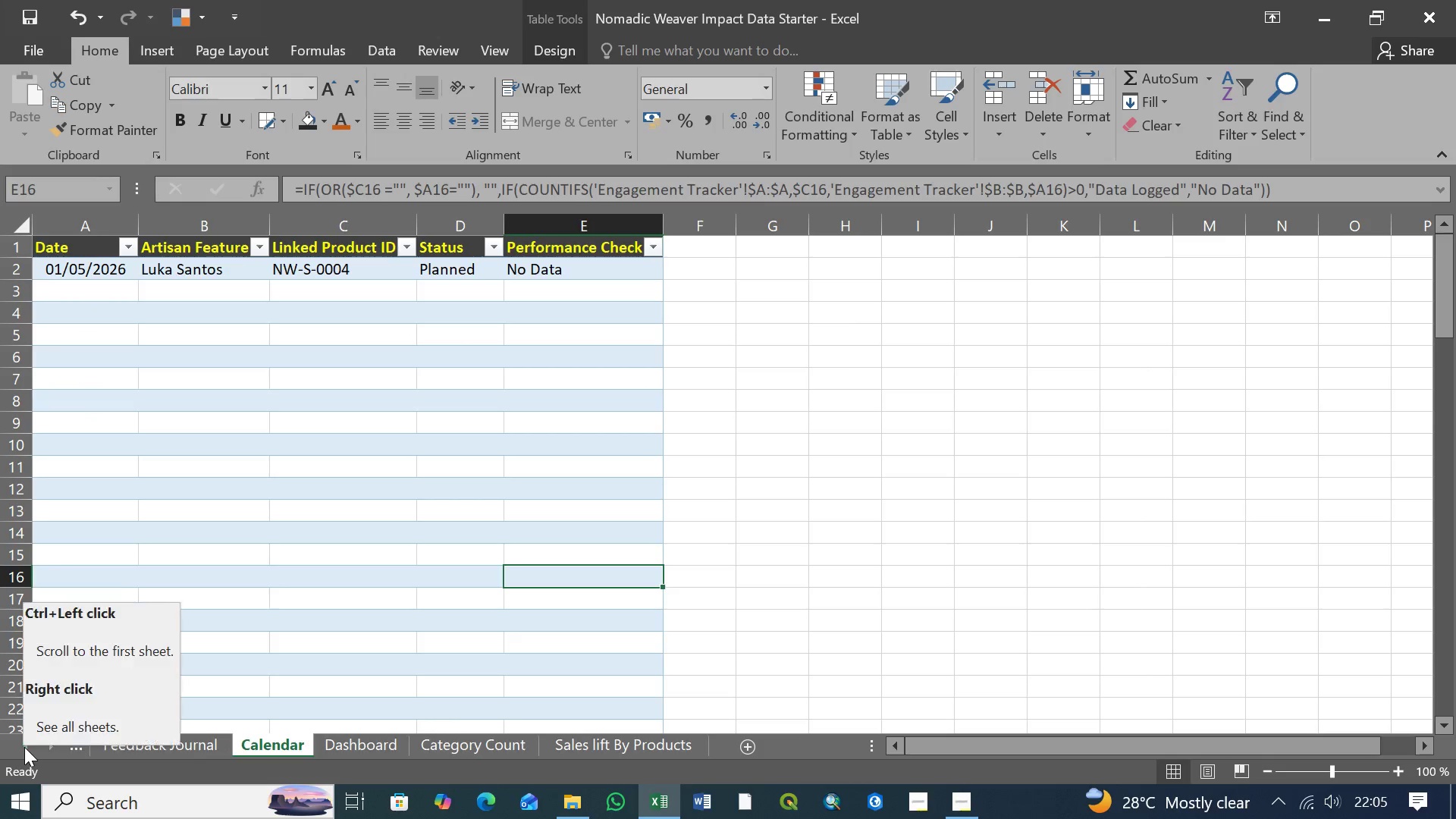 
left_click([24, 747])
 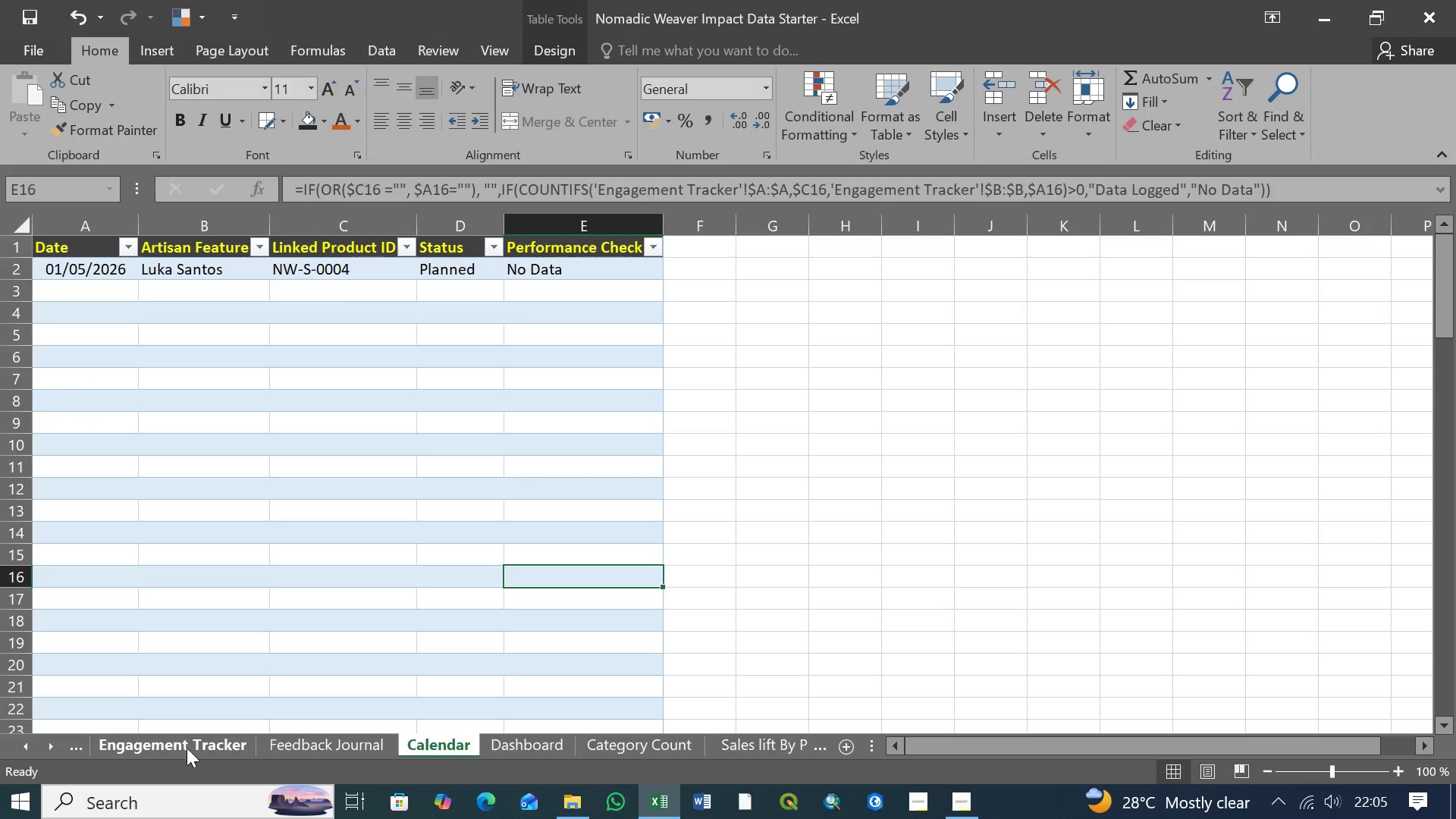 
left_click([174, 747])
 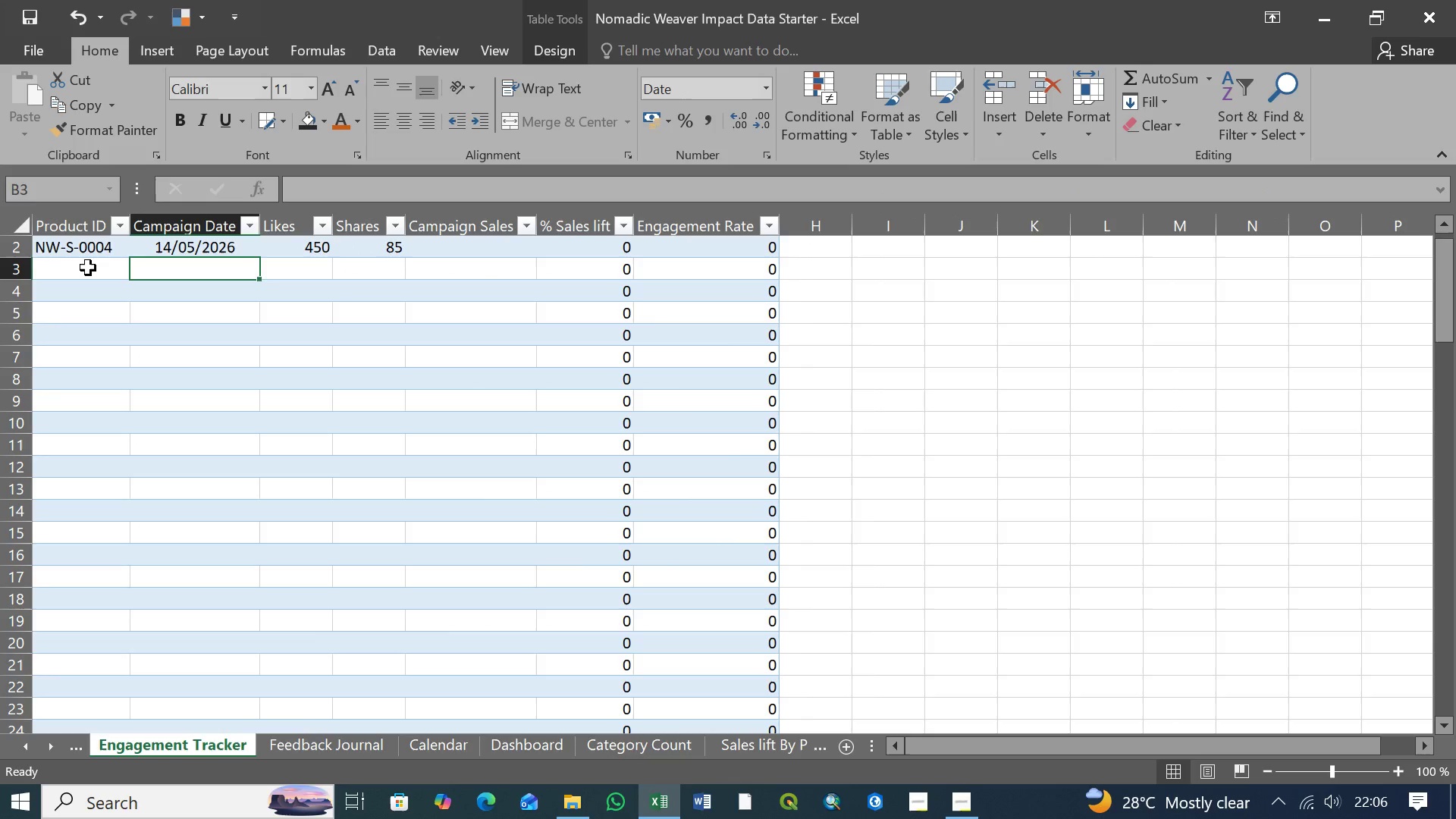 
left_click([88, 271])
 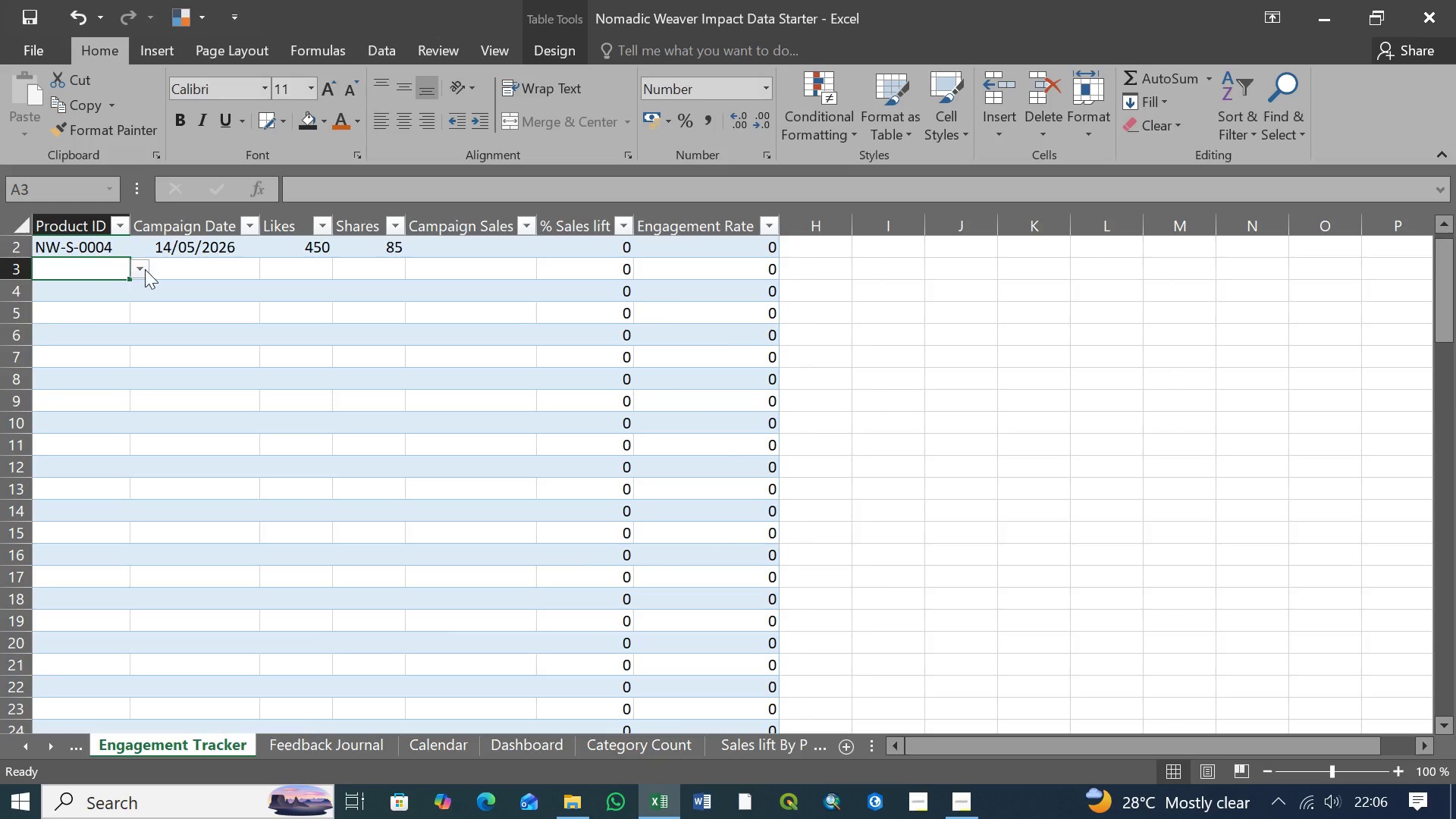 
left_click([141, 269])
 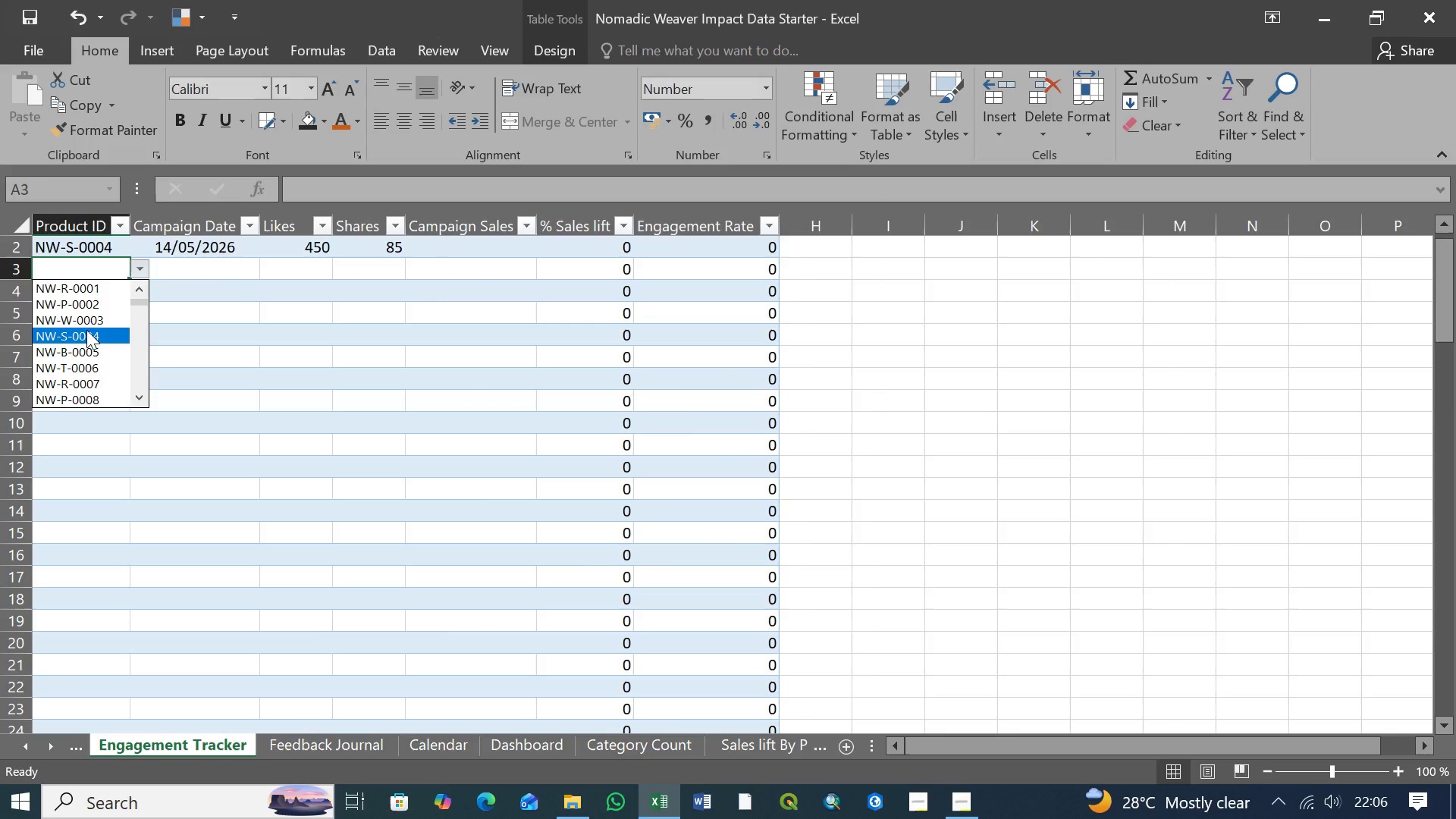 
left_click([86, 330])
 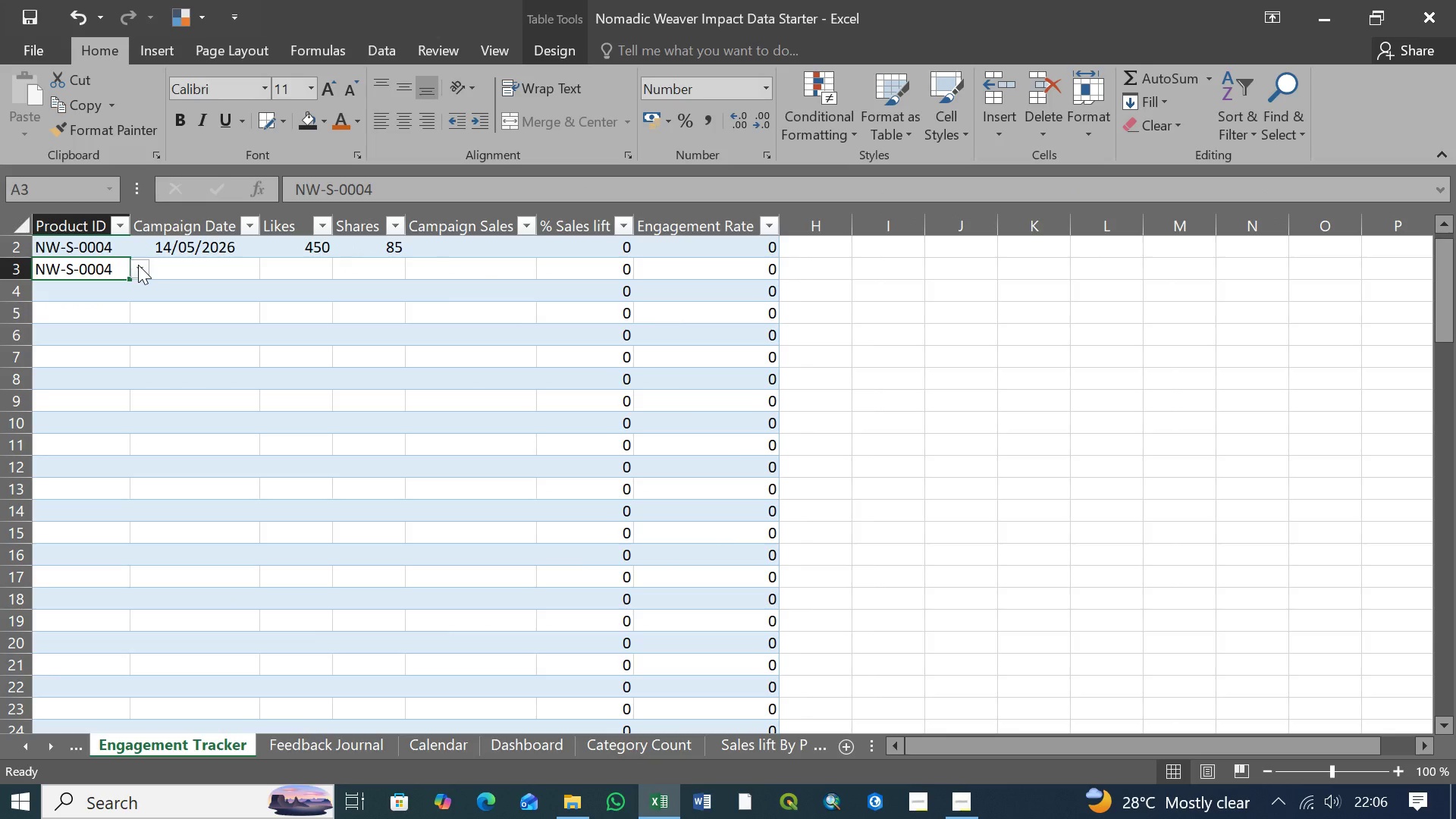 
left_click([138, 265])
 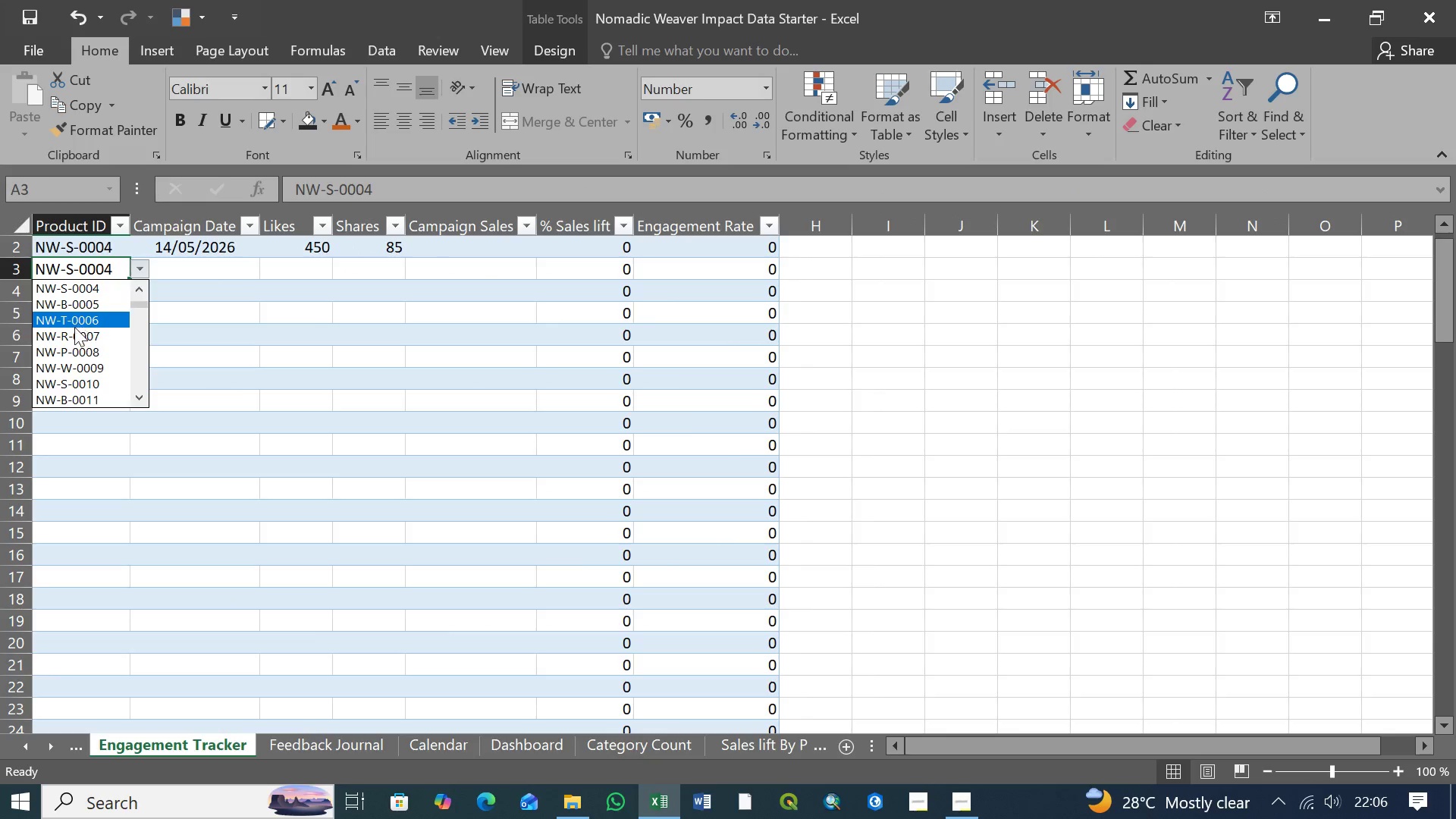 
left_click([74, 331])
 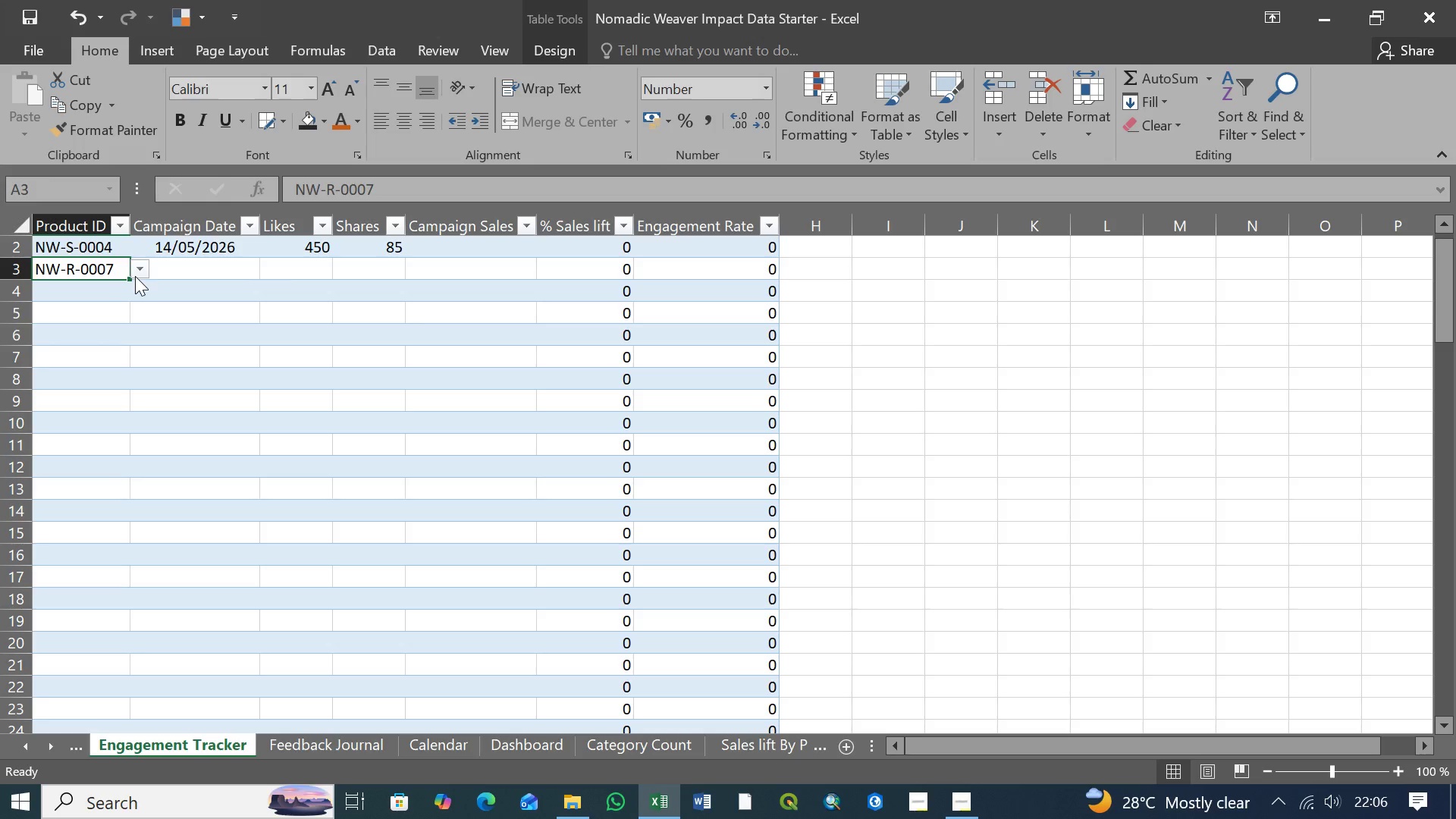 
left_click([143, 270])
 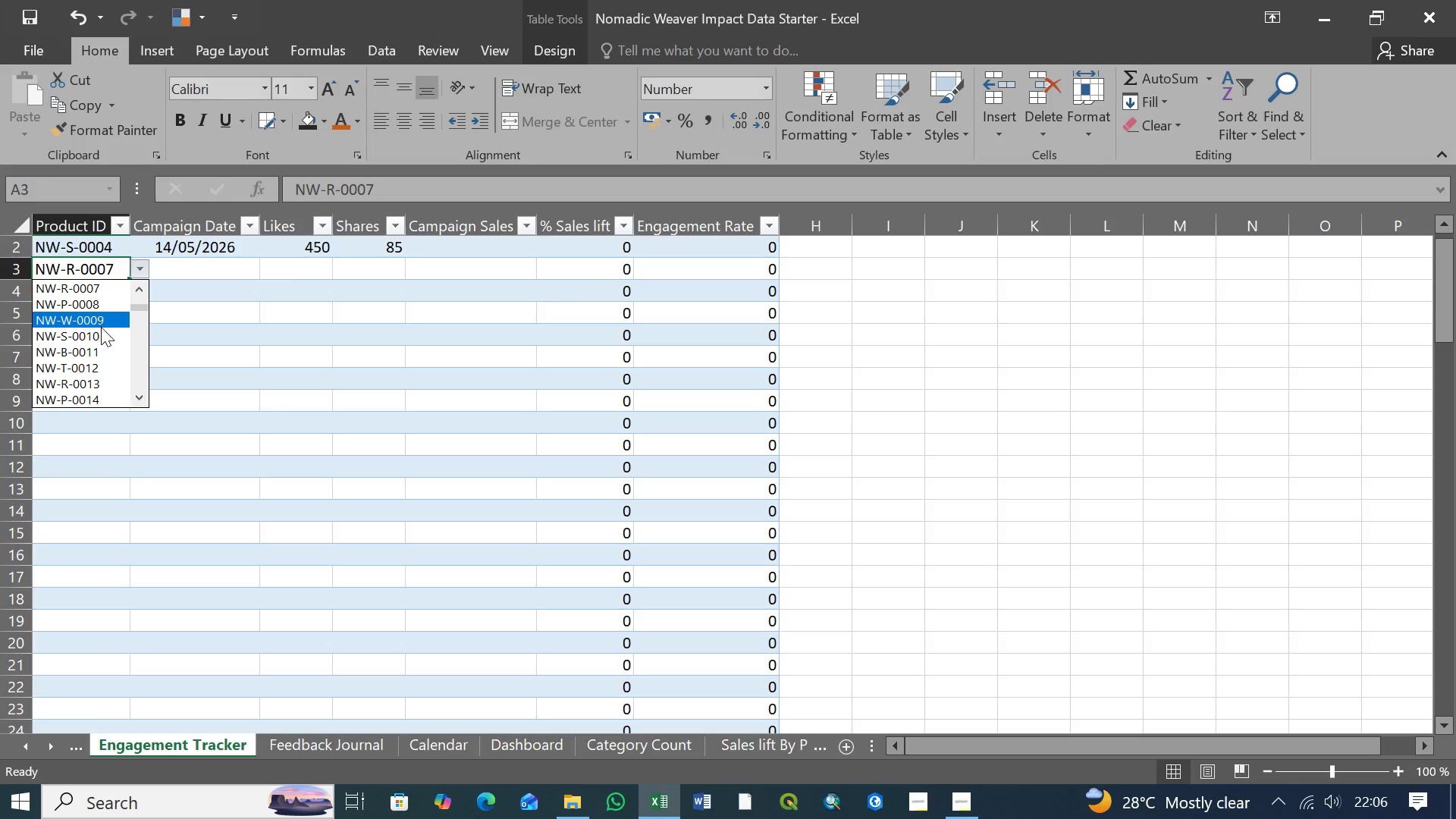 
scroll: coordinate [99, 332], scroll_direction: up, amount: 3.0
 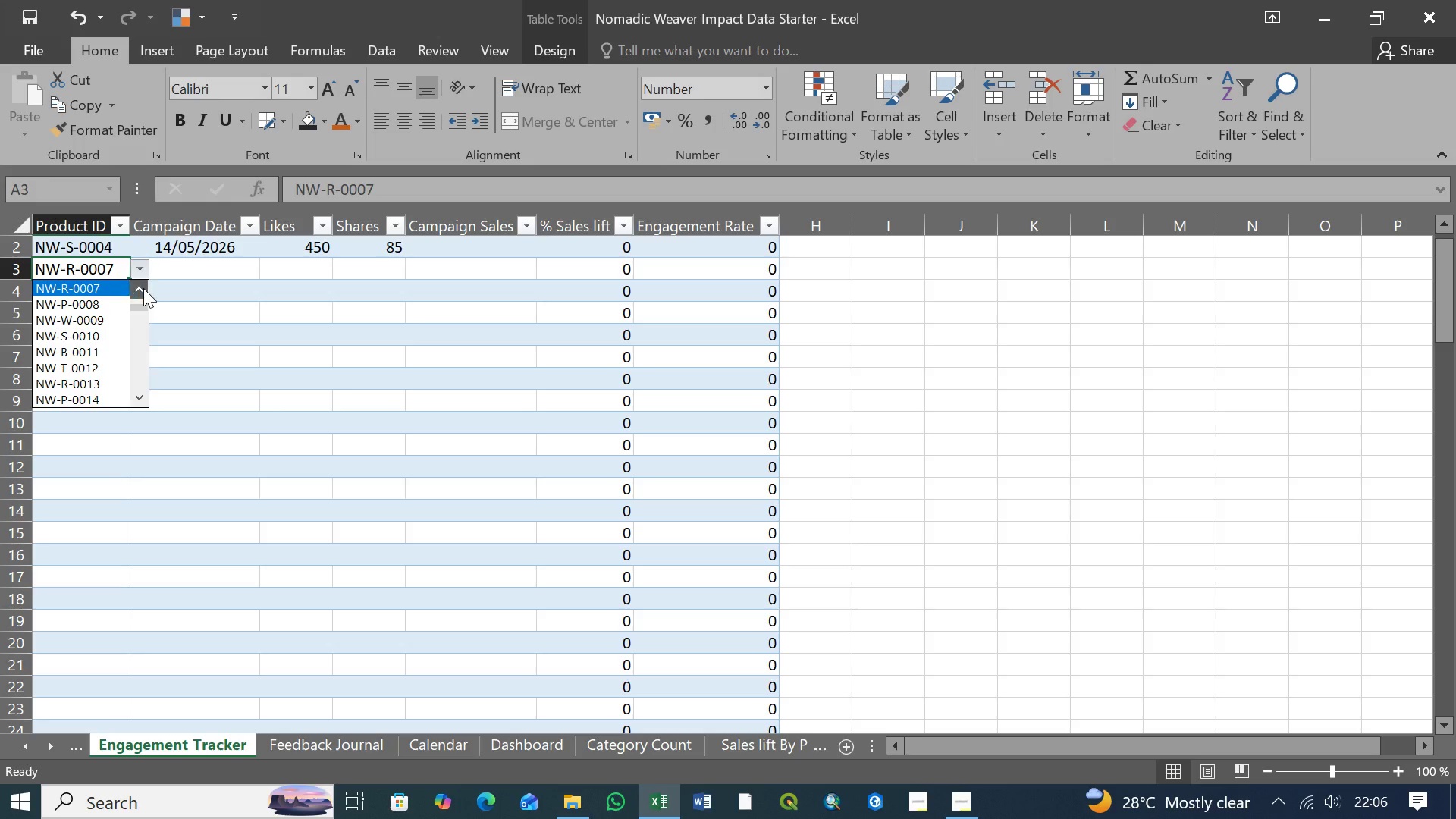 
double_click([143, 288])
 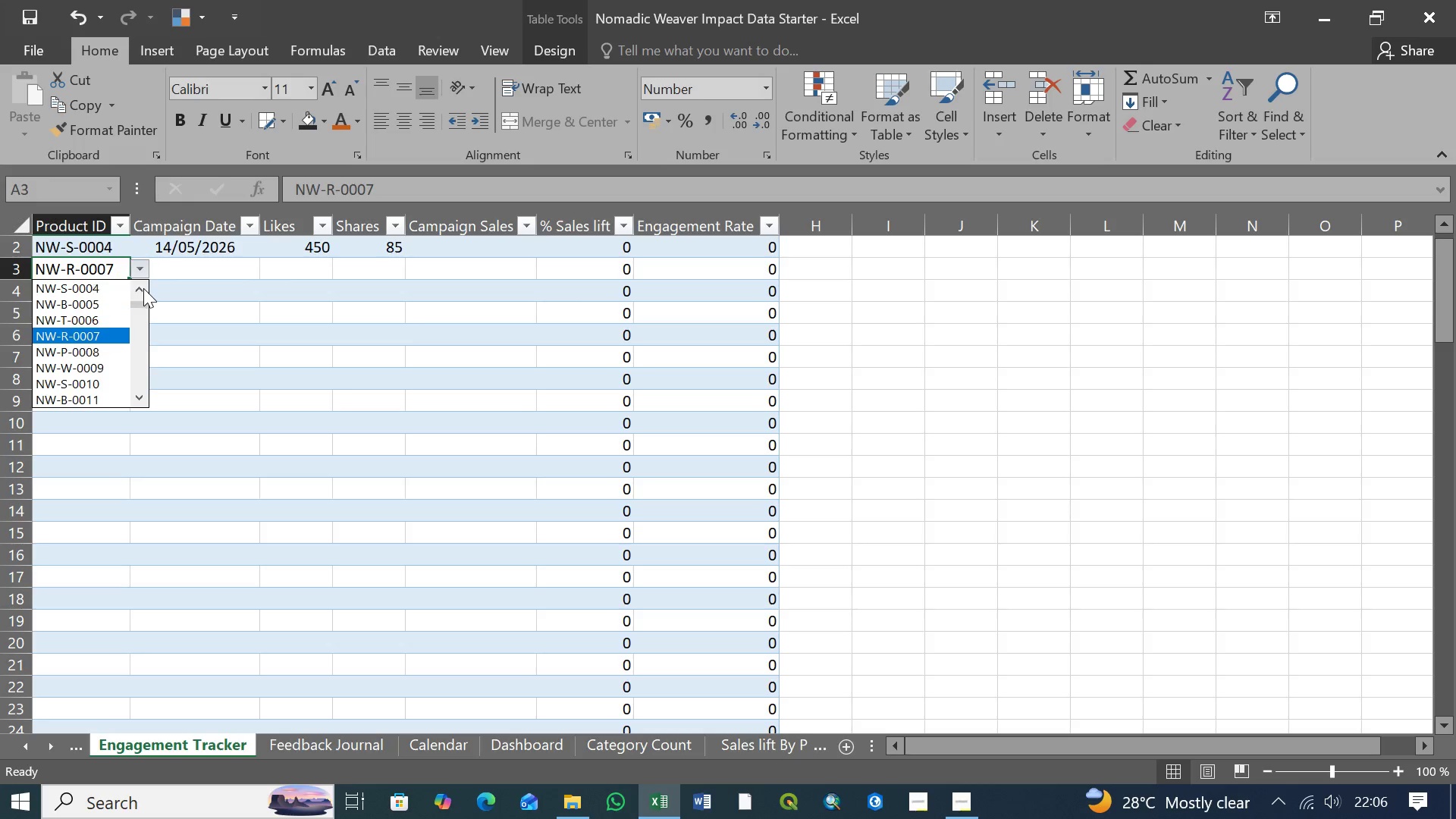 
triple_click([143, 288])
 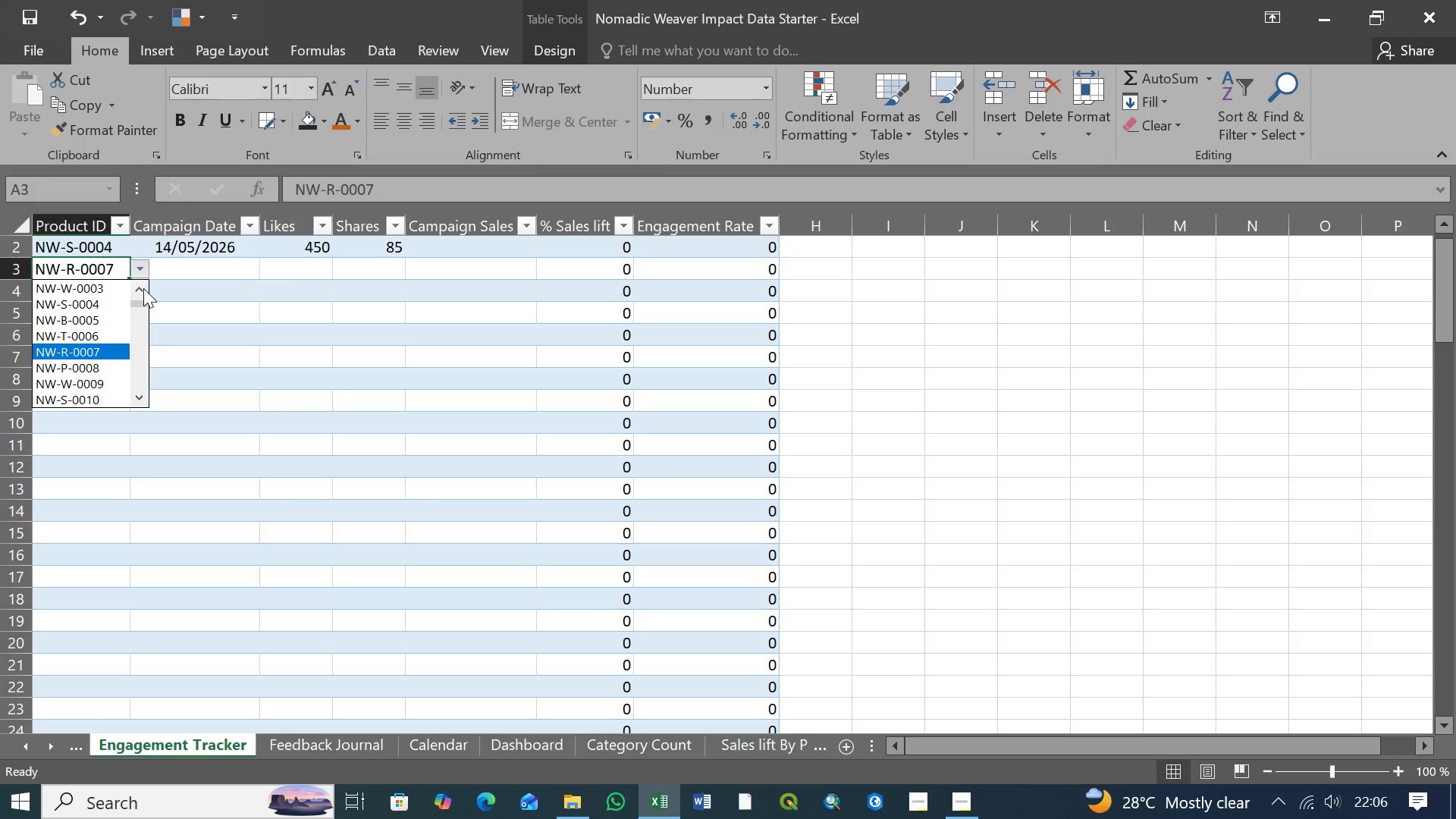 
triple_click([143, 288])
 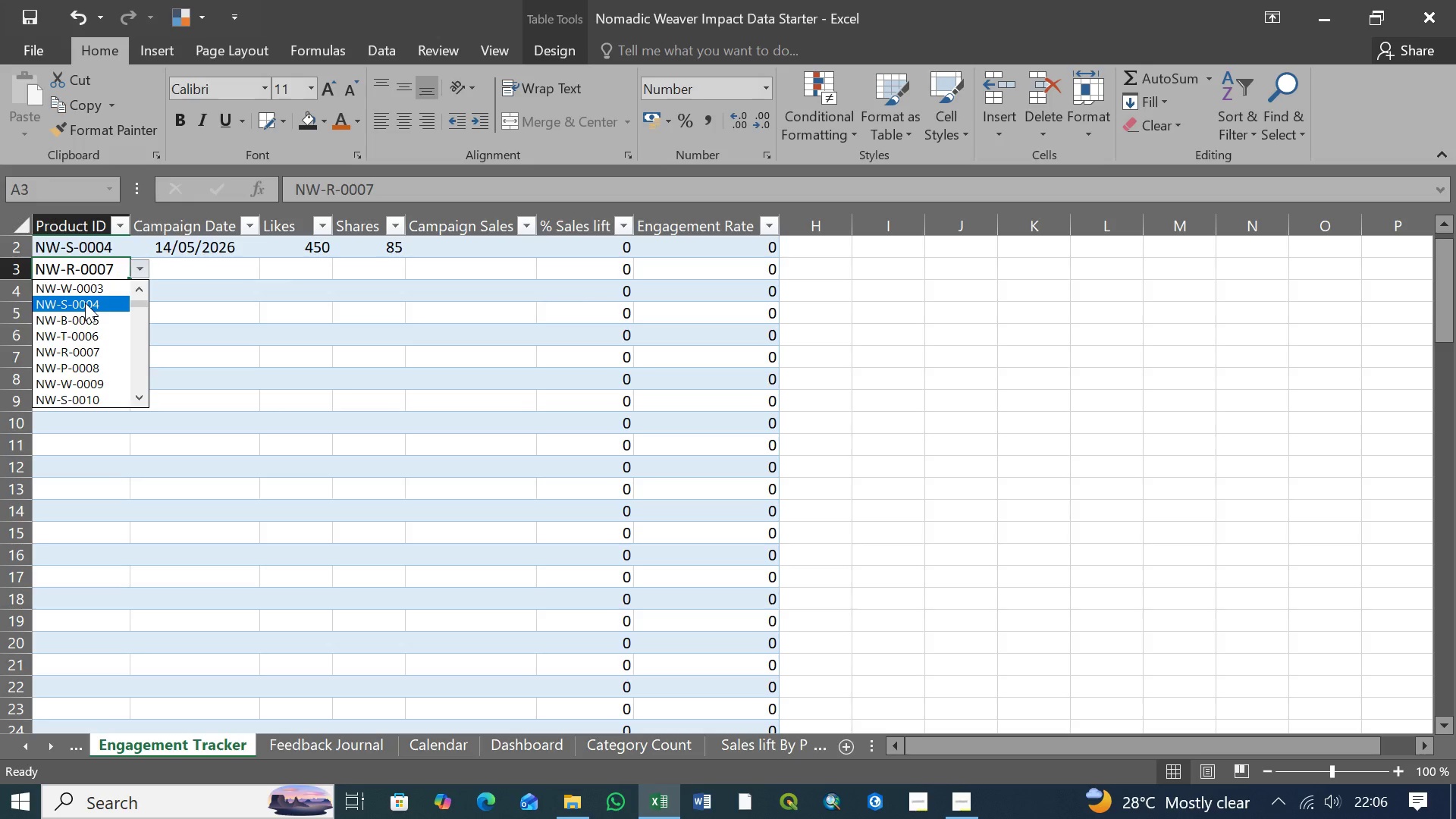 
left_click([85, 303])
 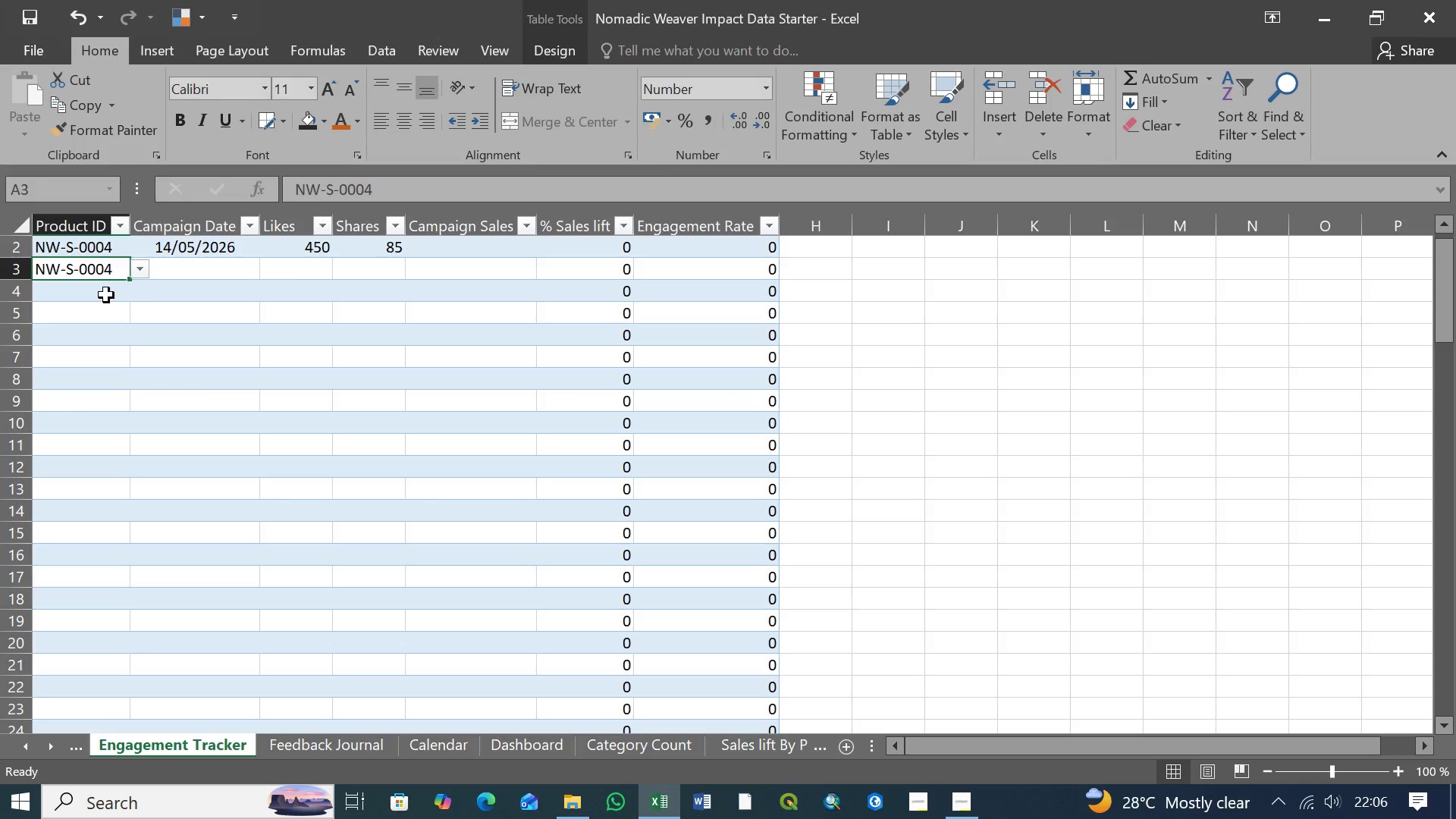 
left_click([105, 294])
 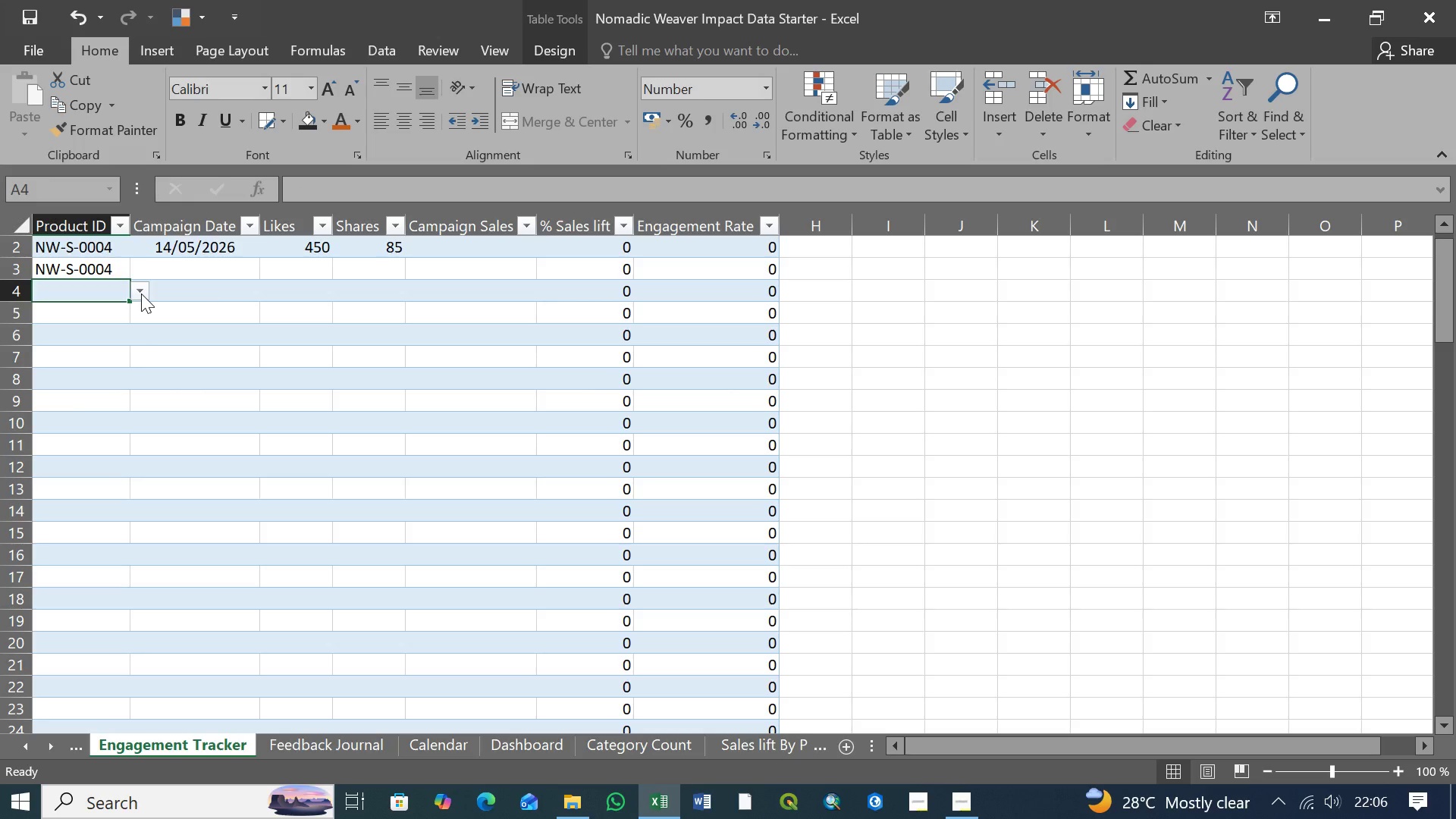 
left_click([141, 293])
 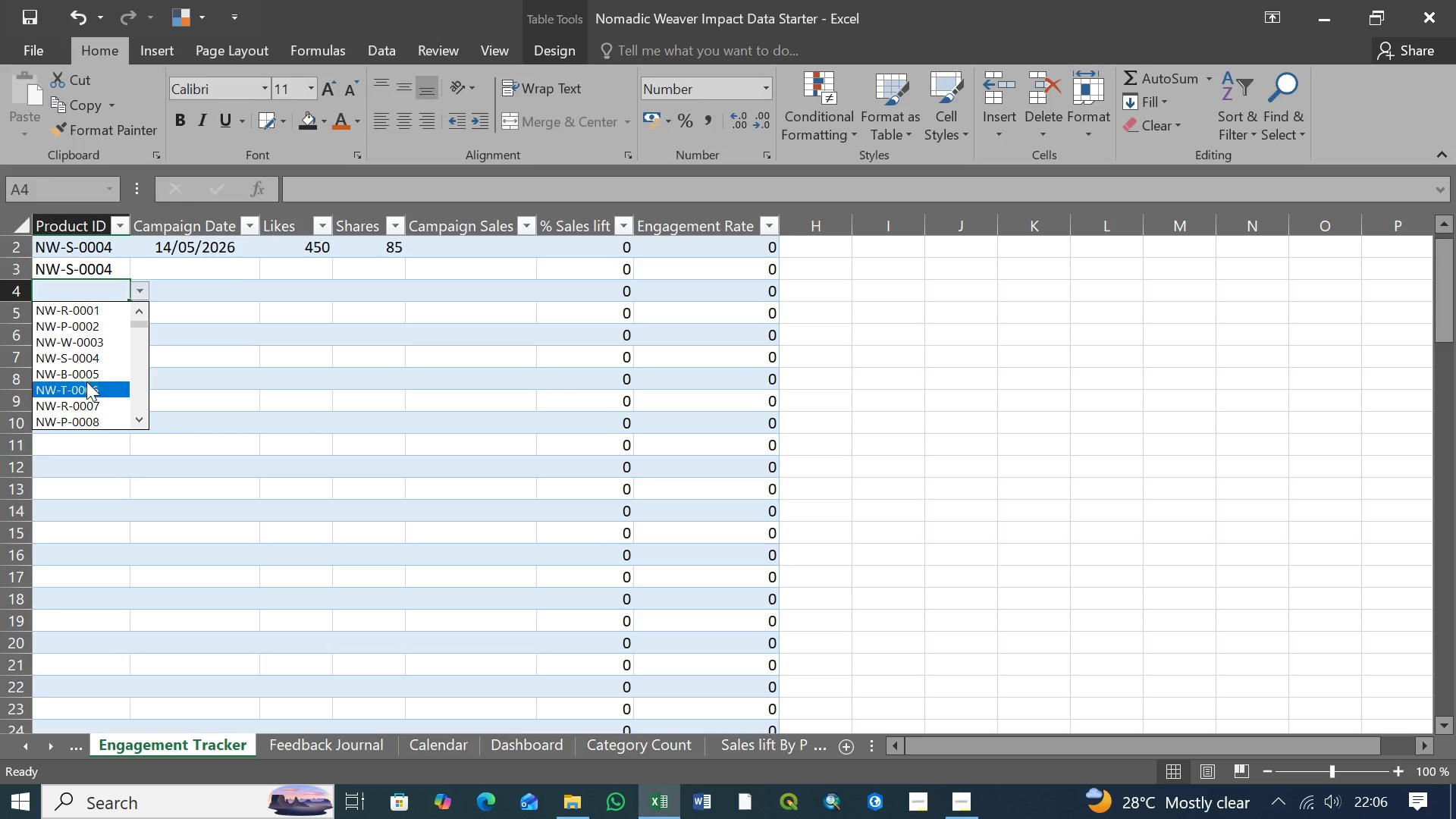 
left_click([86, 372])
 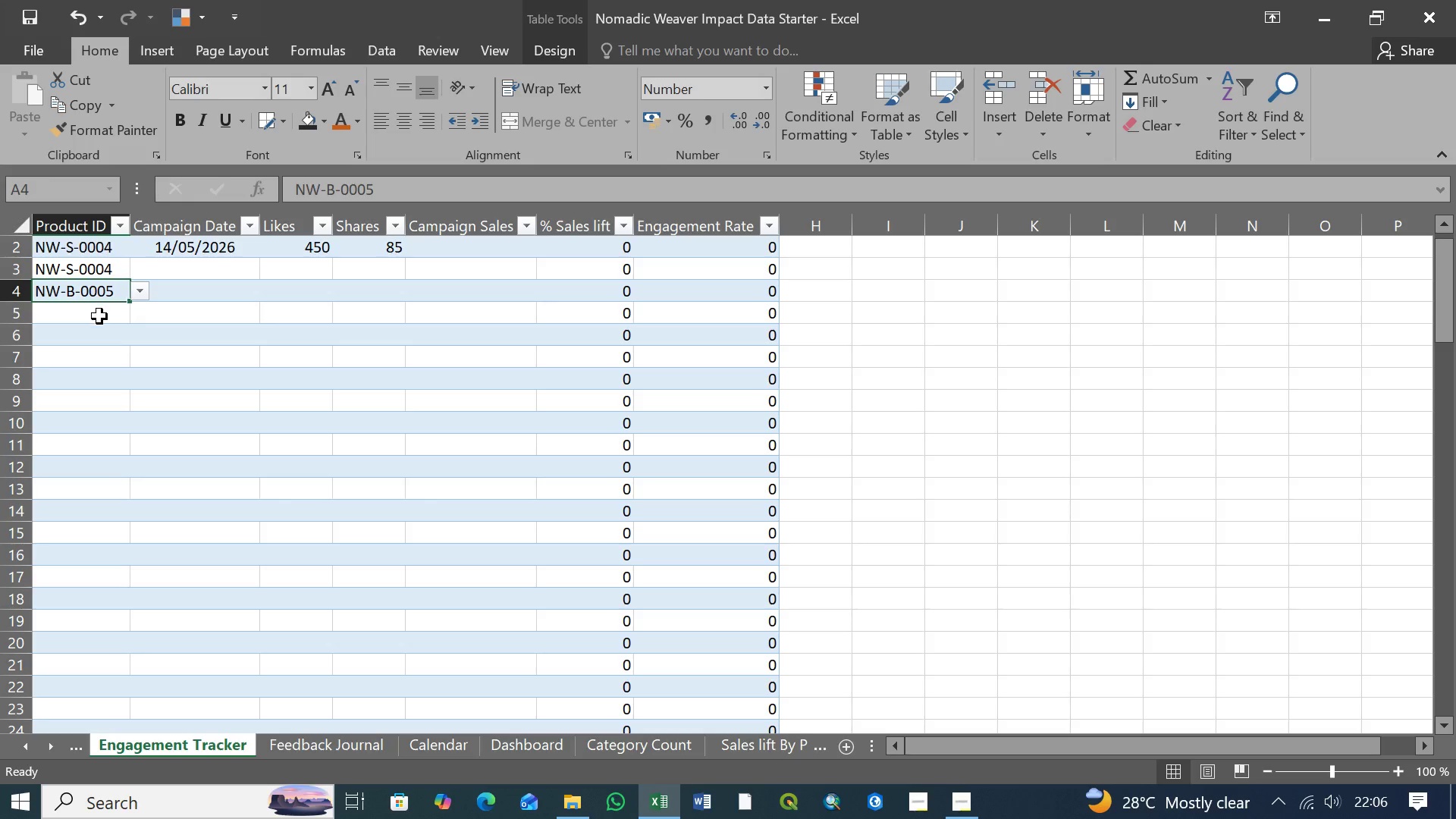 
left_click([99, 316])
 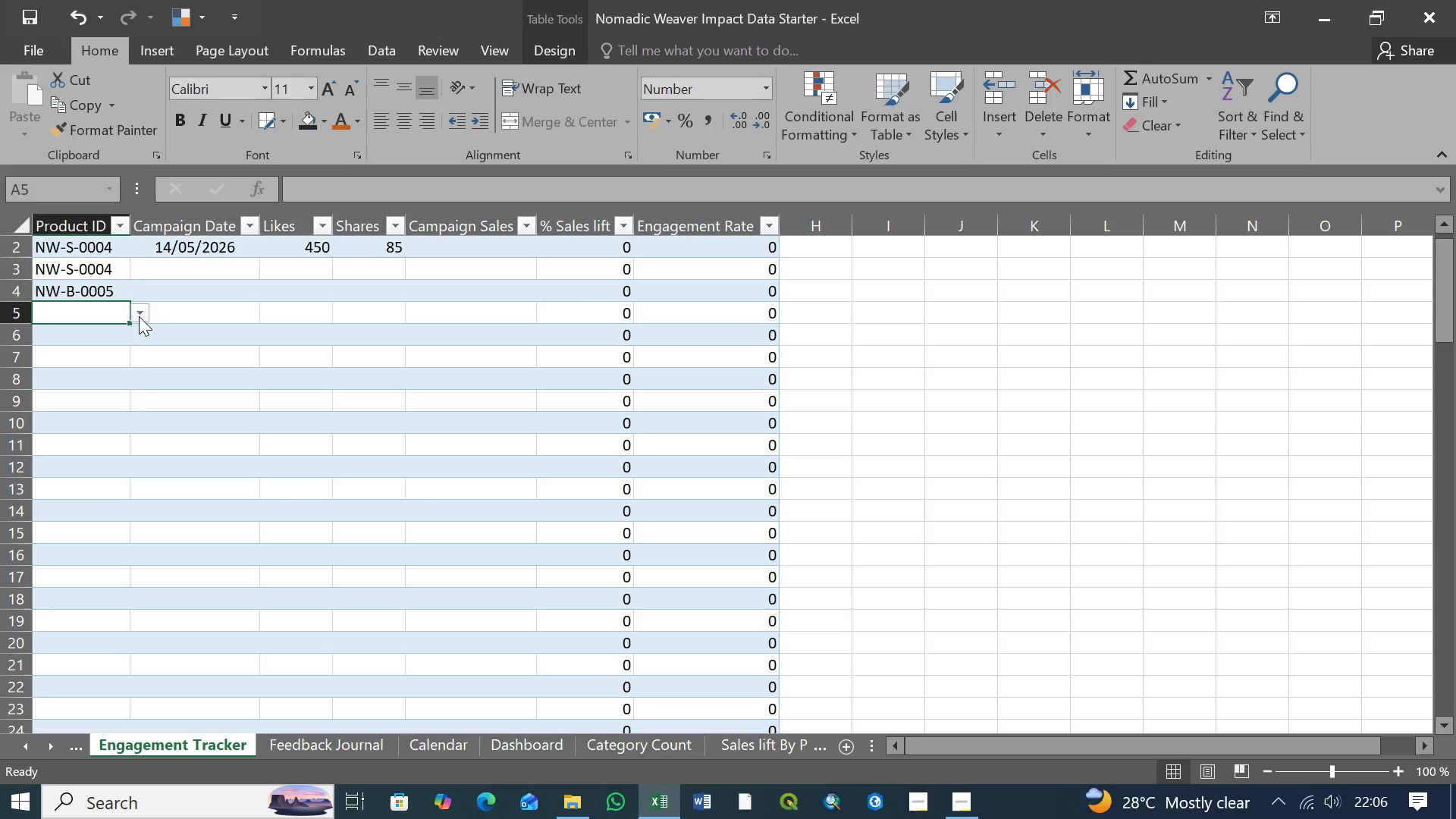 
left_click([139, 316])
 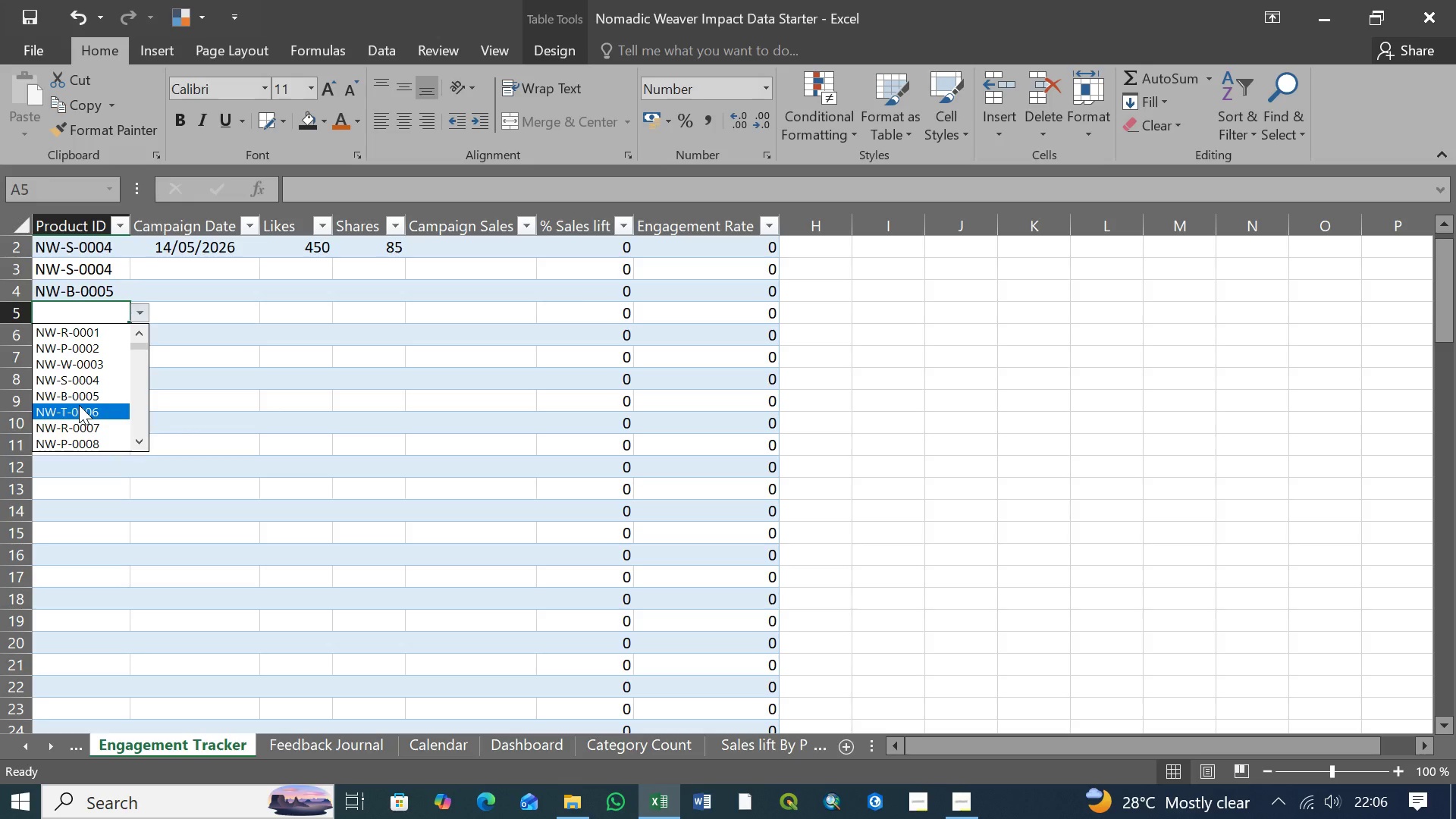 
left_click([80, 405])
 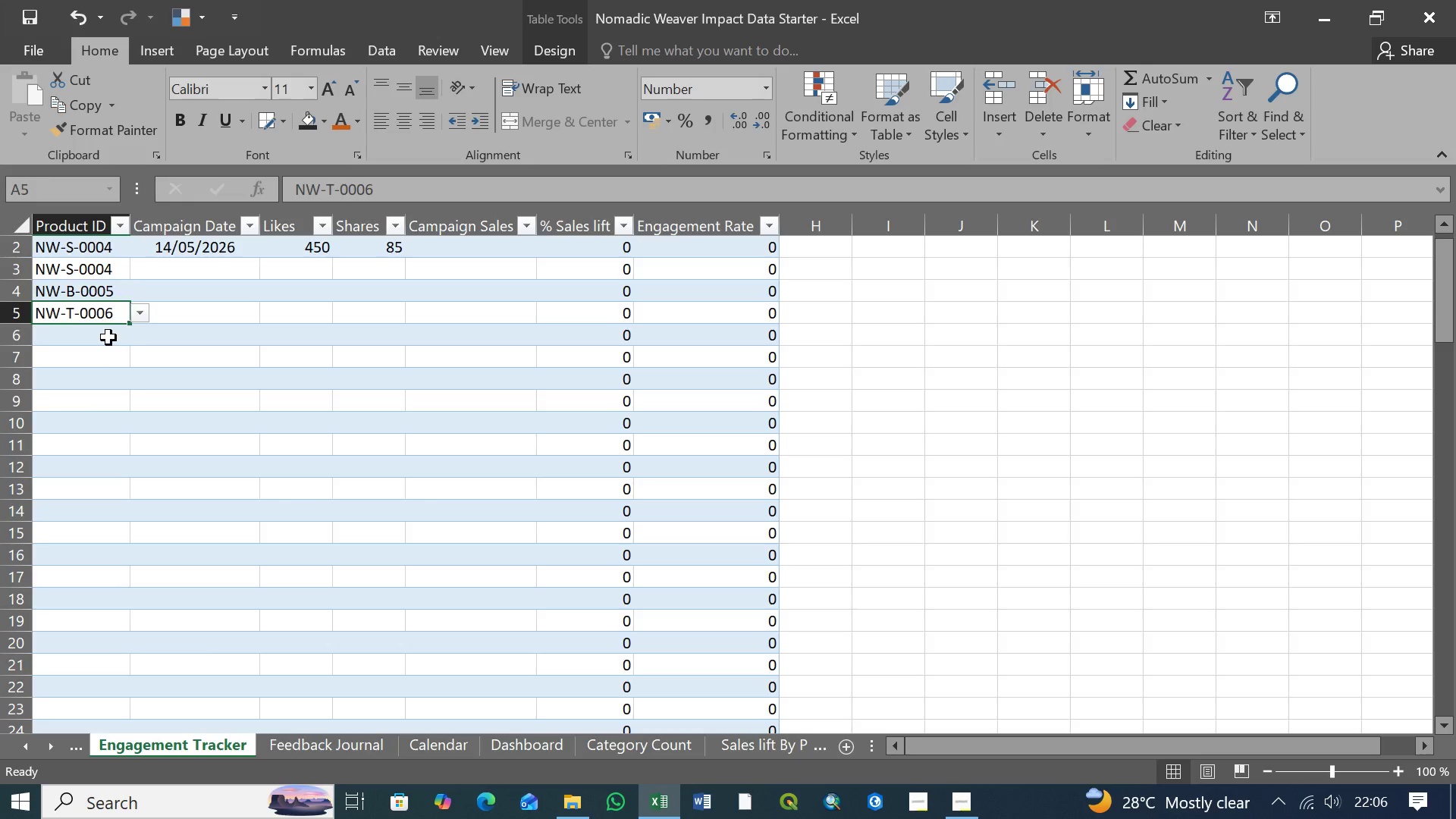 
left_click([108, 337])
 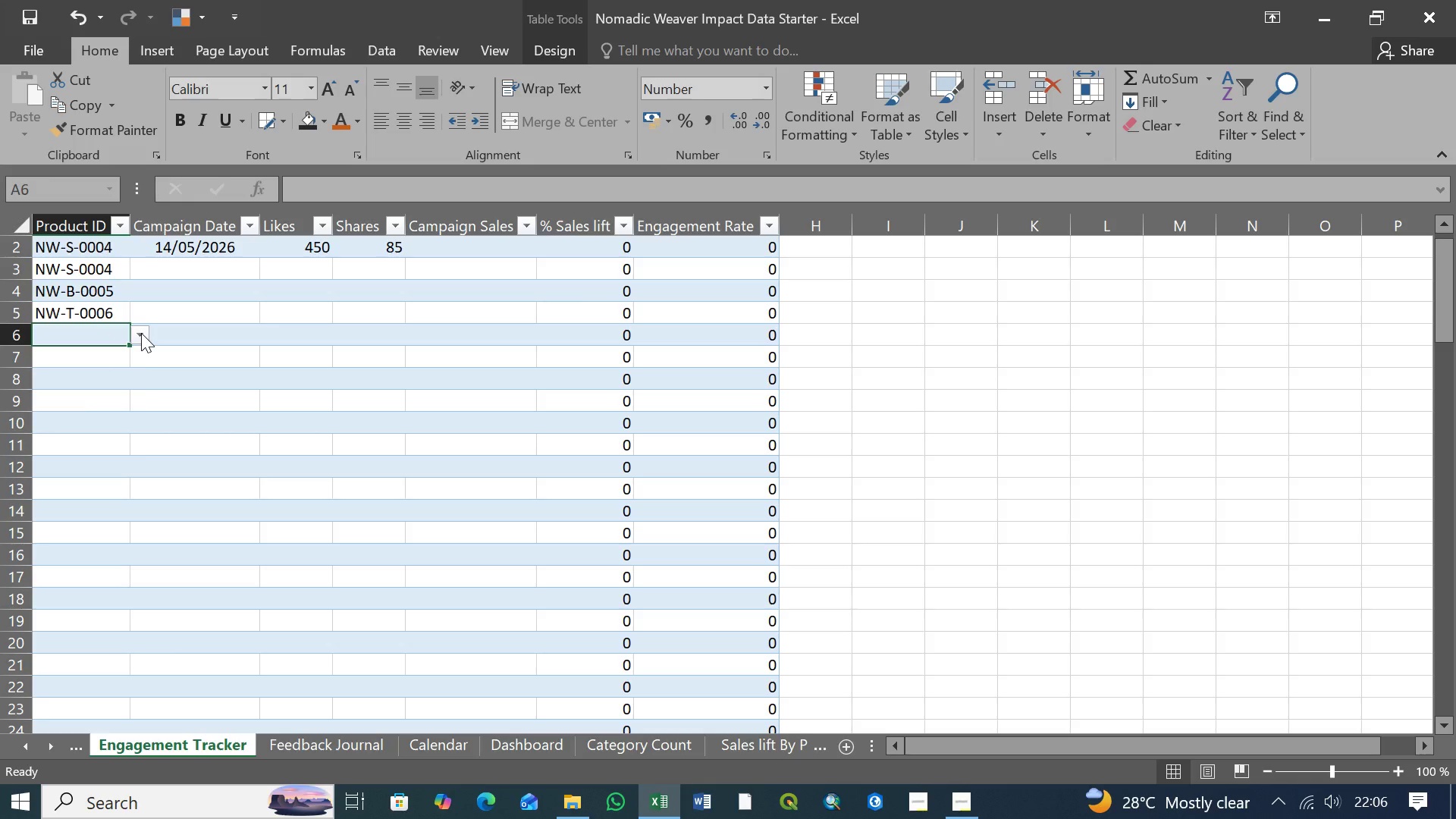 
left_click([141, 333])
 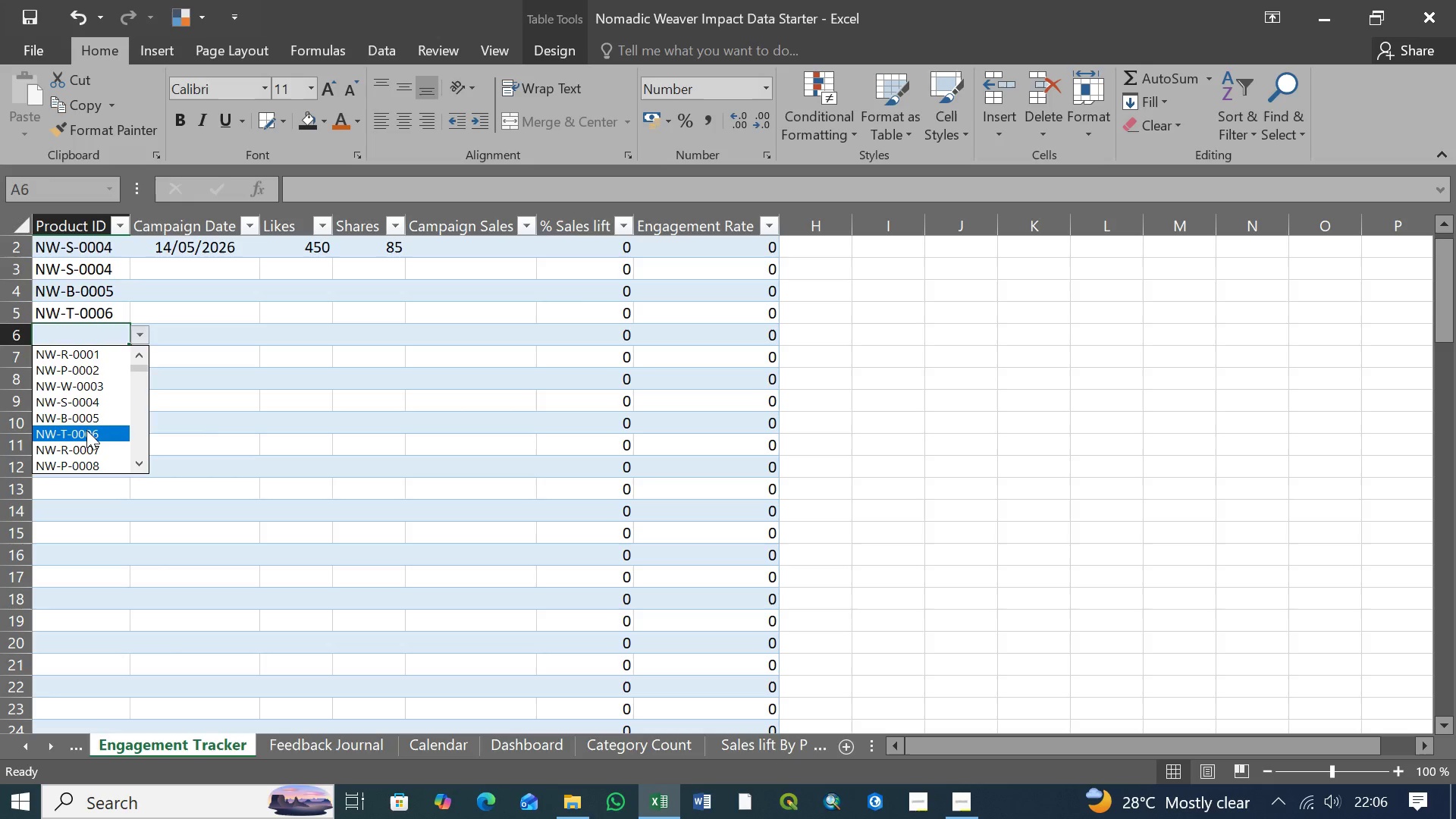 
left_click([88, 430])
 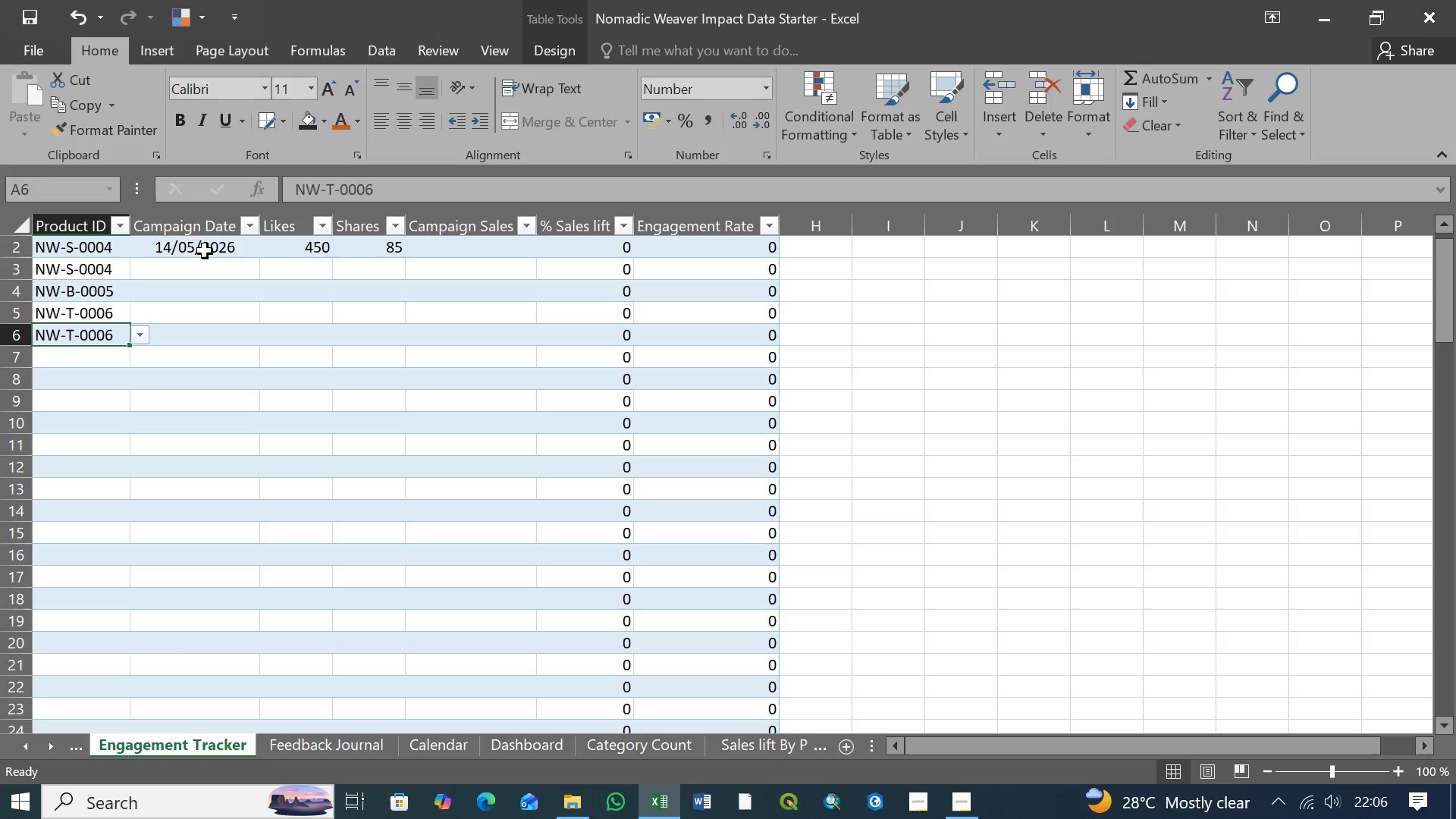 
left_click([206, 249])
 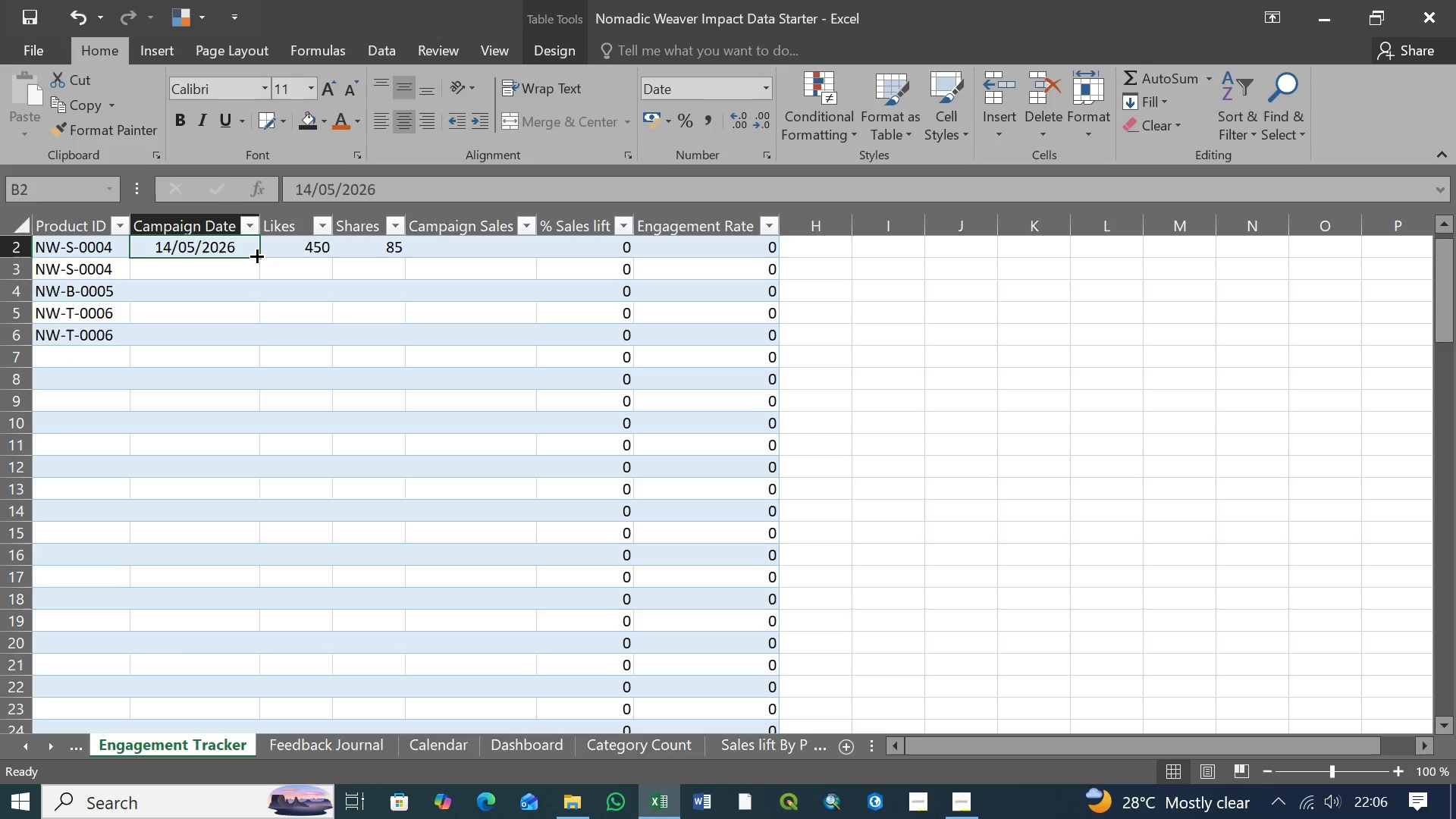 
left_click_drag(start_coordinate=[256, 255], to_coordinate=[261, 342])
 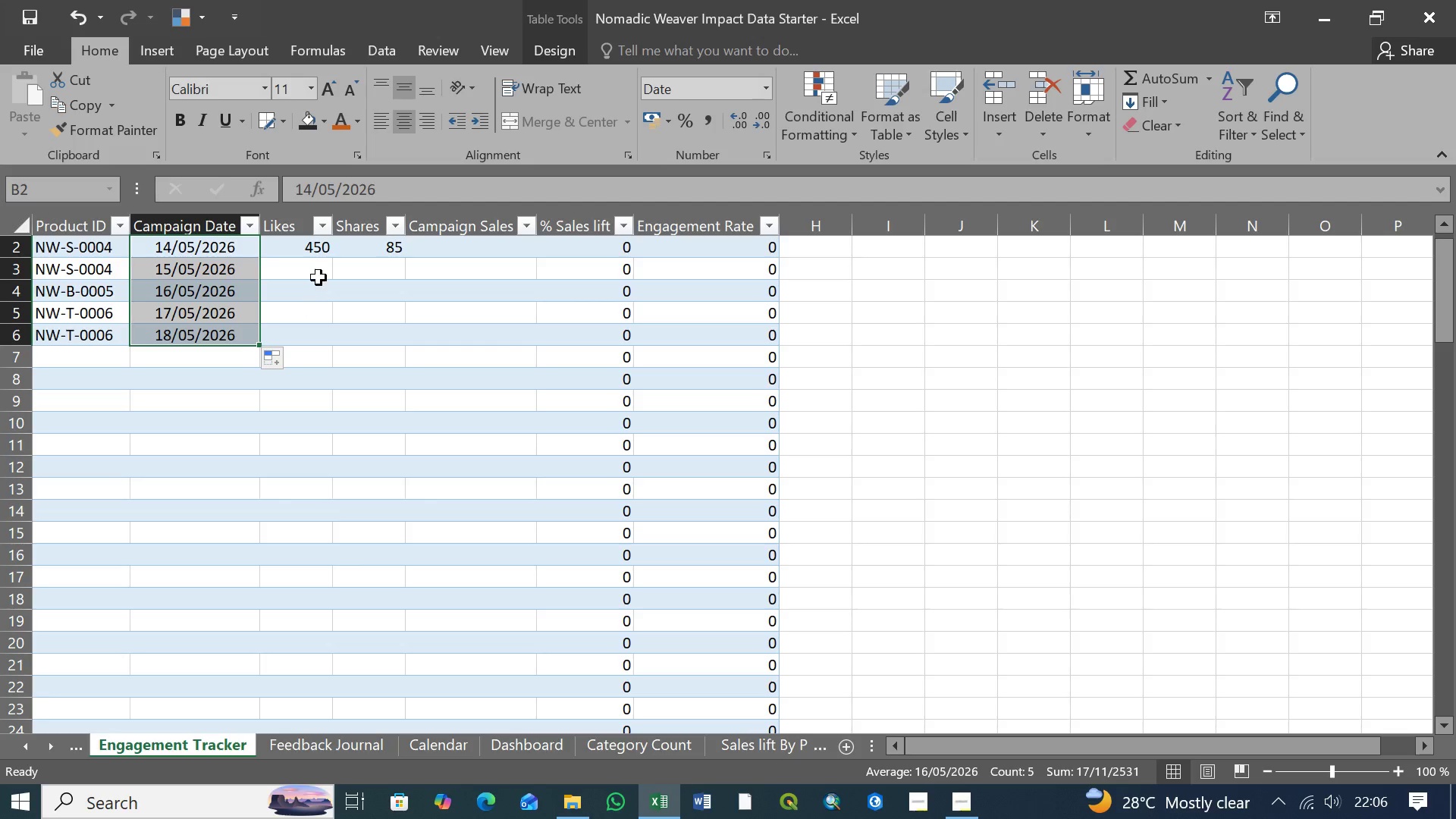 
left_click([318, 269])
 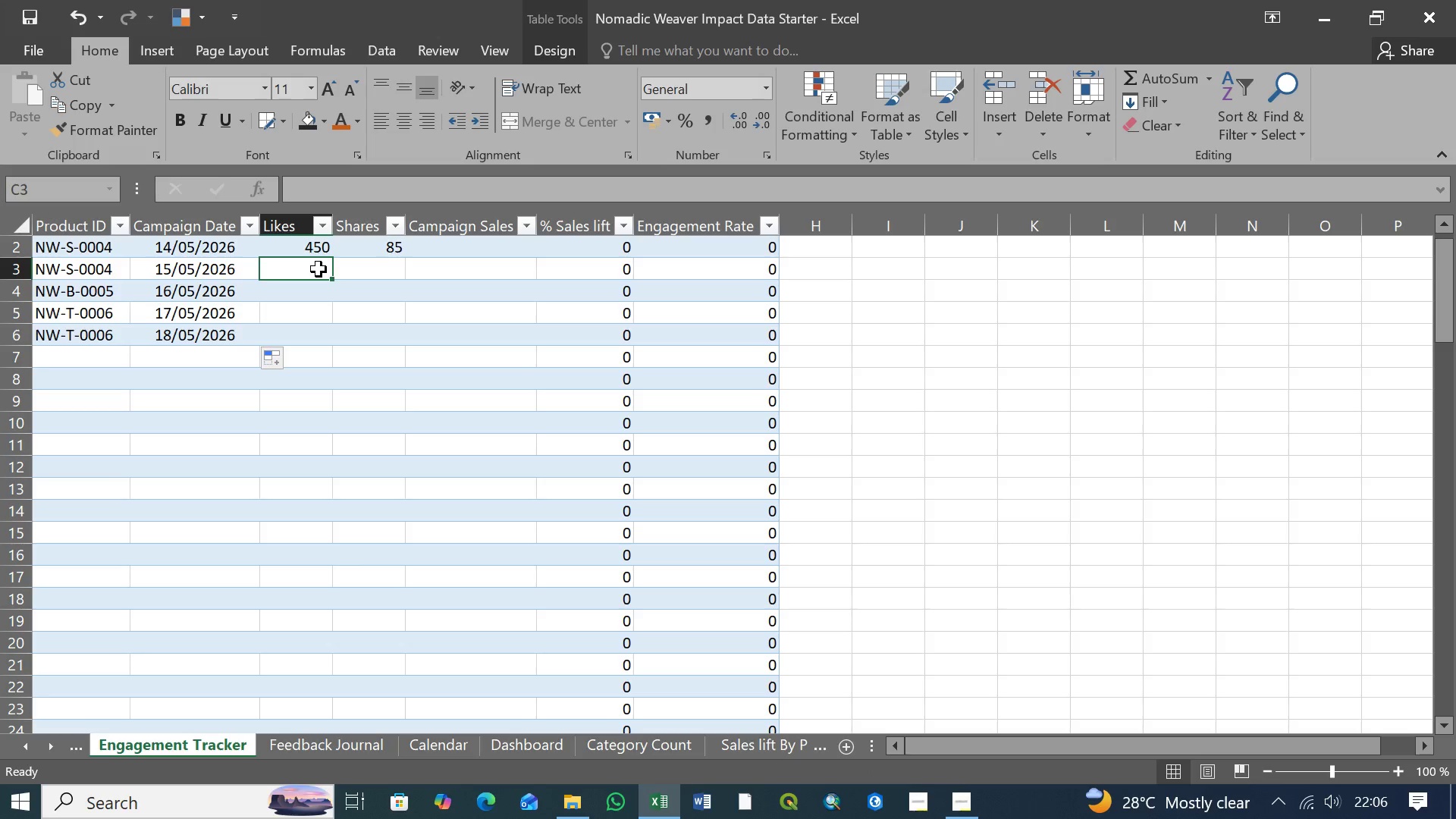 
type(330)
 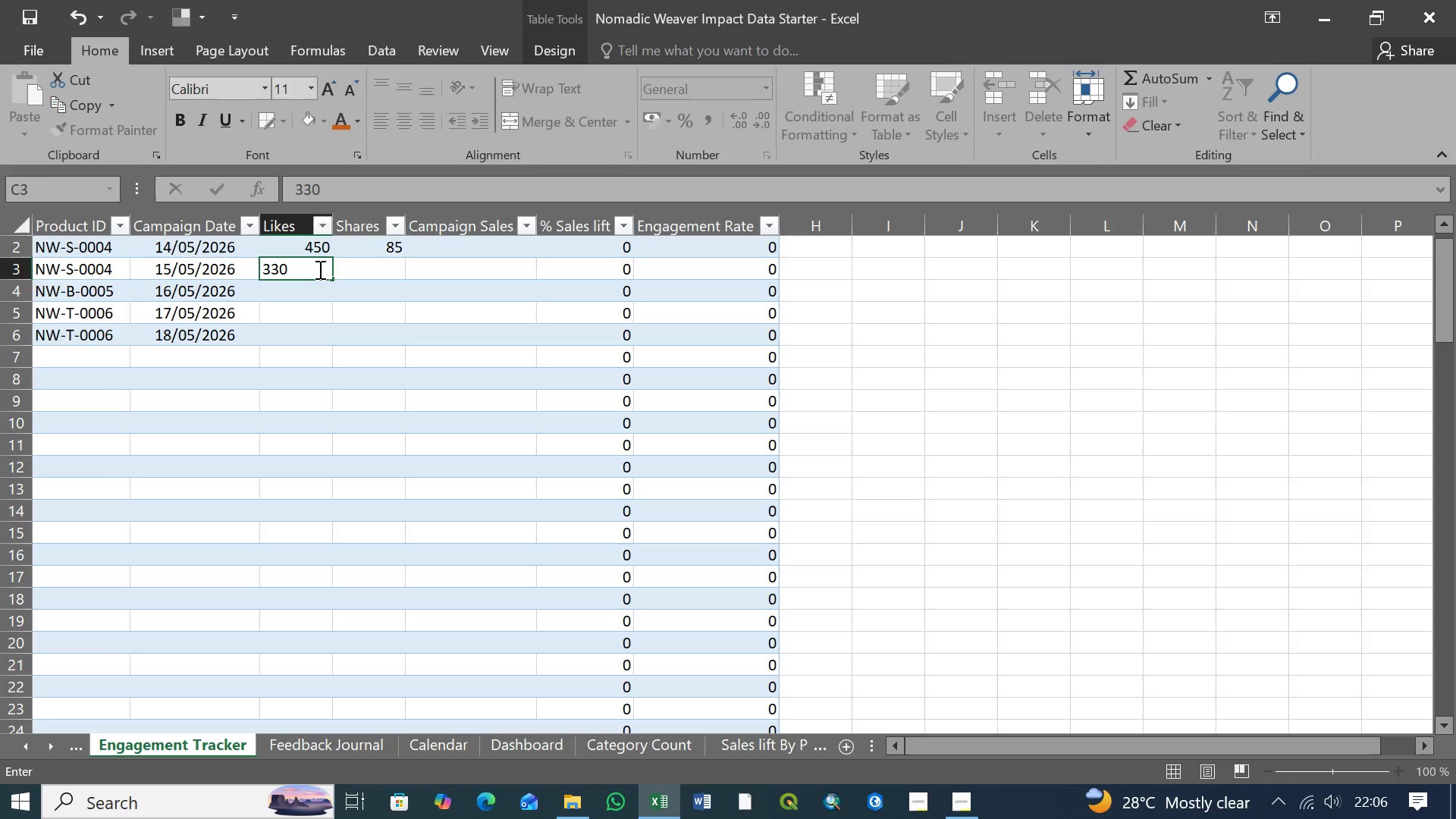 
key(ArrowDown)
 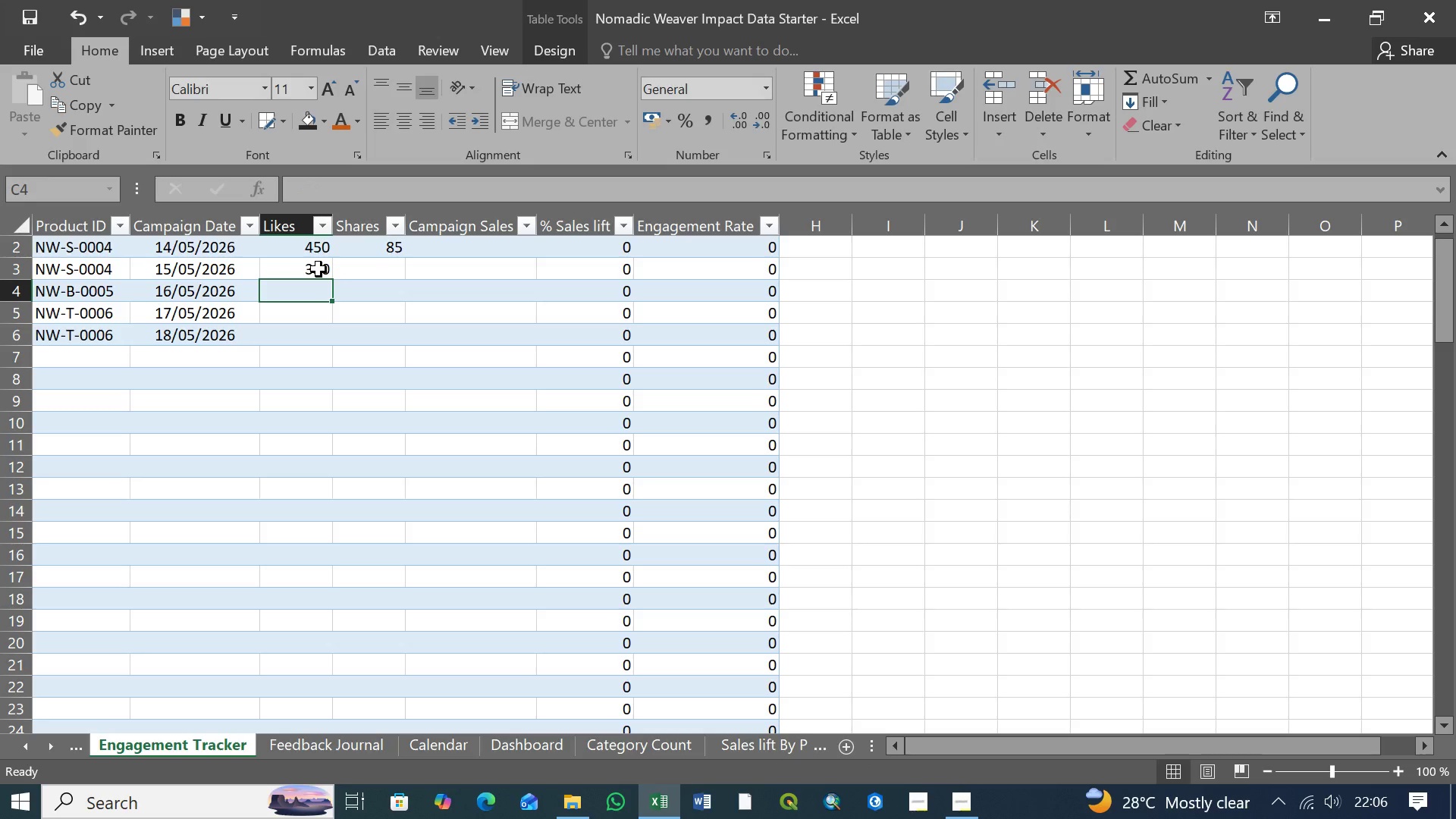 
type(200)
 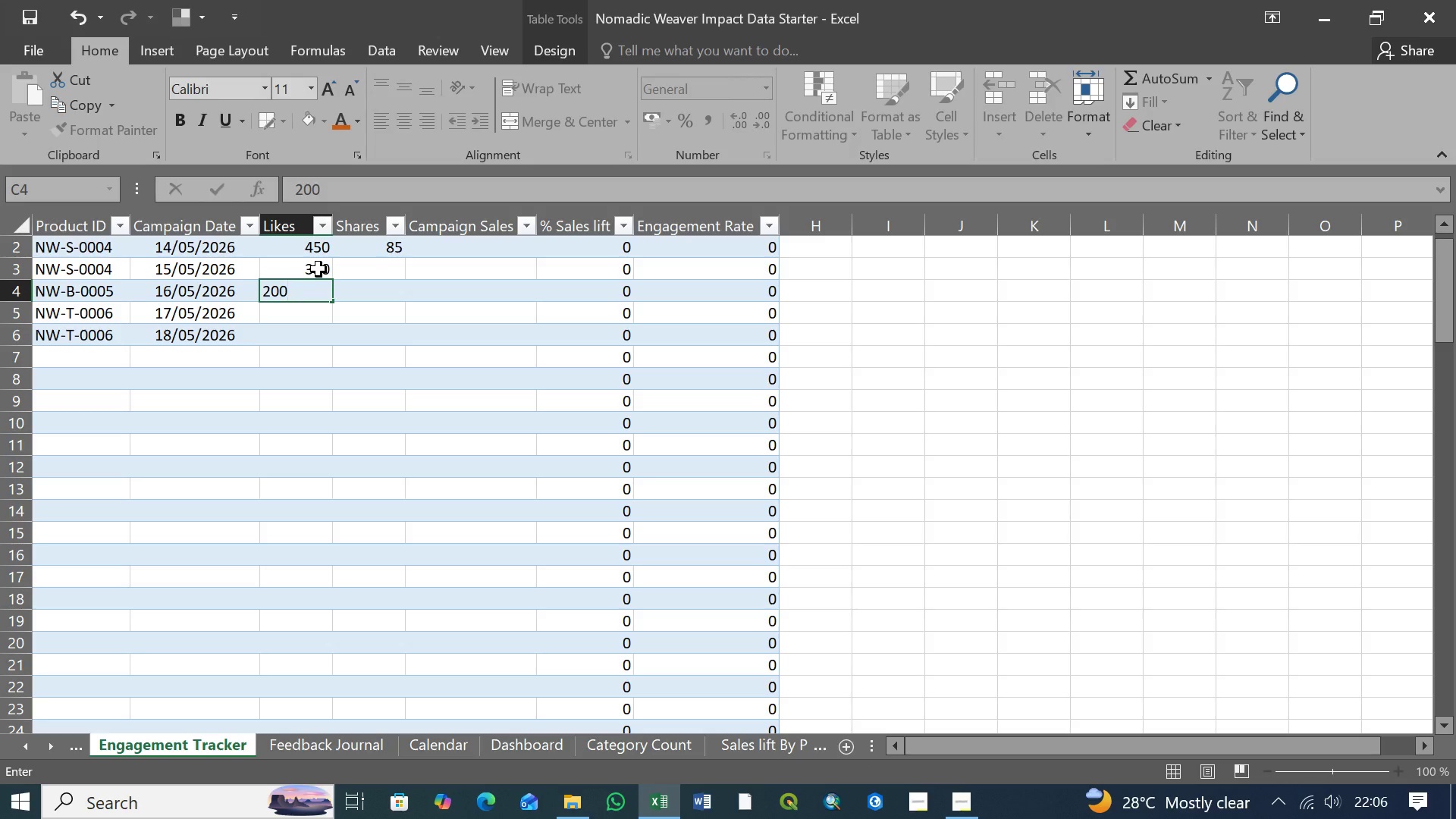 
key(ArrowDown)
 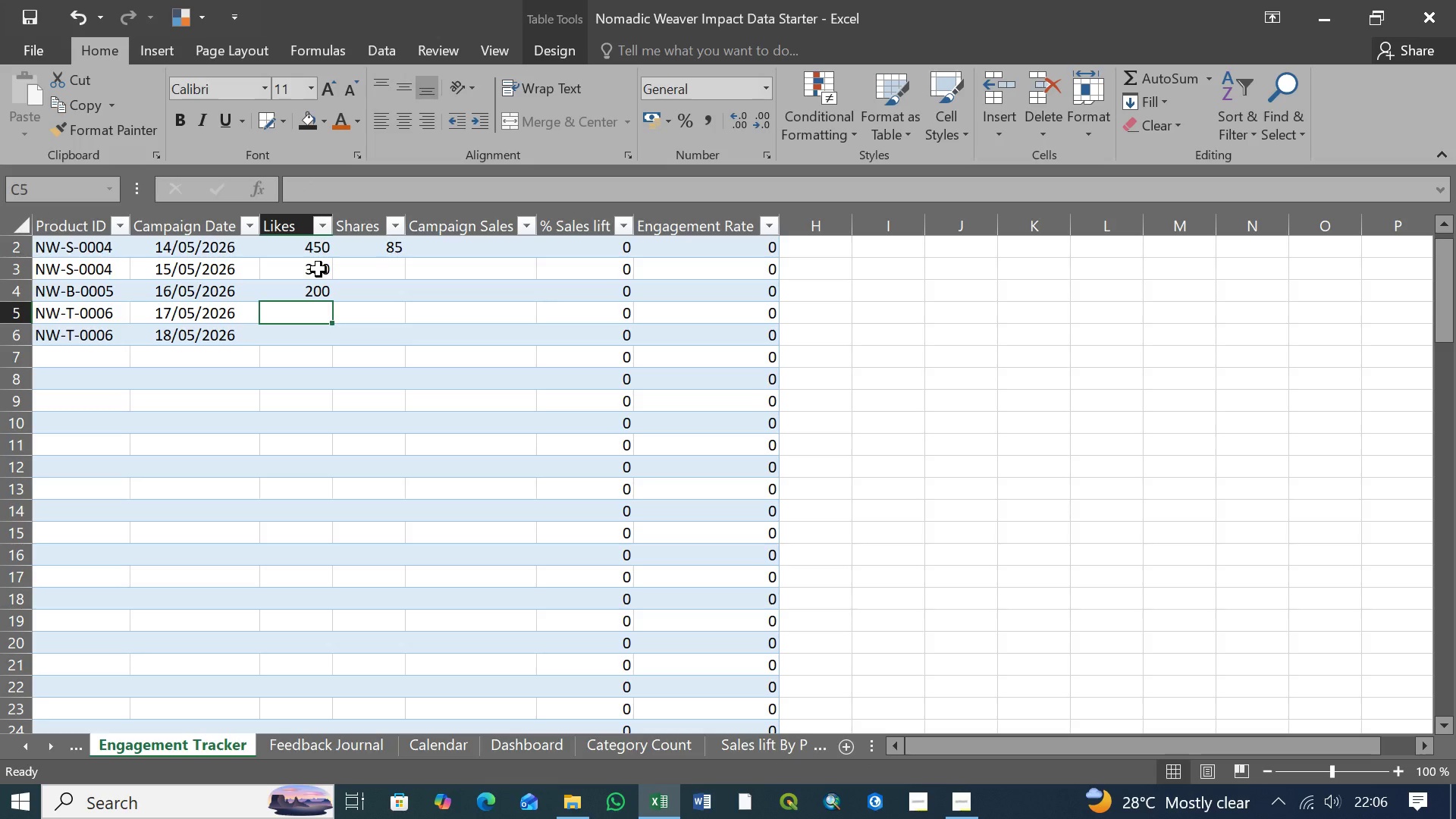 
type(100)
 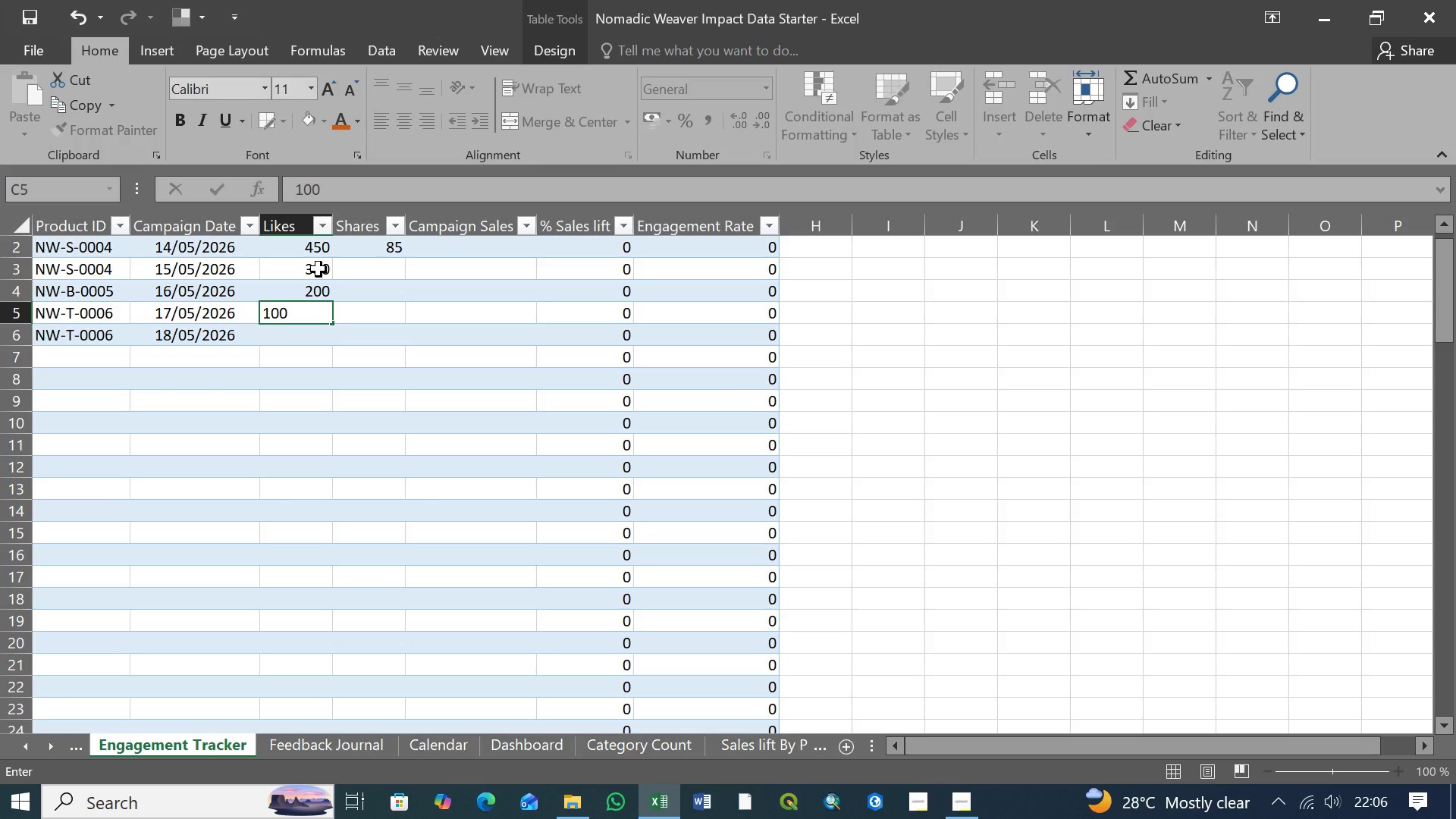 
key(ArrowDown)
 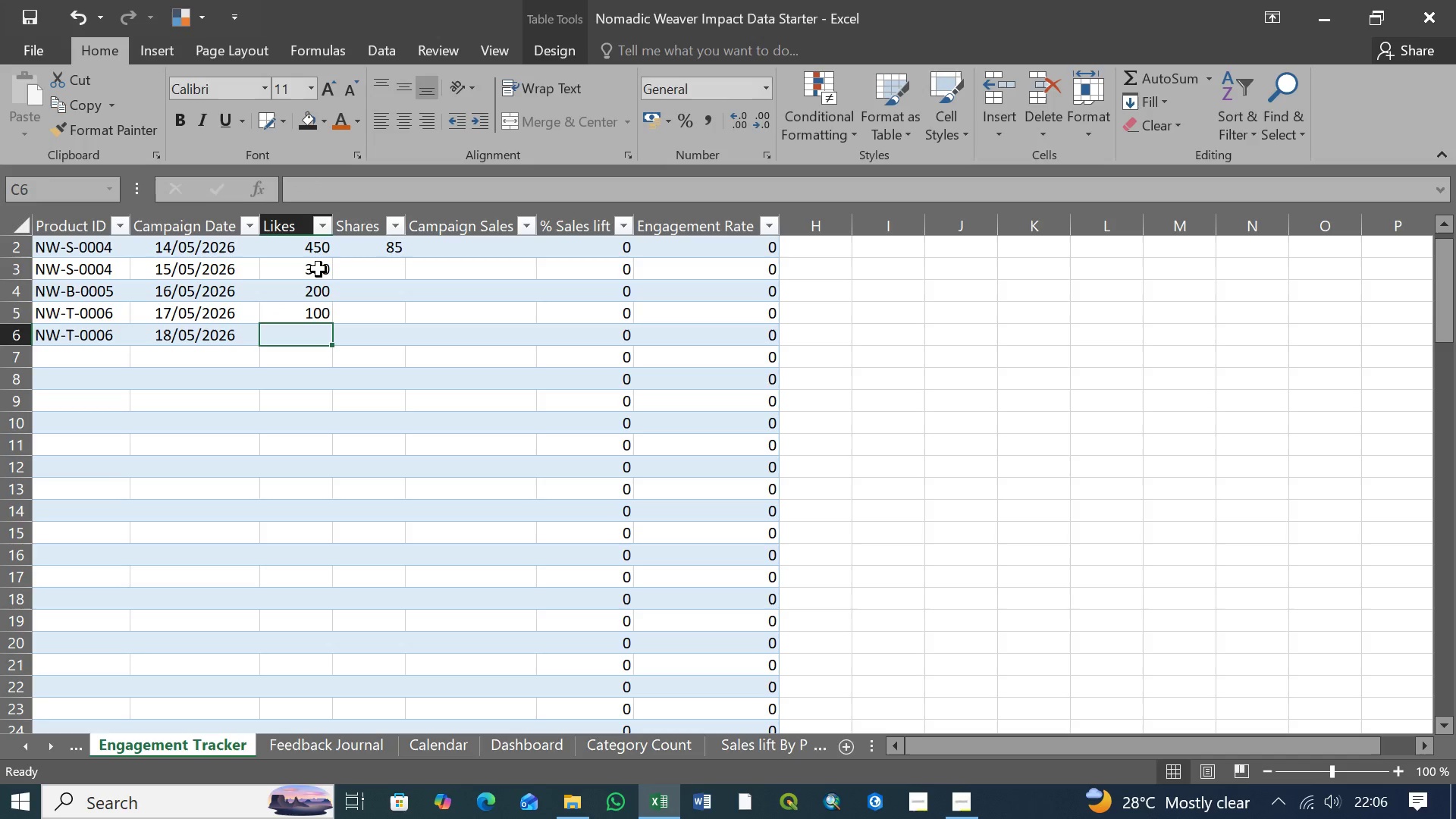 
type(113)
 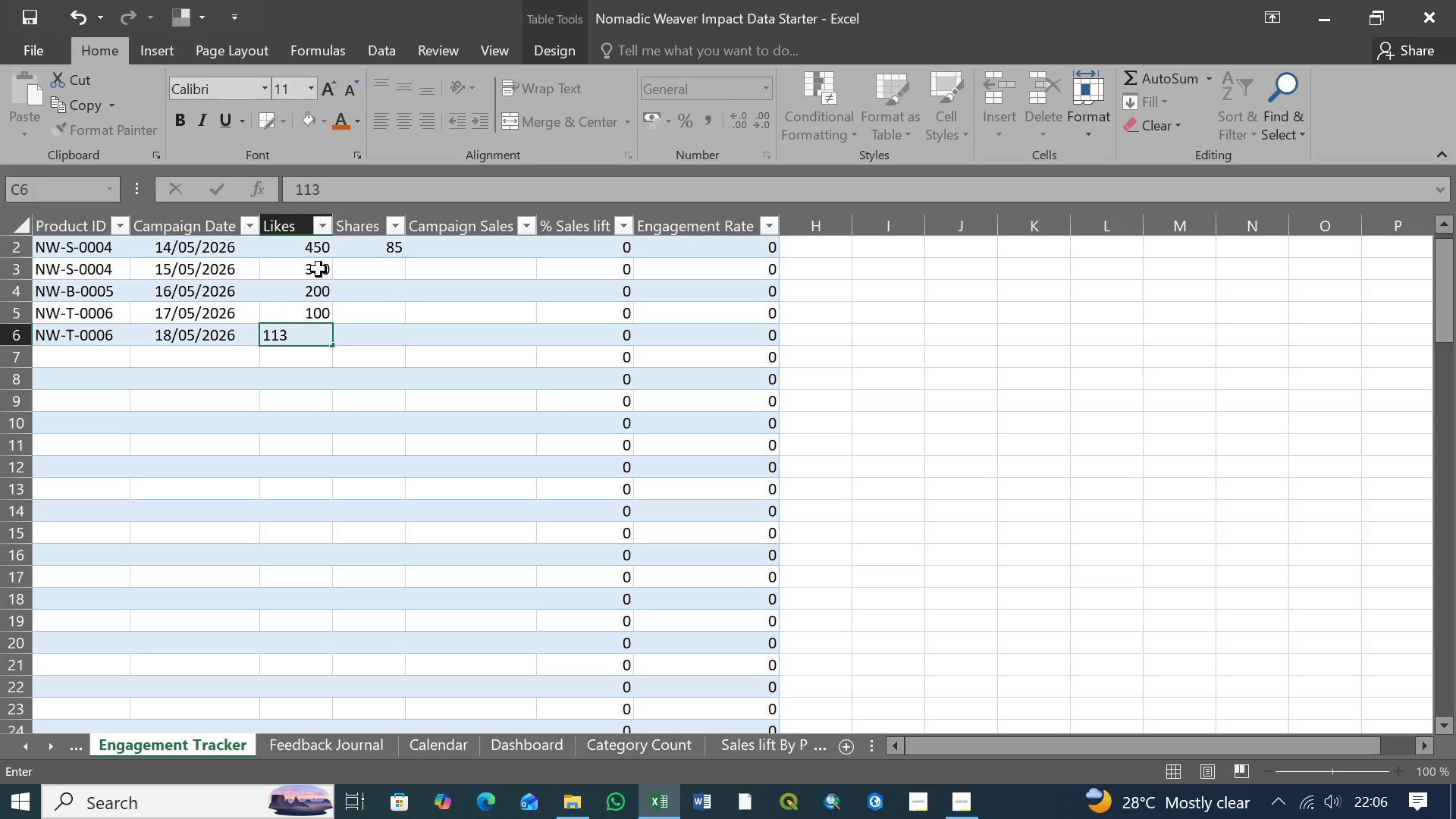 
key(ArrowRight)
 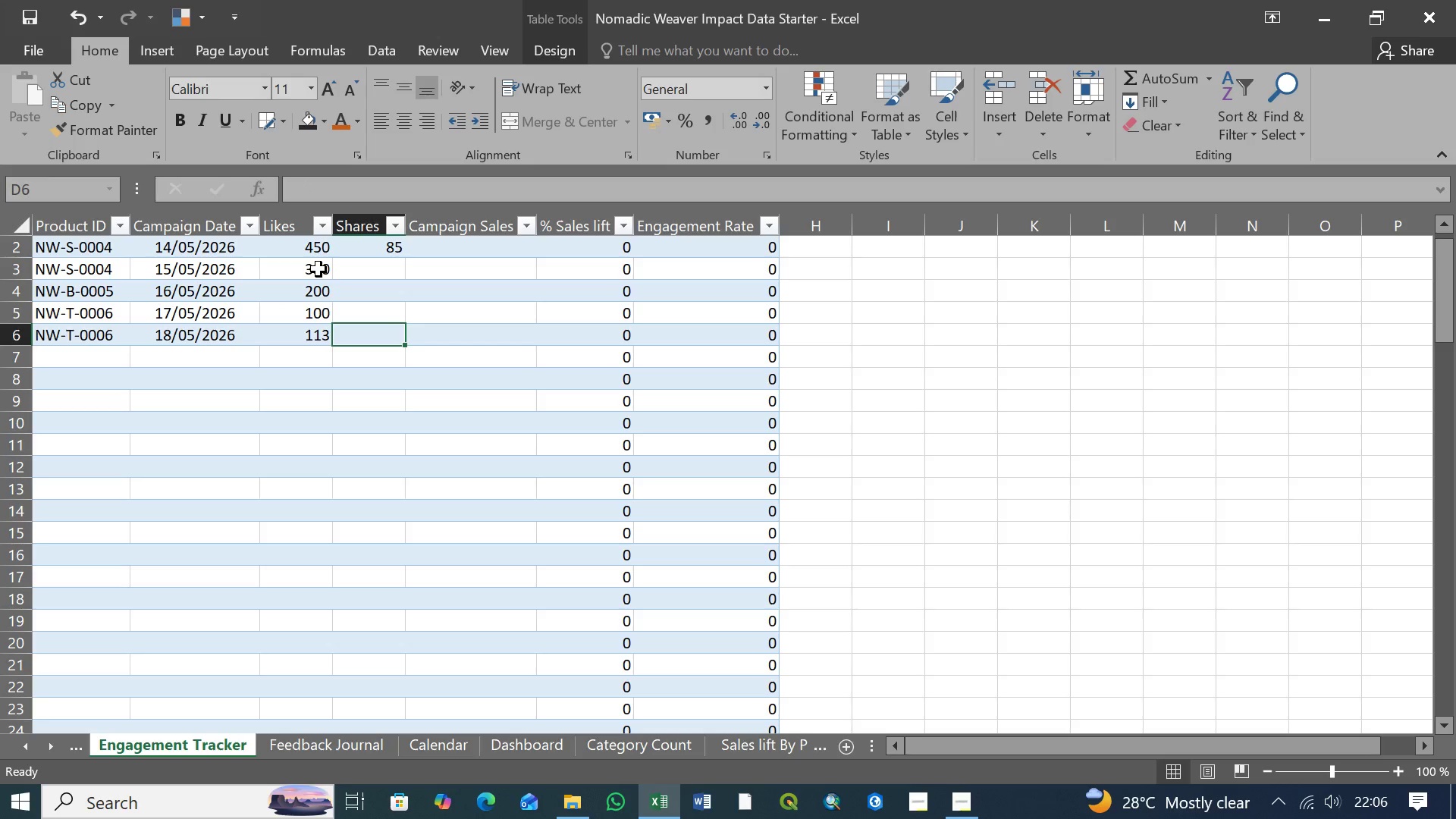 
type(12)
 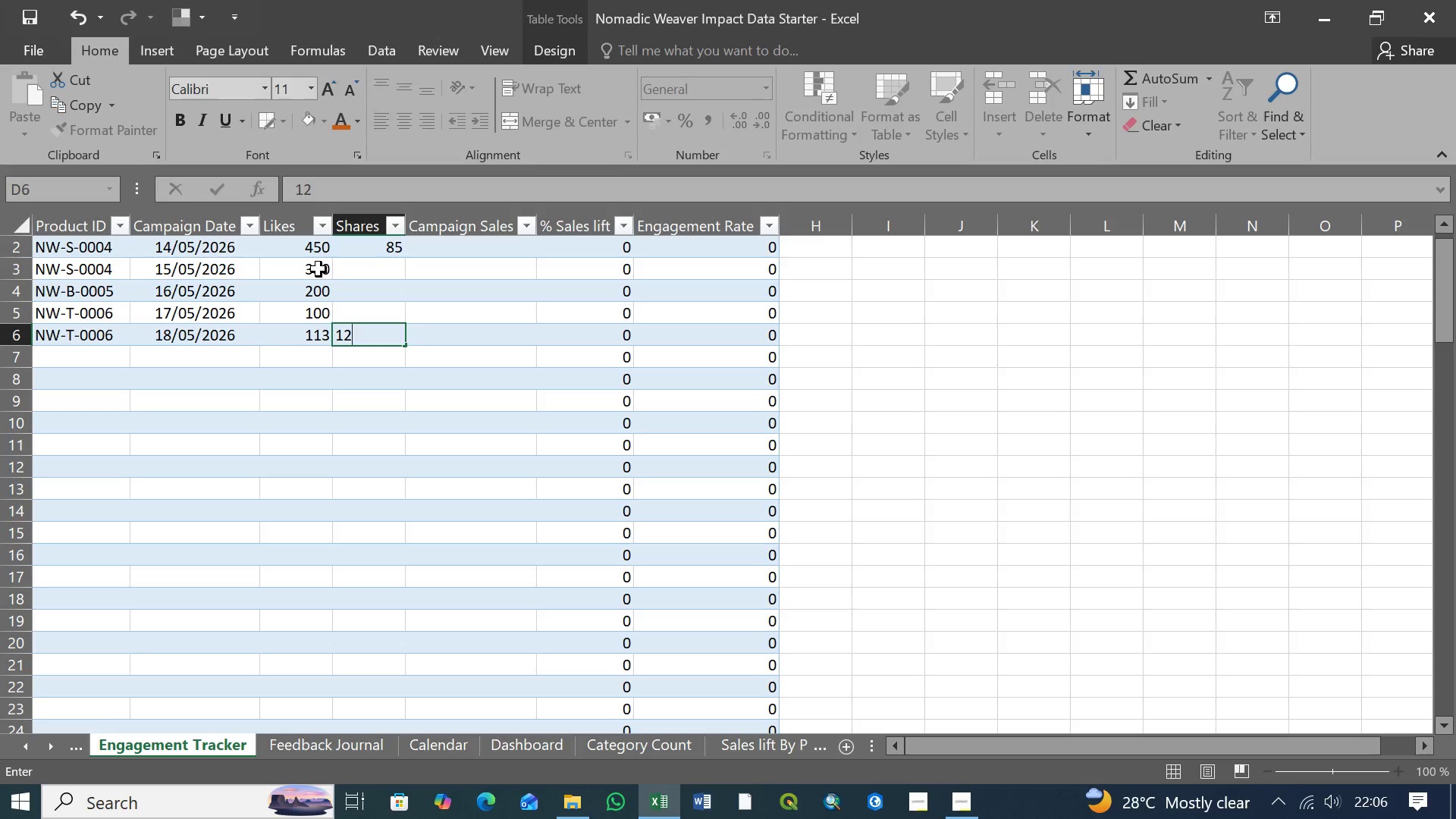 
key(ArrowUp)
 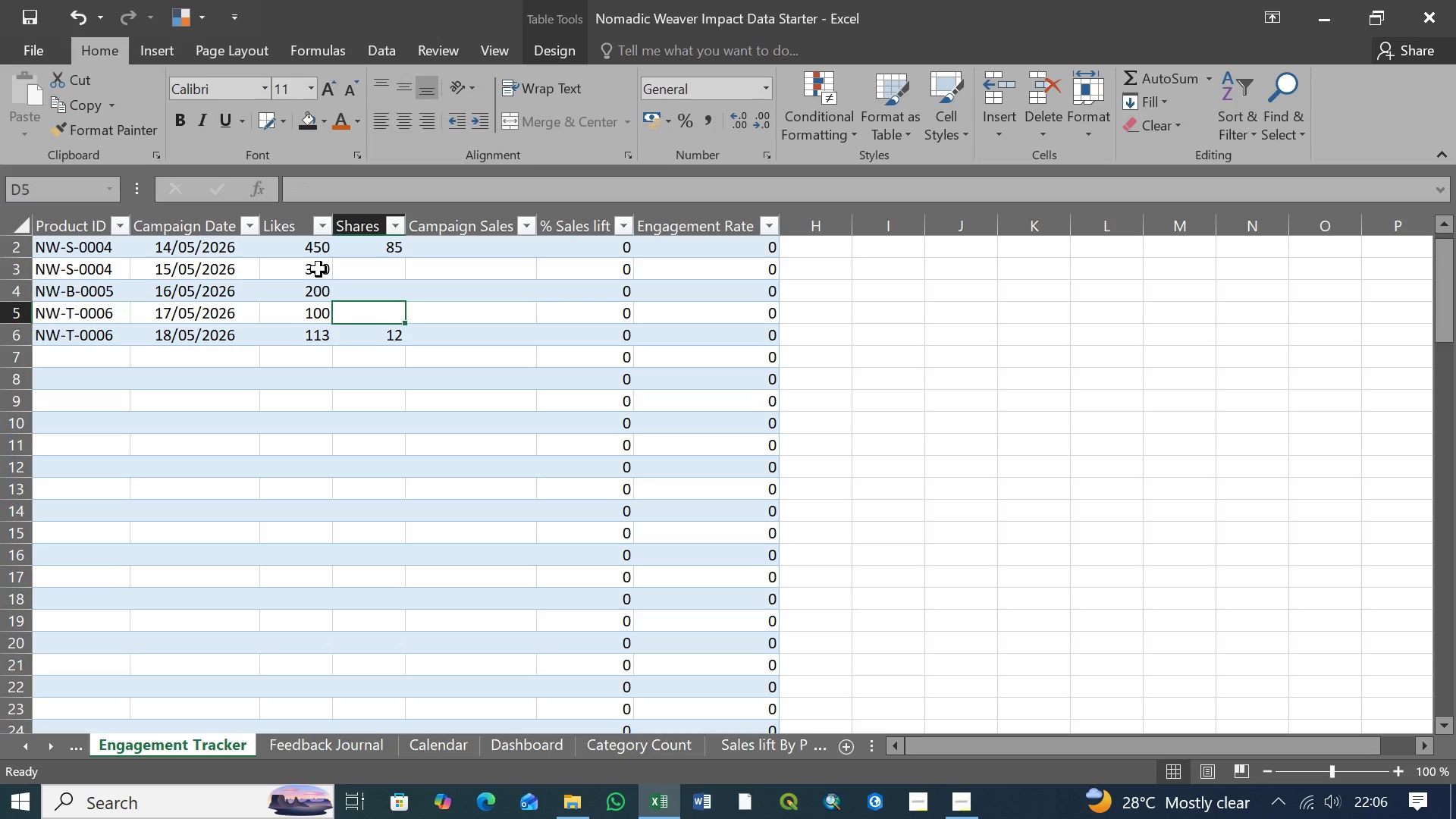 
type(18)
 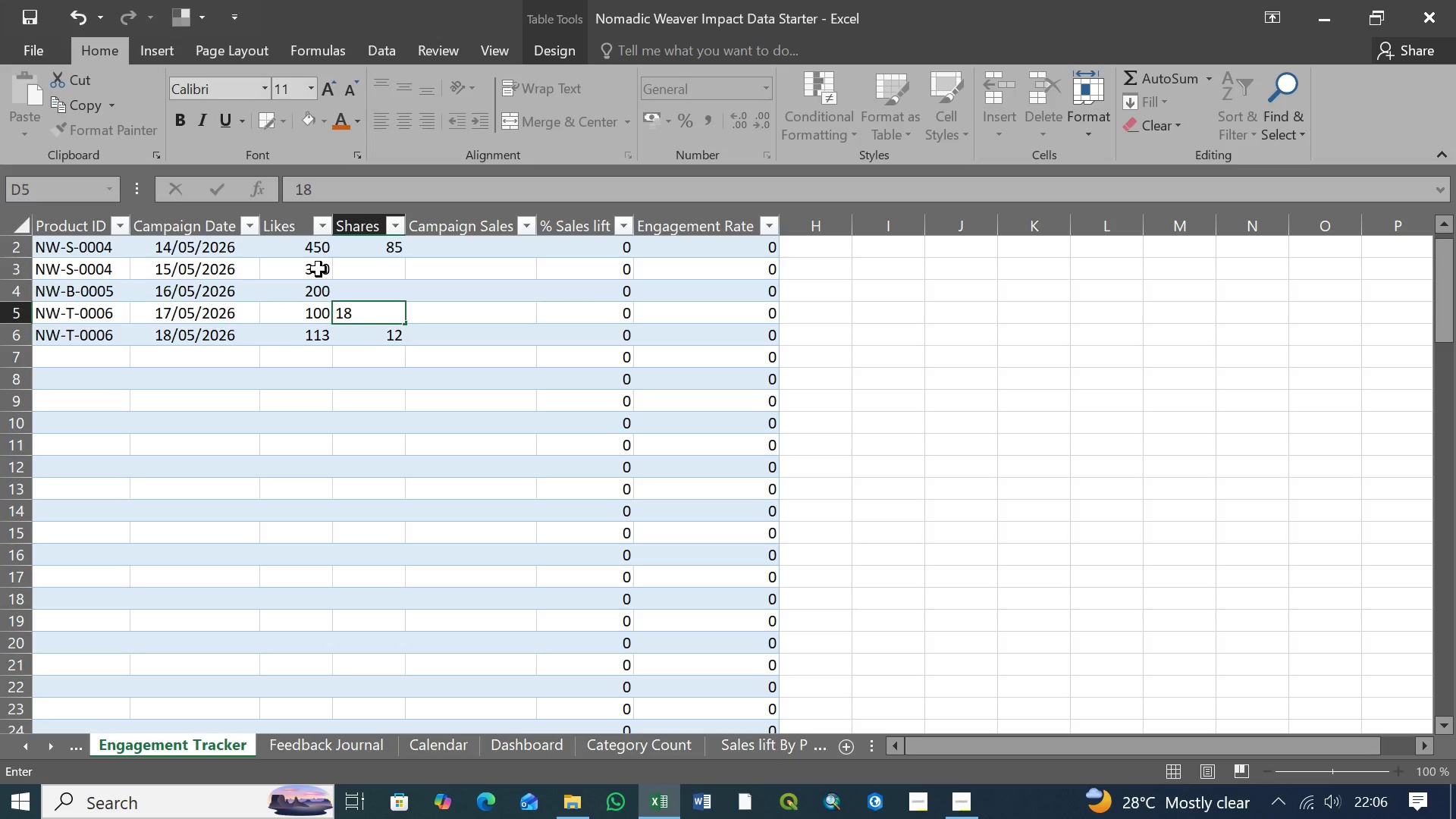 
key(ArrowUp)
 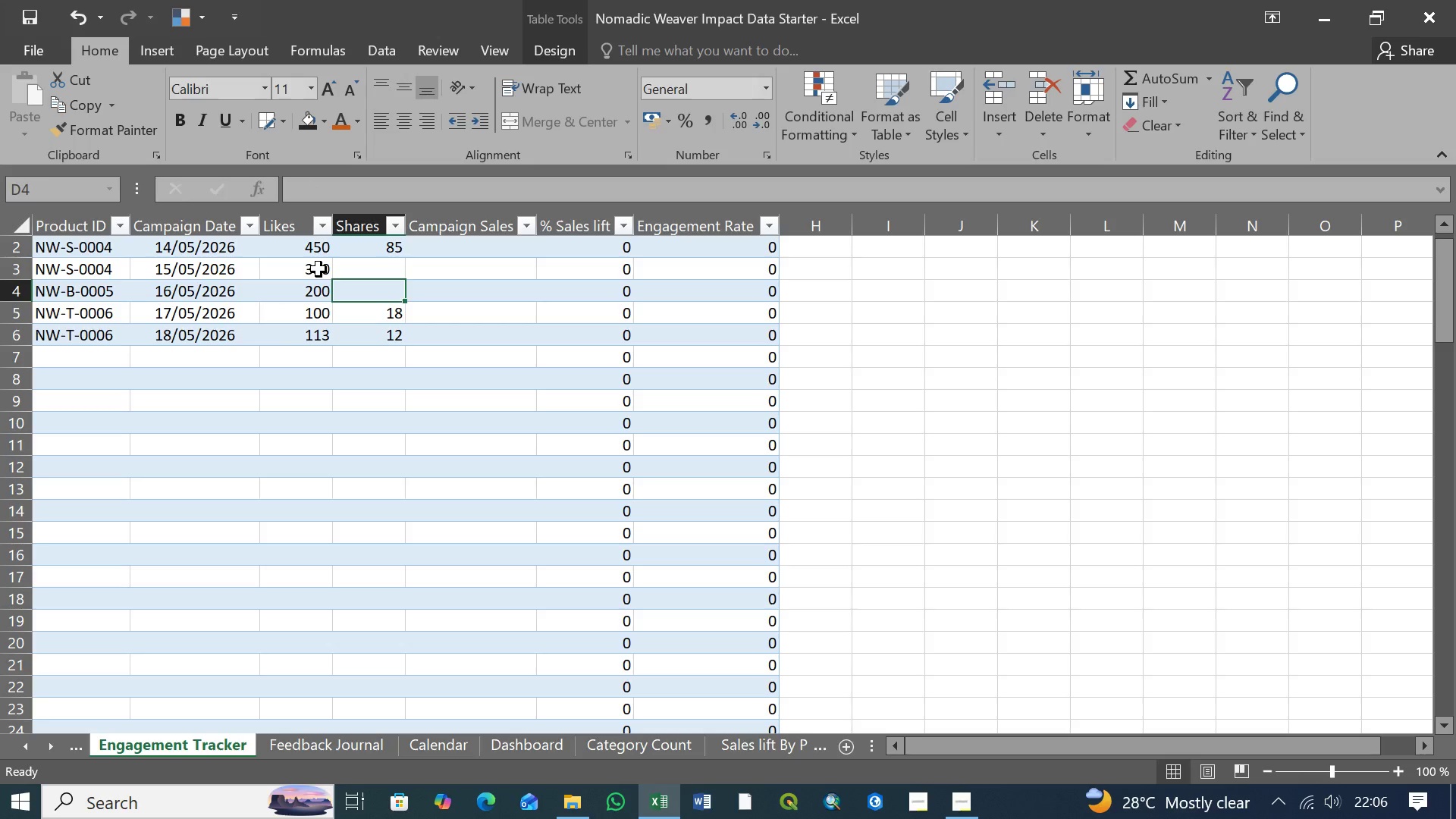 
type(14)
 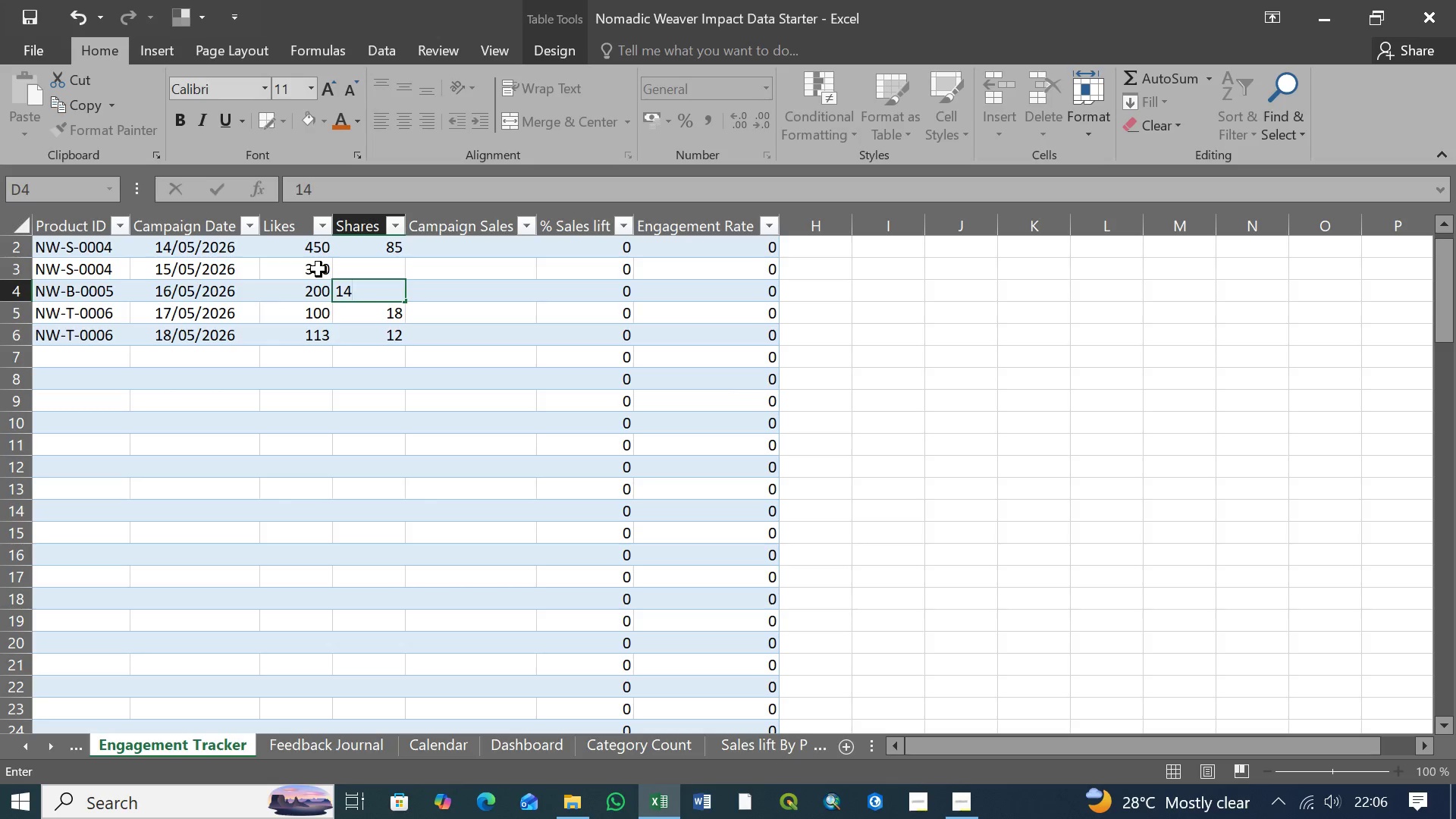 
key(ArrowUp)
 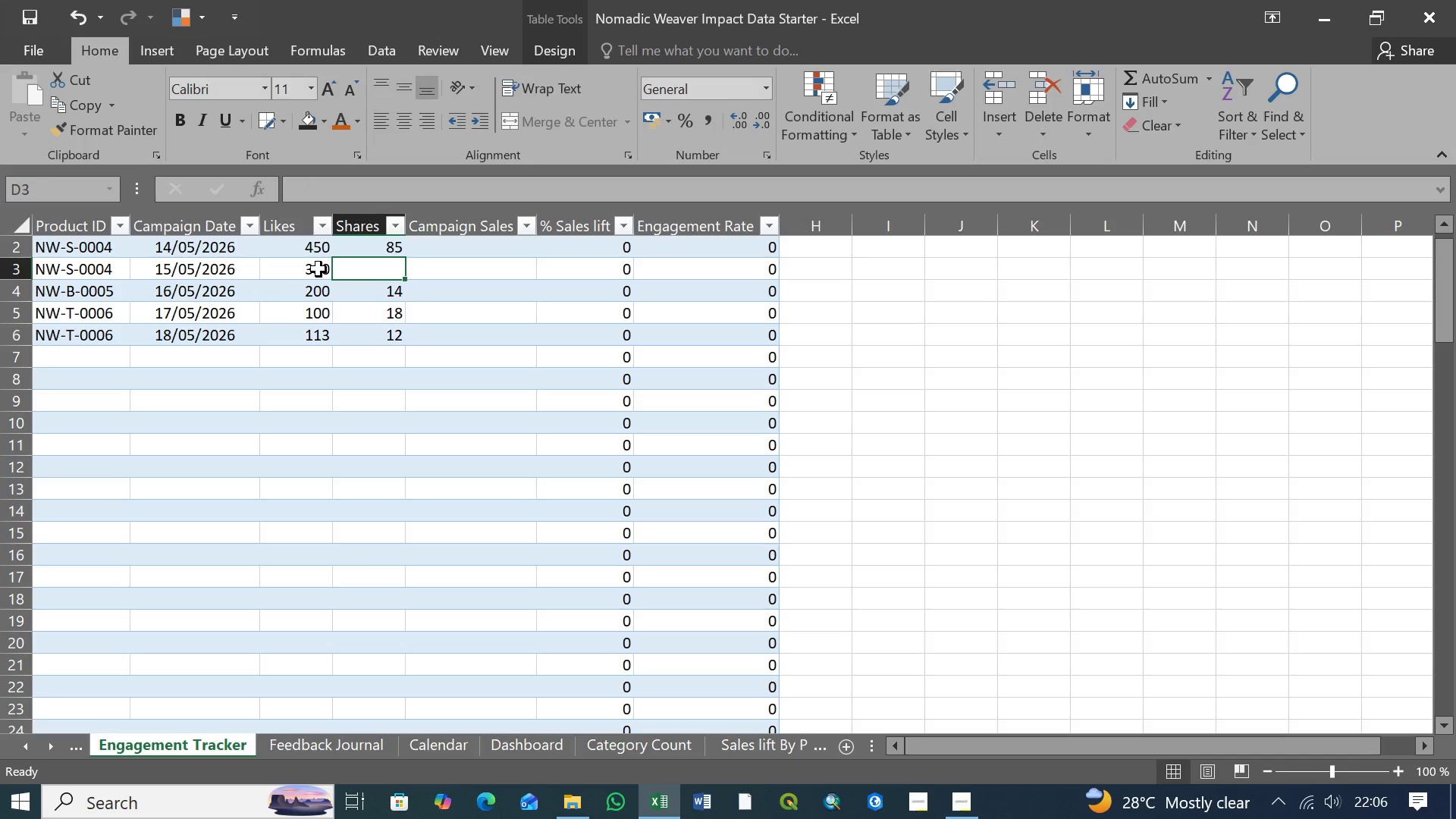 
type(10)
 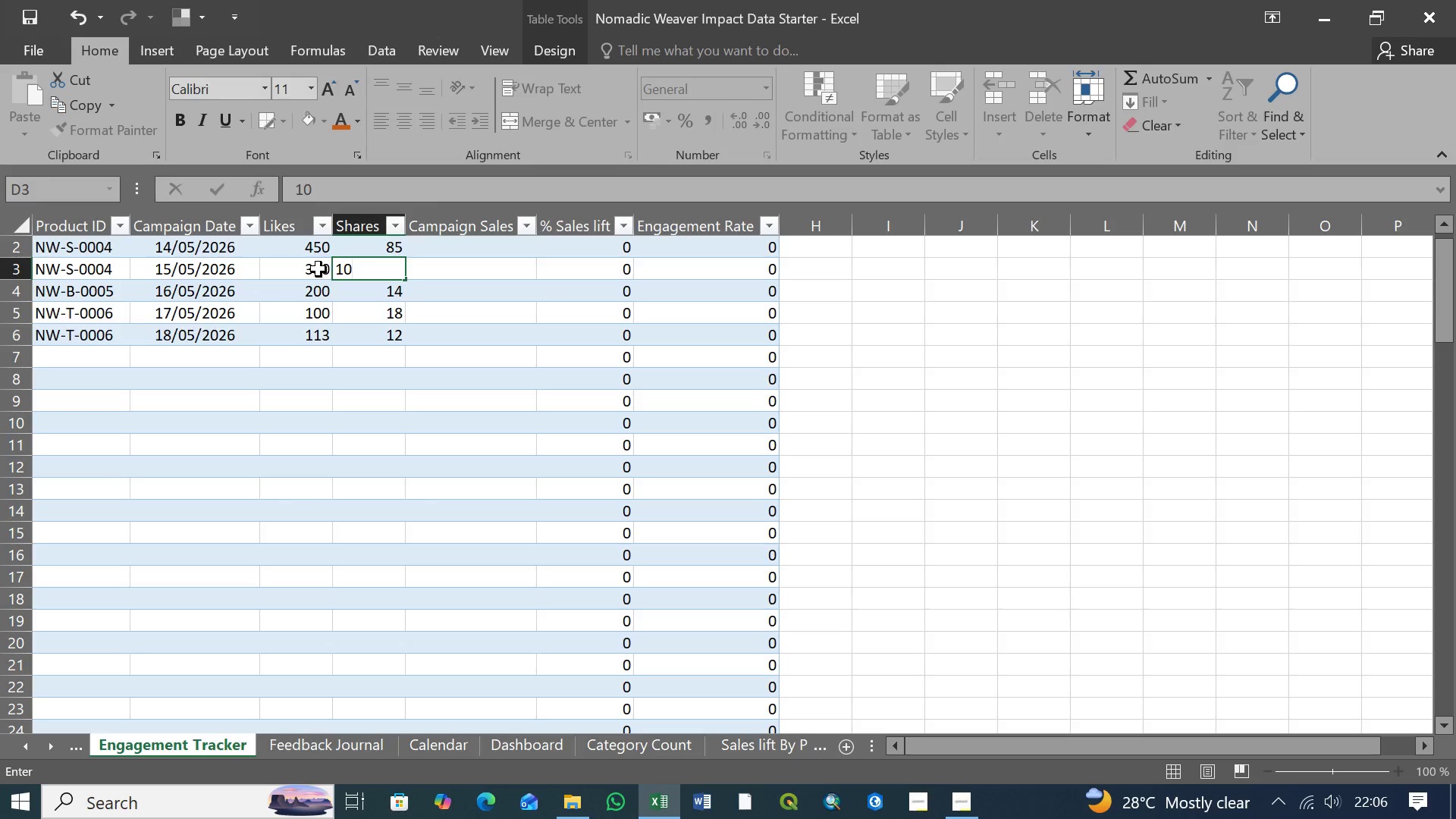 
key(ArrowRight)
 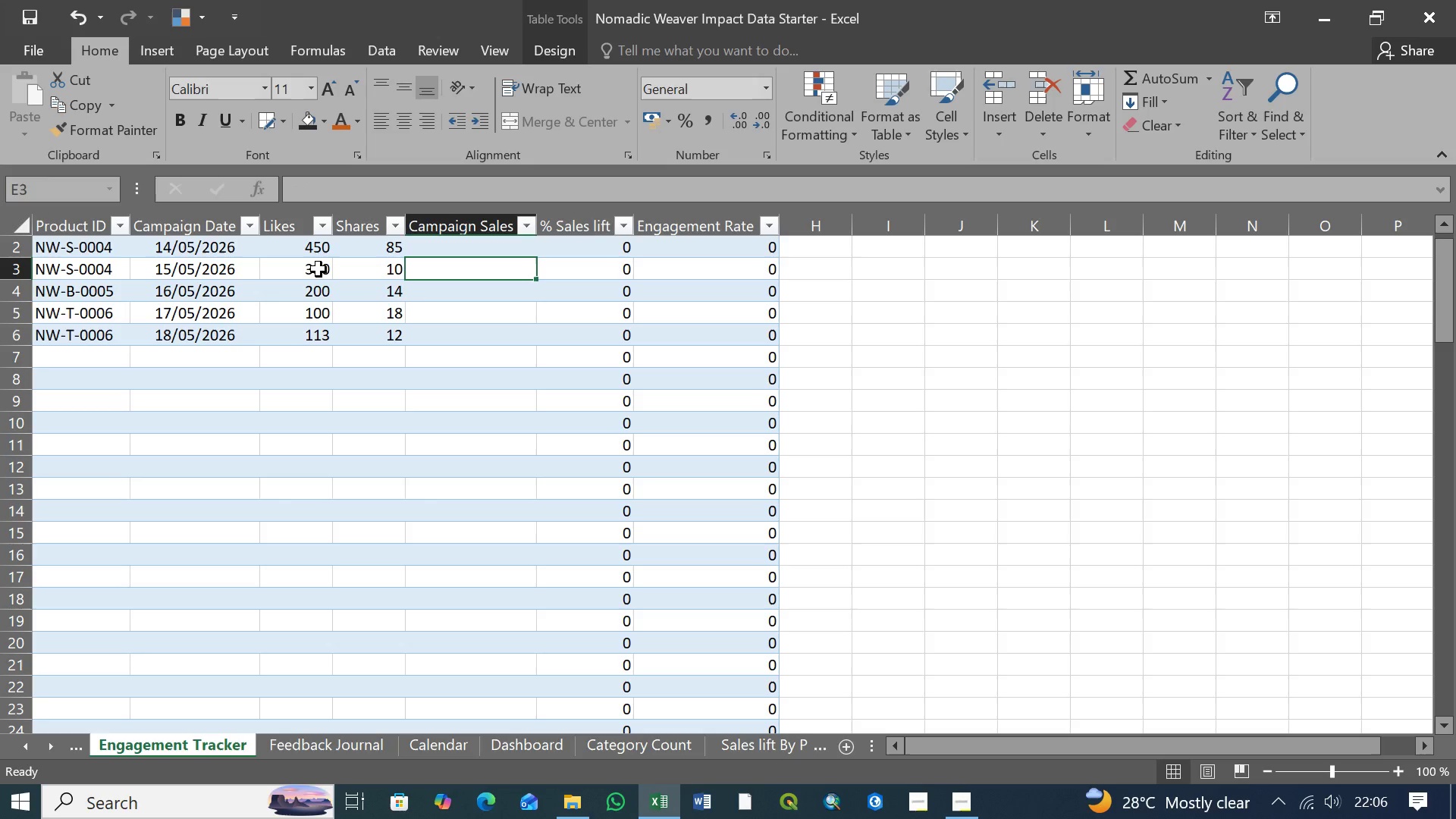 
key(Control+S)
 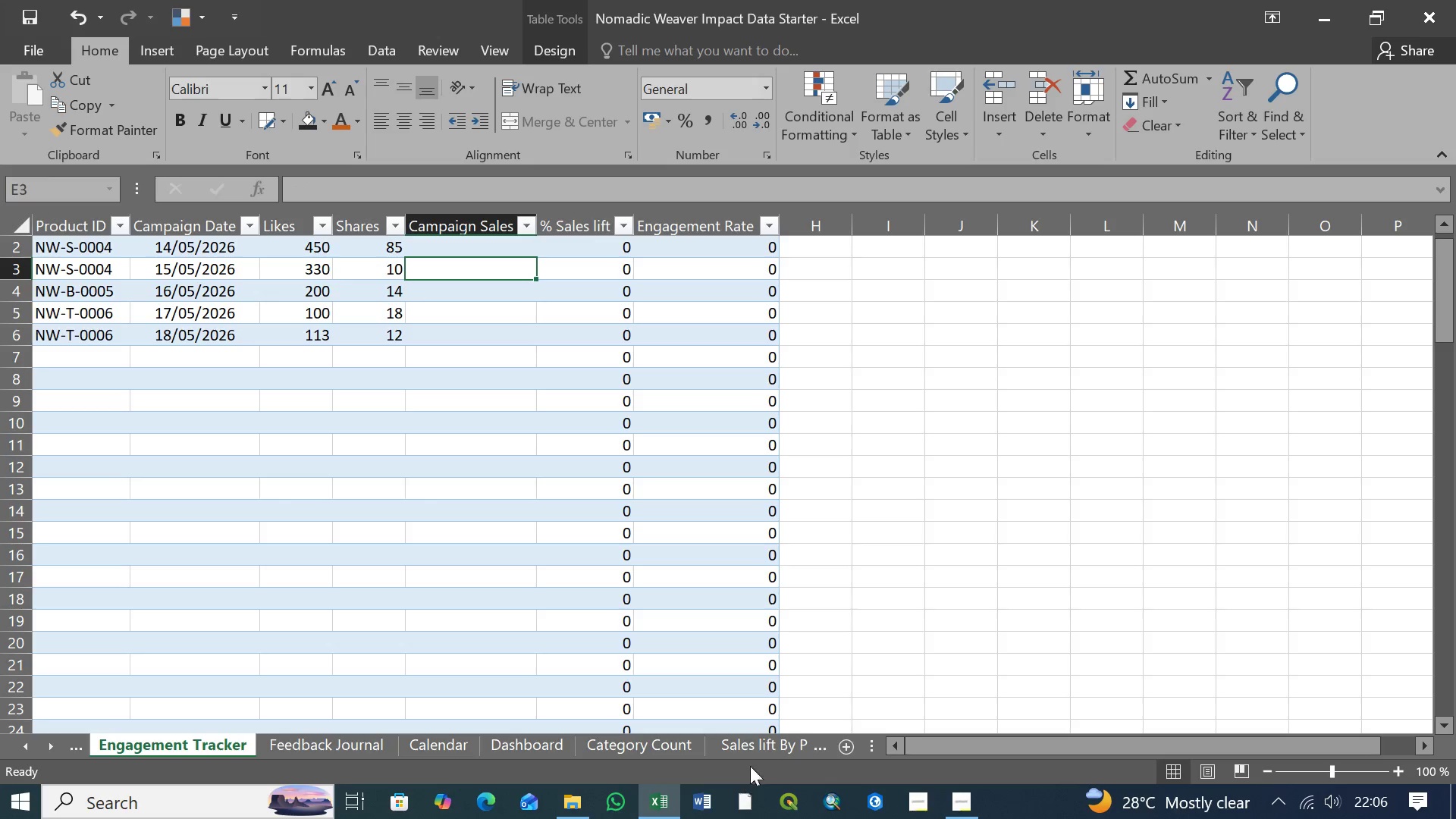 
left_click([766, 746])
 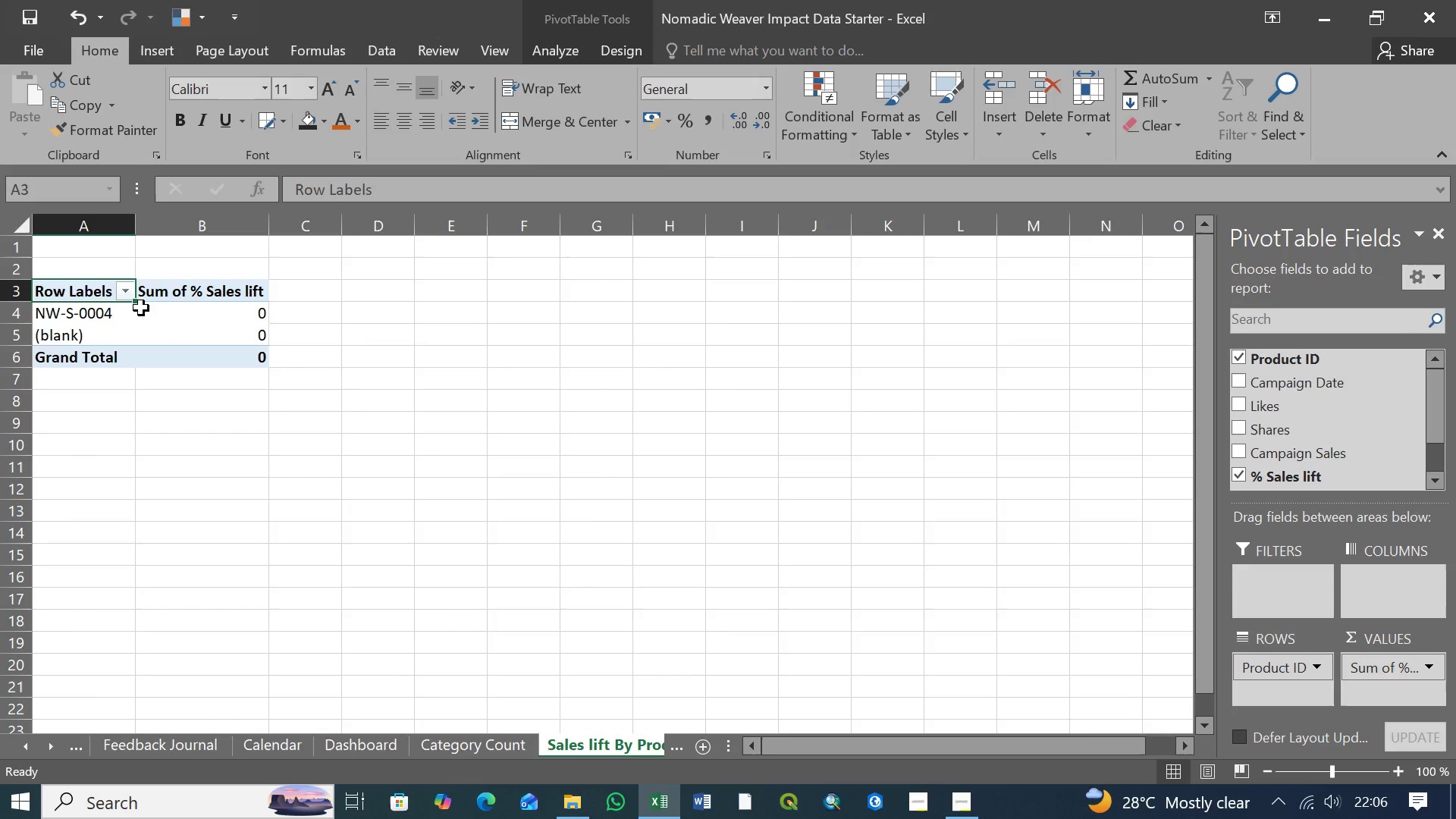 
right_click([178, 298])
 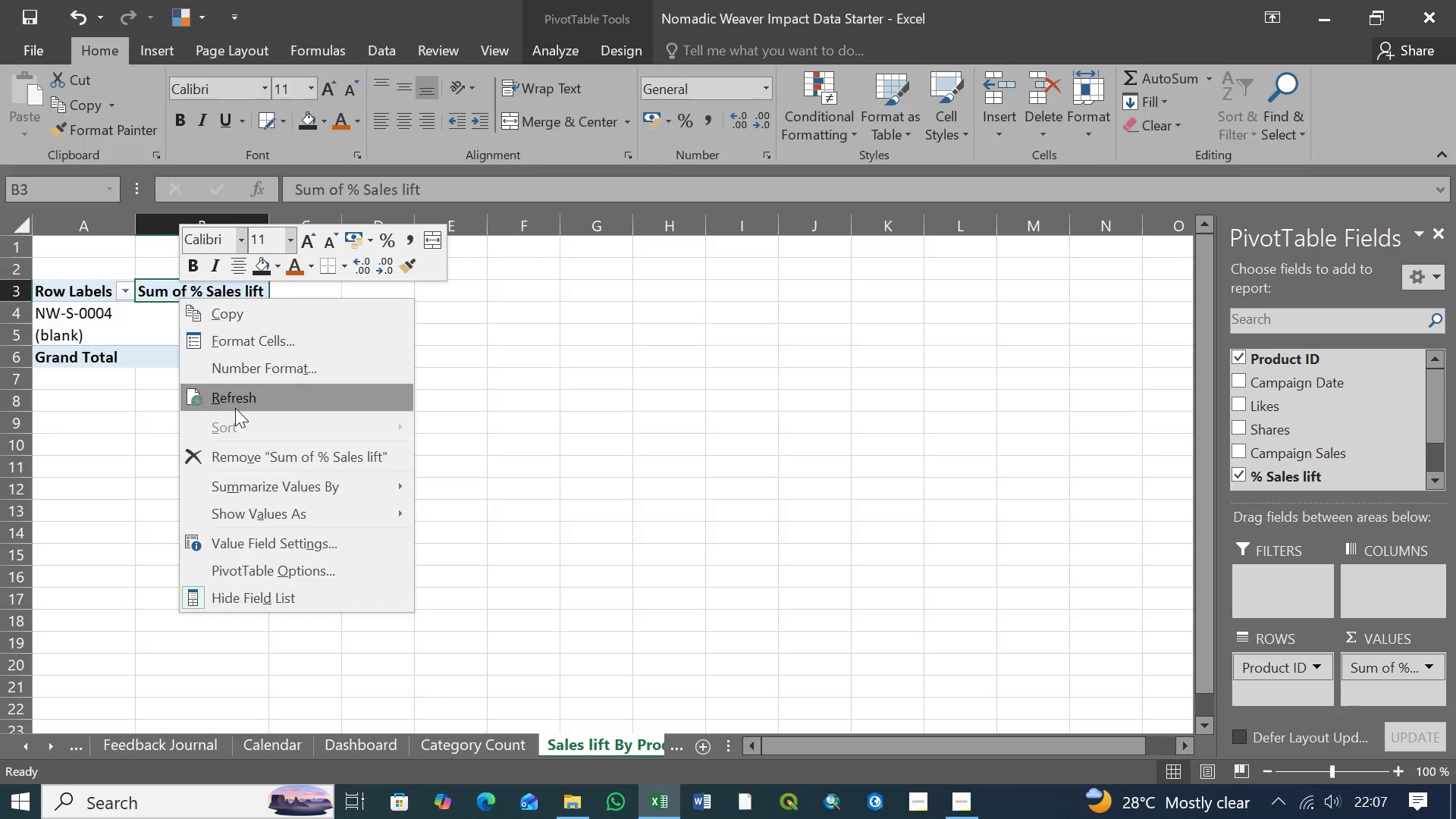 
left_click([235, 398])
 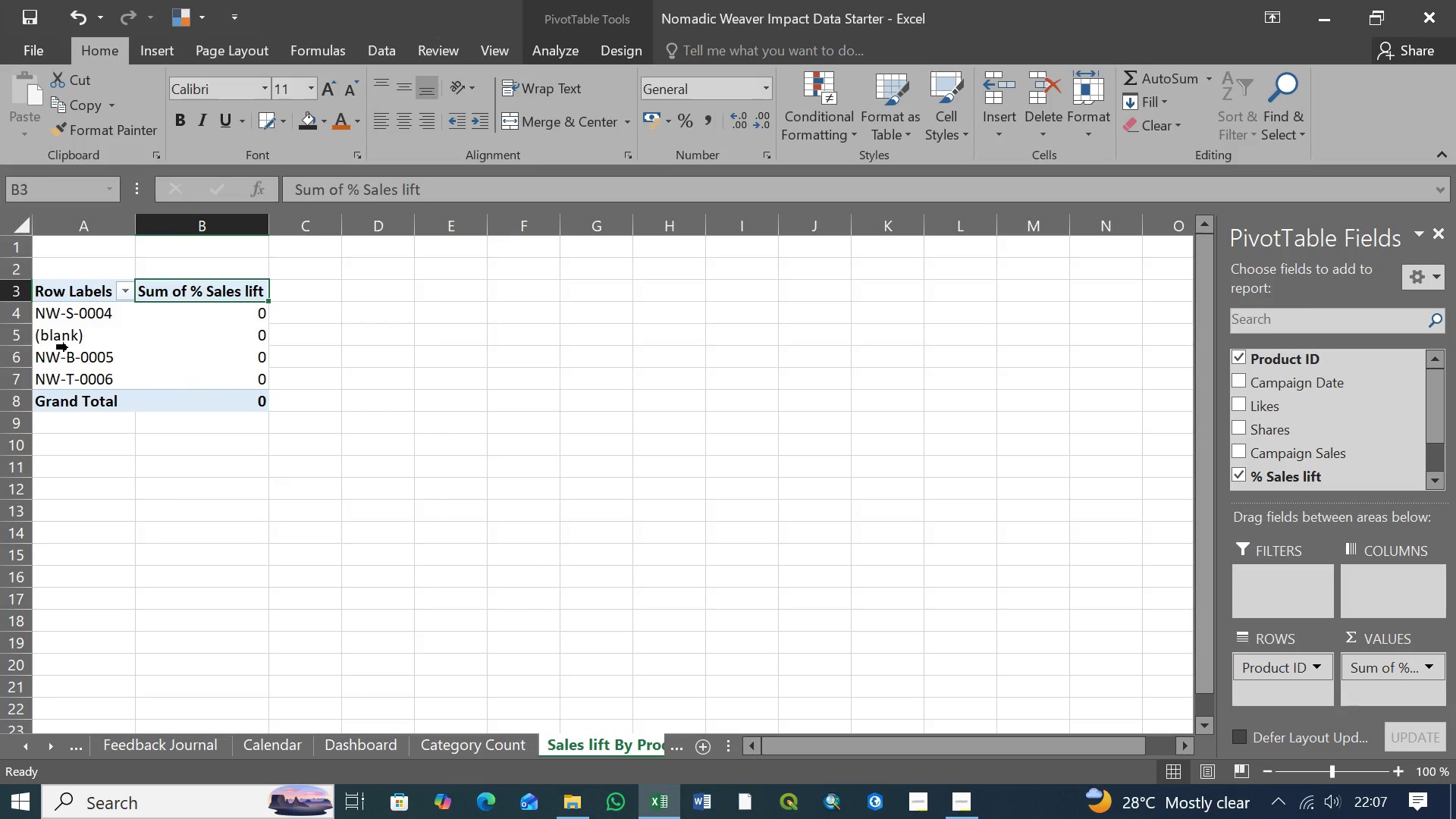 
left_click([71, 337])
 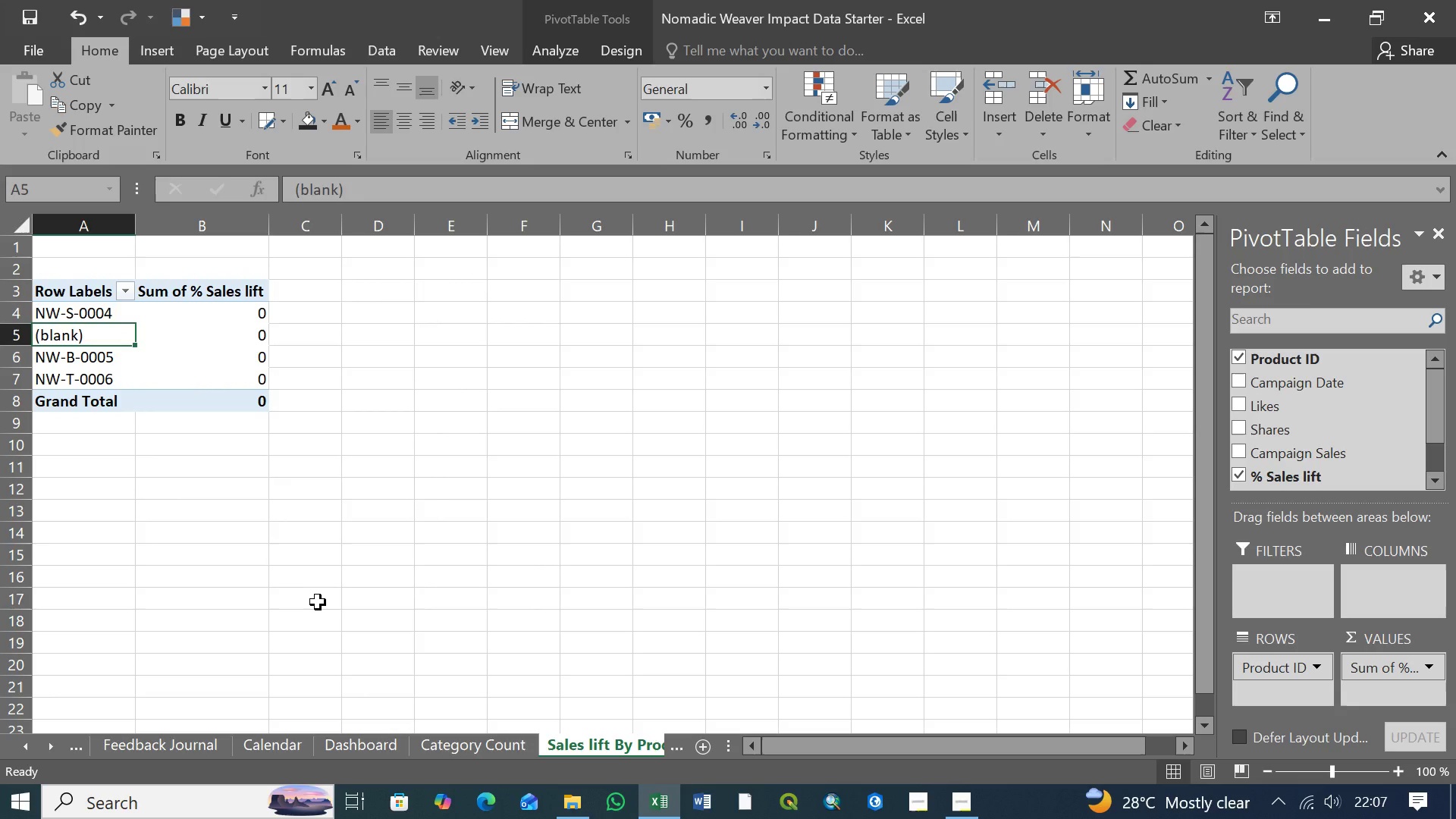 
wait(14.06)
 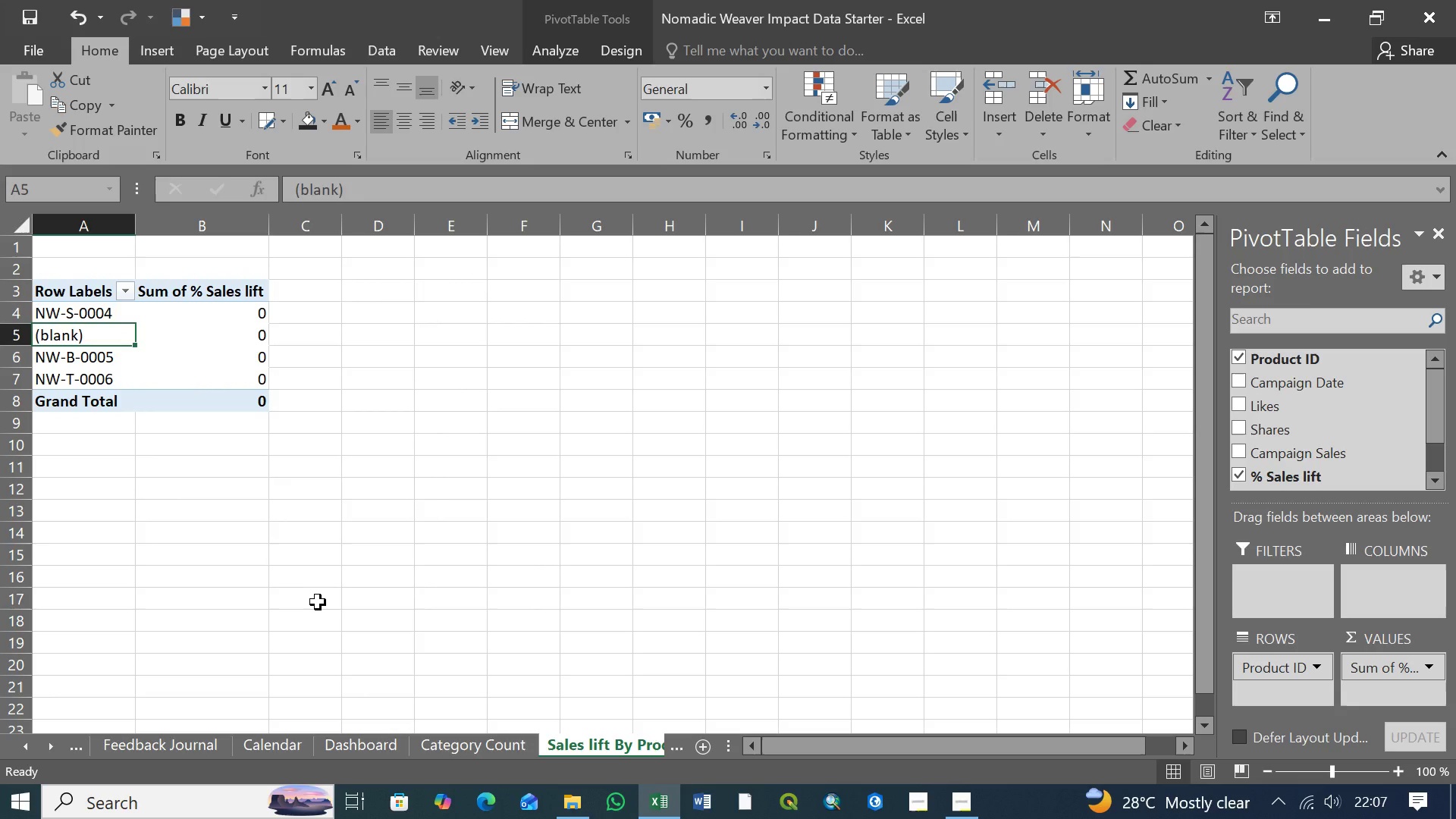 
double_click([27, 752])
 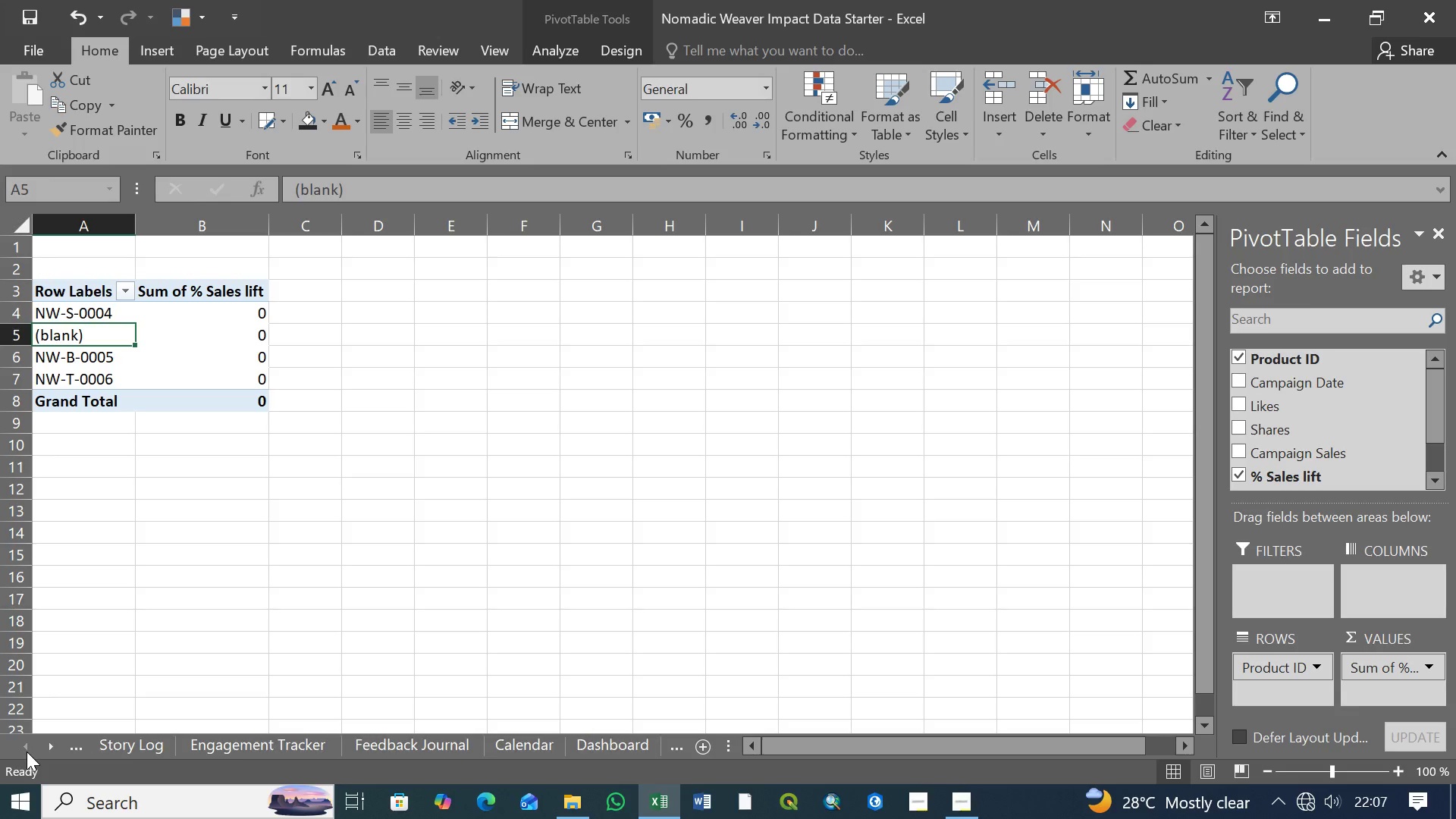 
triple_click([27, 752])
 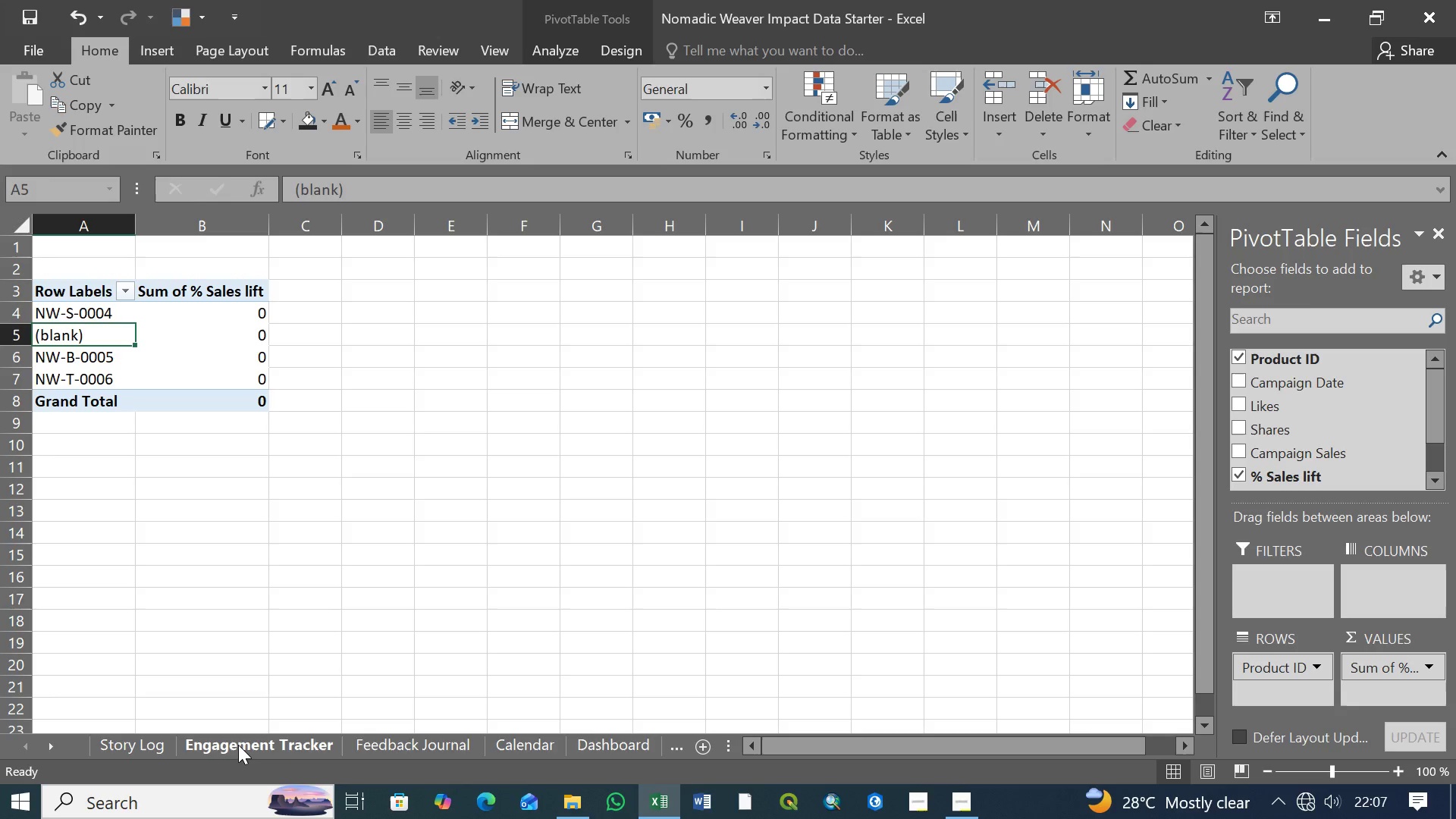 
left_click([238, 745])
 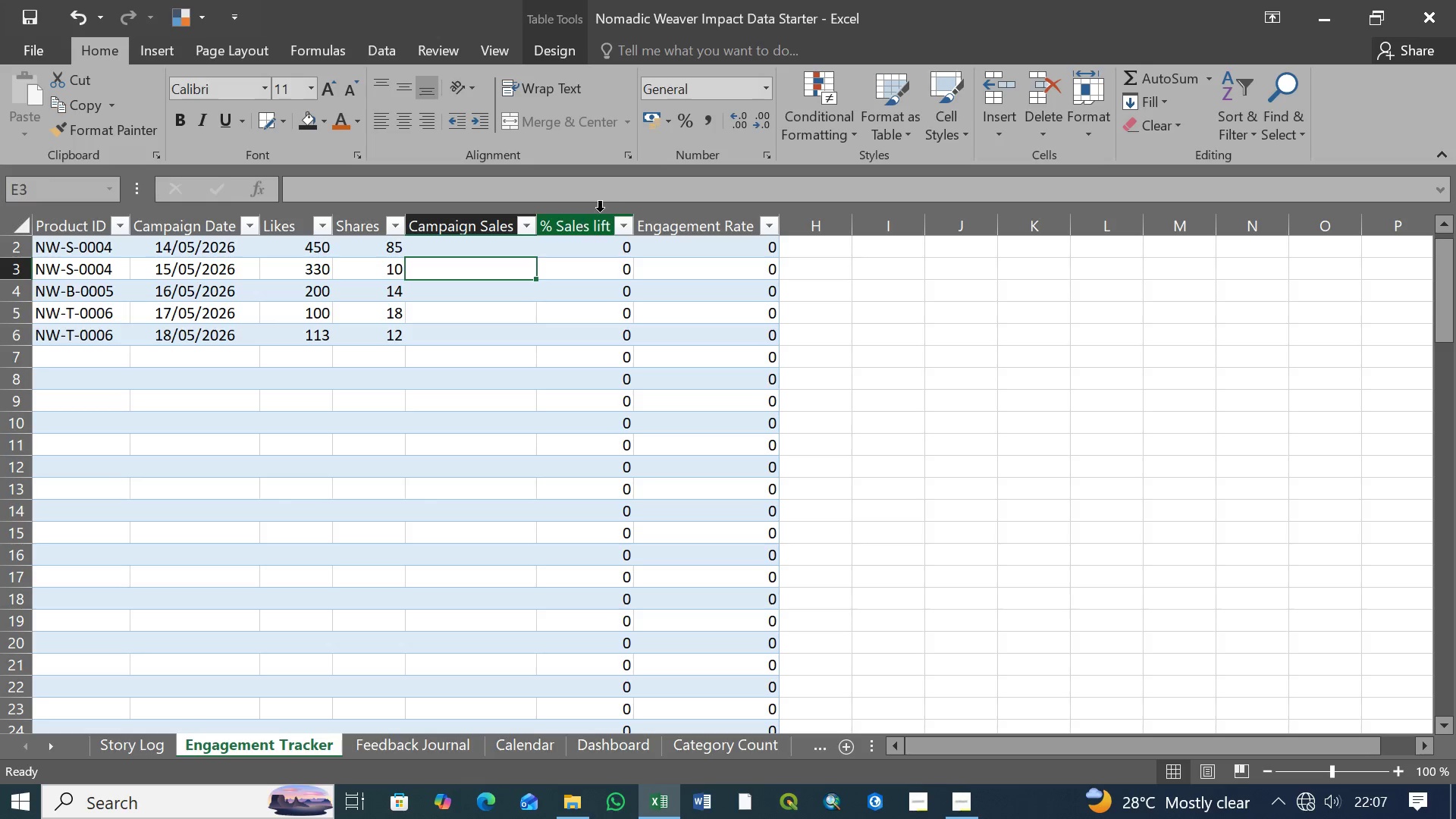 
left_click([601, 246])
 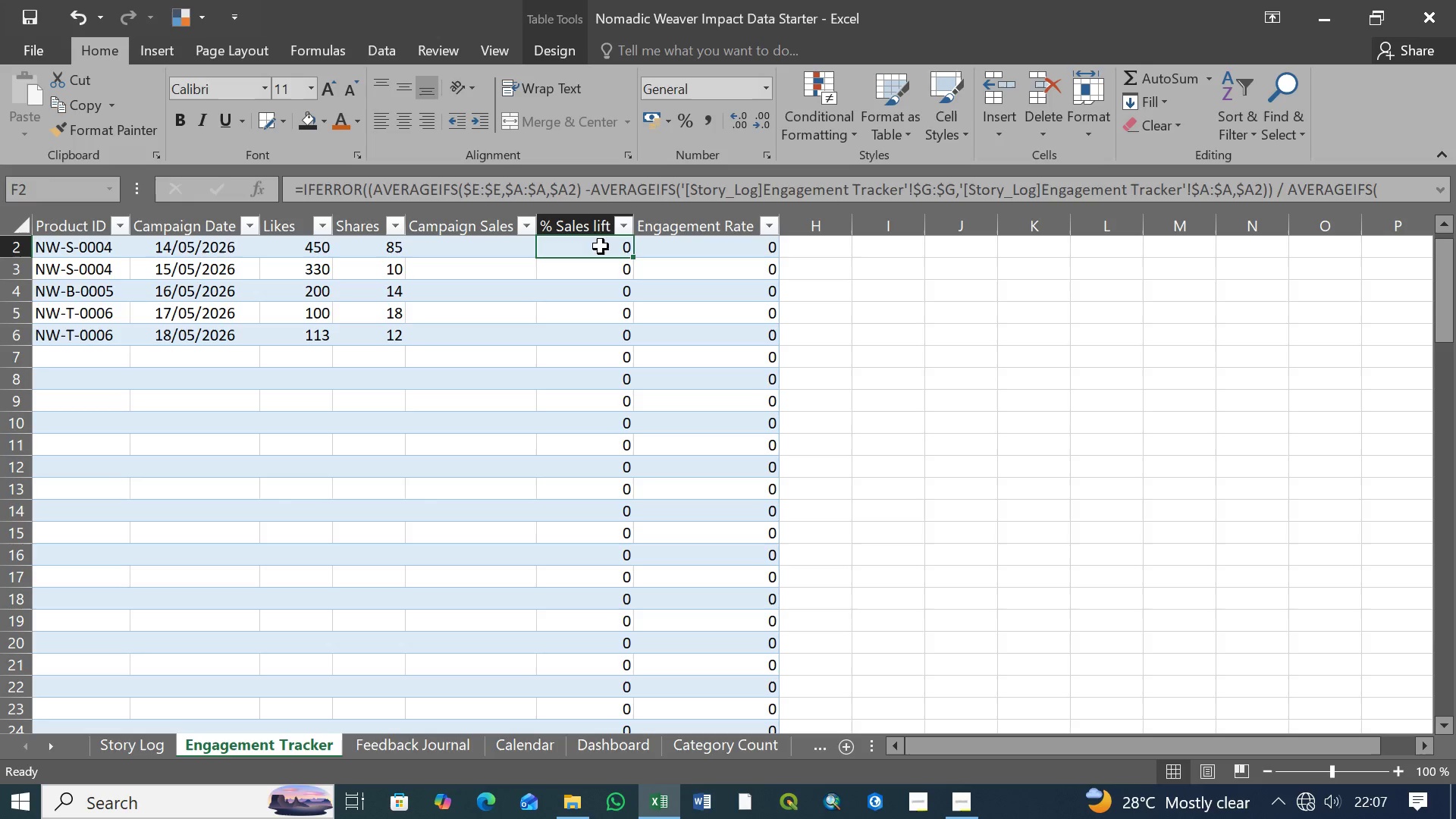 
wait(5.91)
 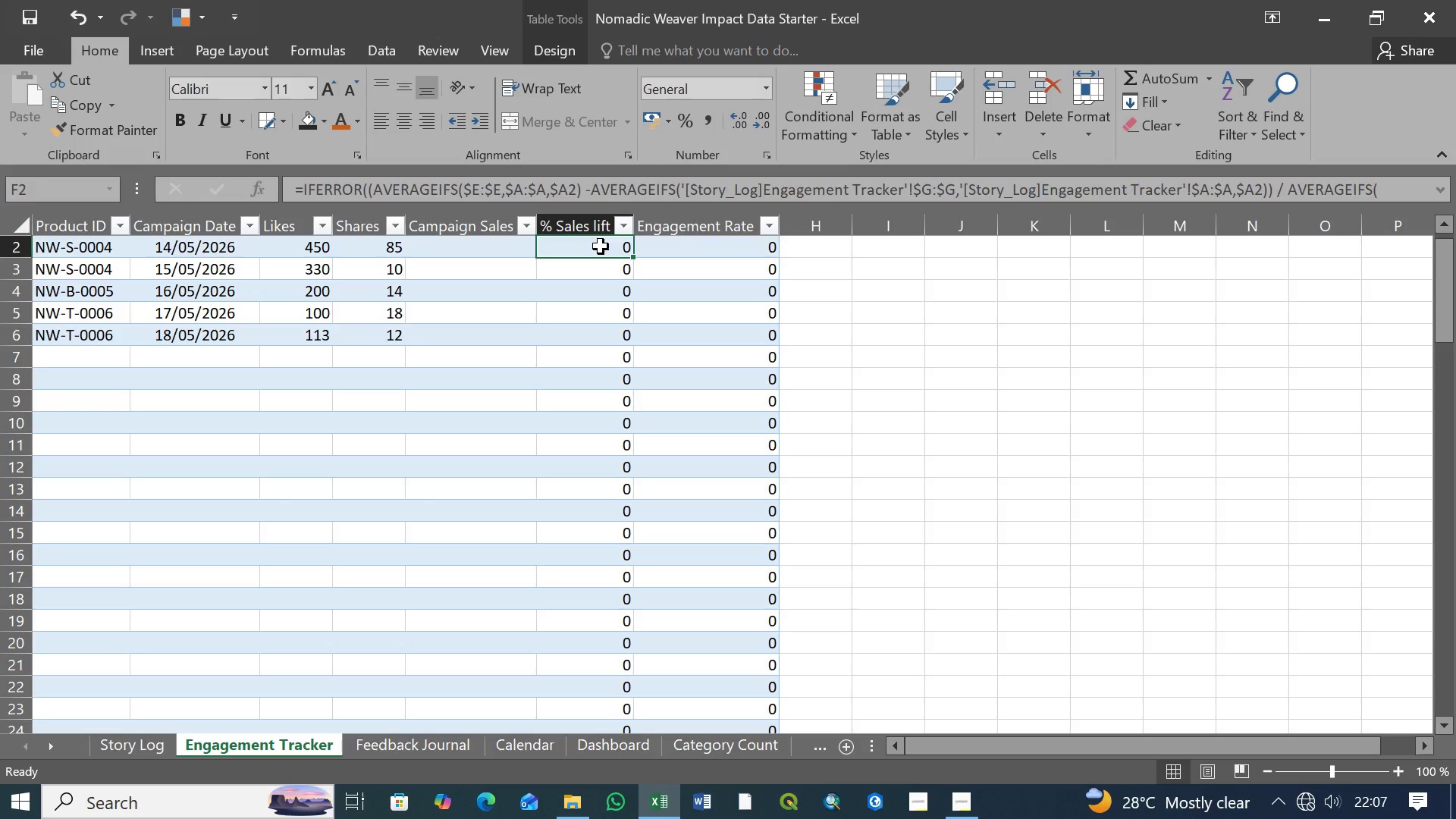 
left_click([129, 745])
 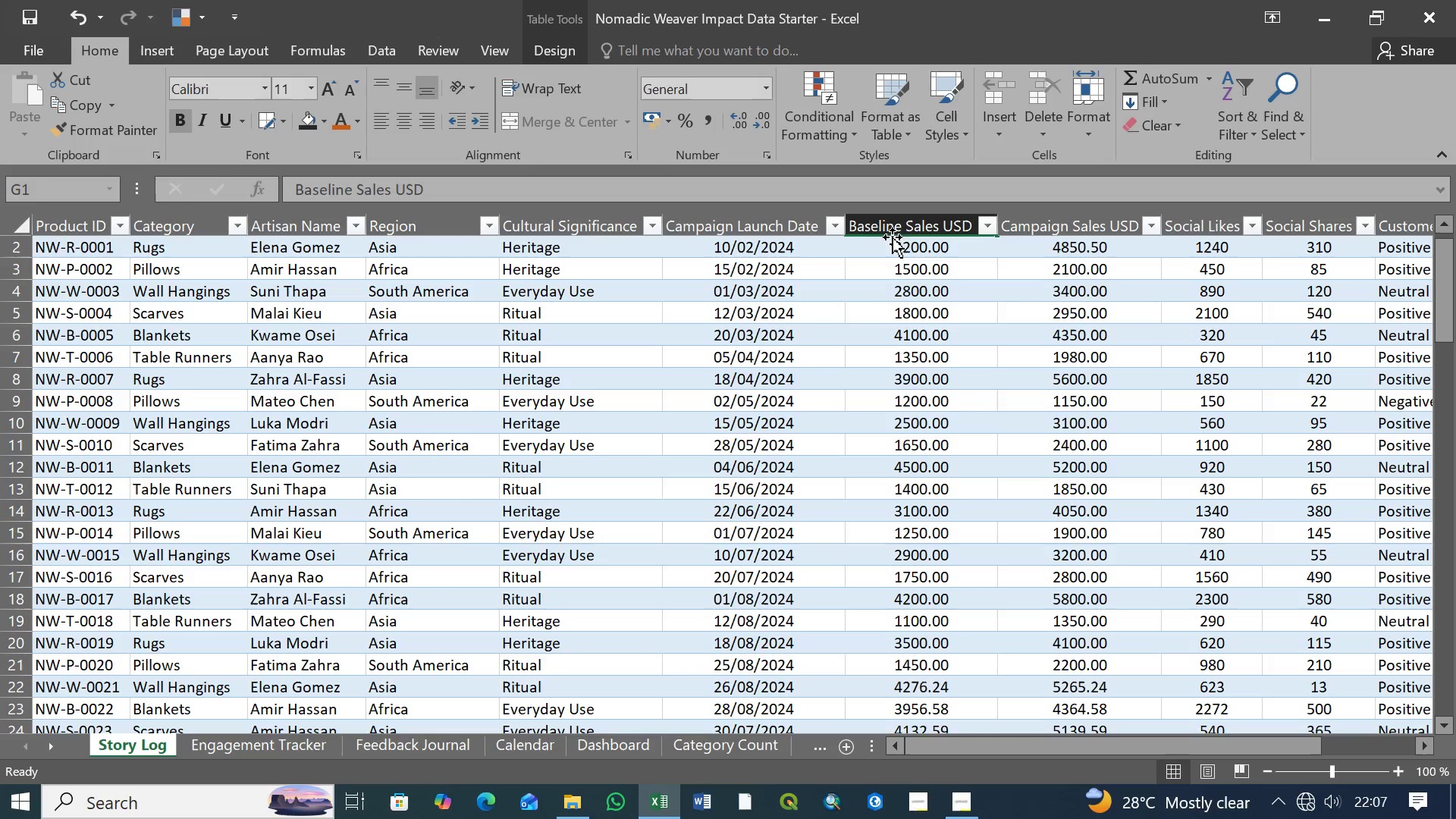 
wait(9.64)
 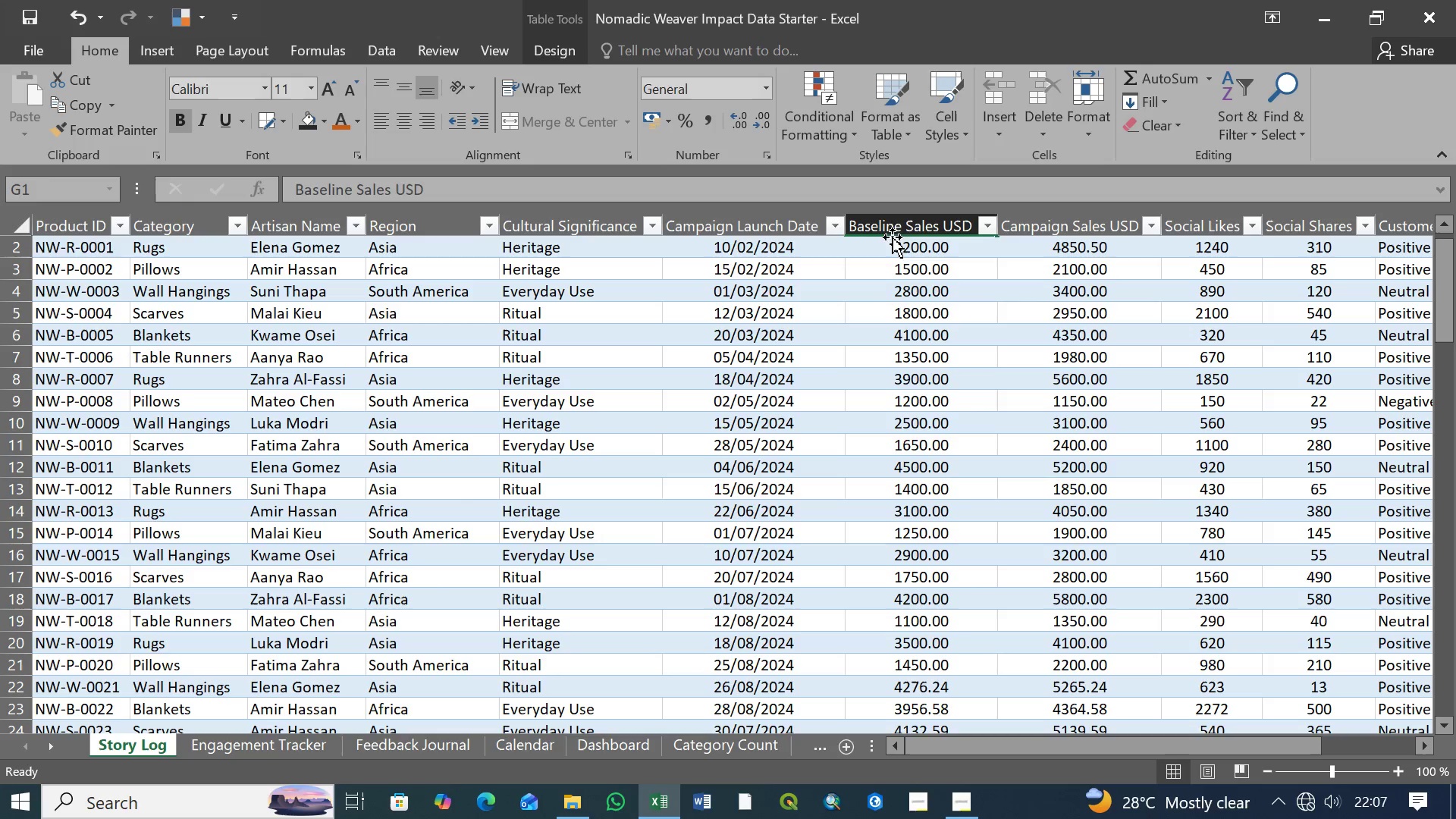 
scroll: coordinate [696, 669], scroll_direction: up, amount: 33.0
 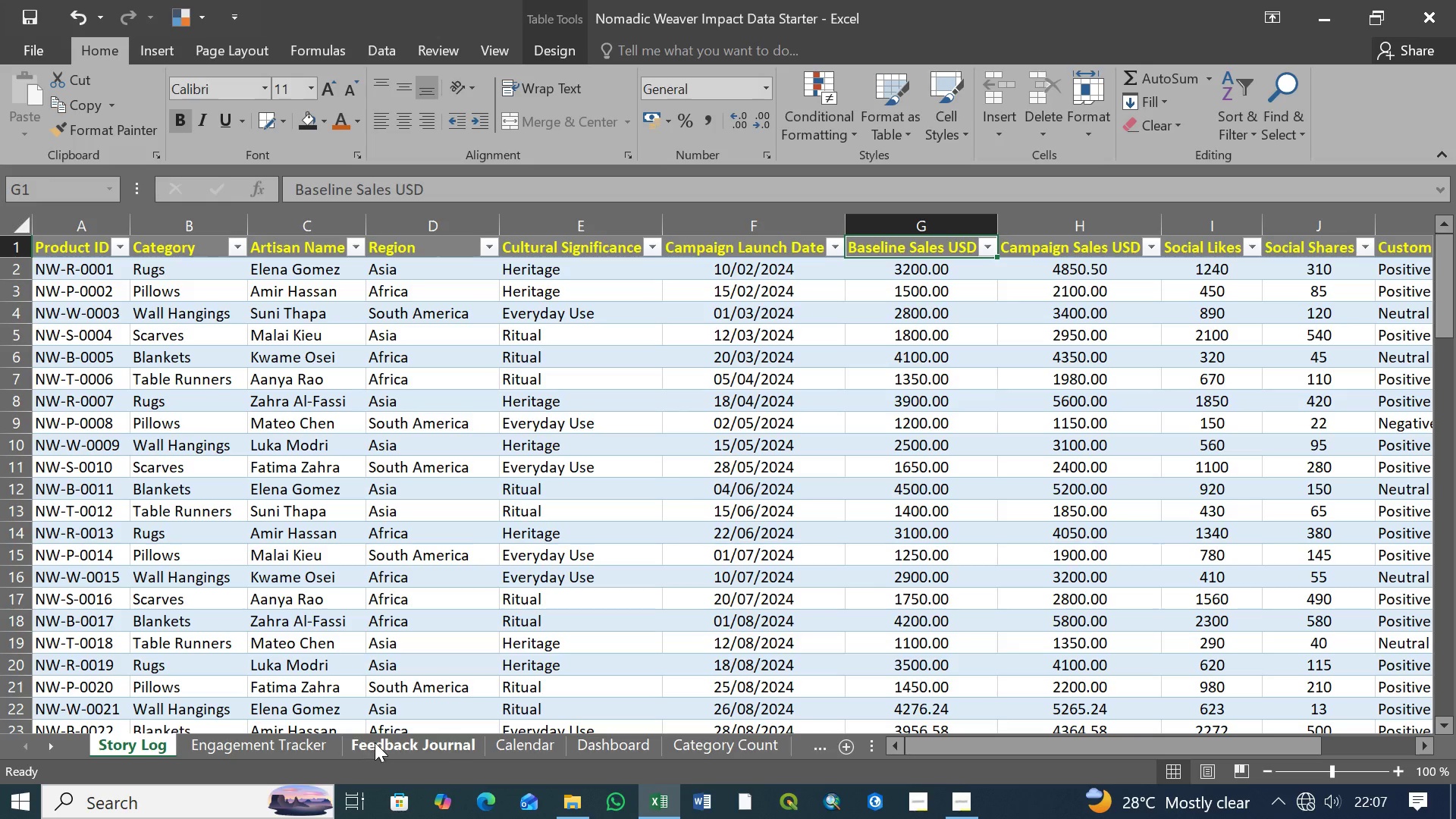 
left_click([284, 745])
 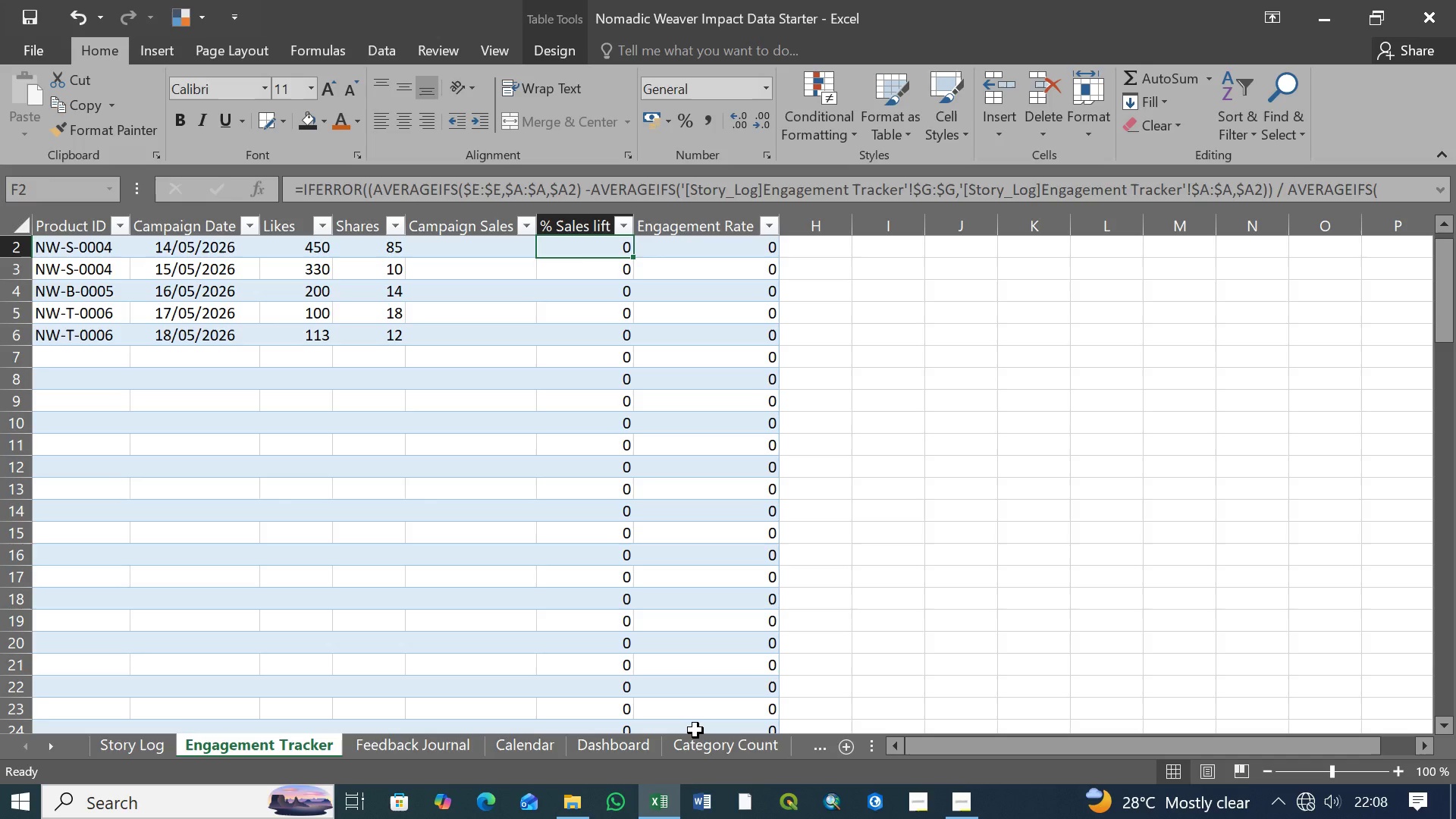 
wait(27.25)
 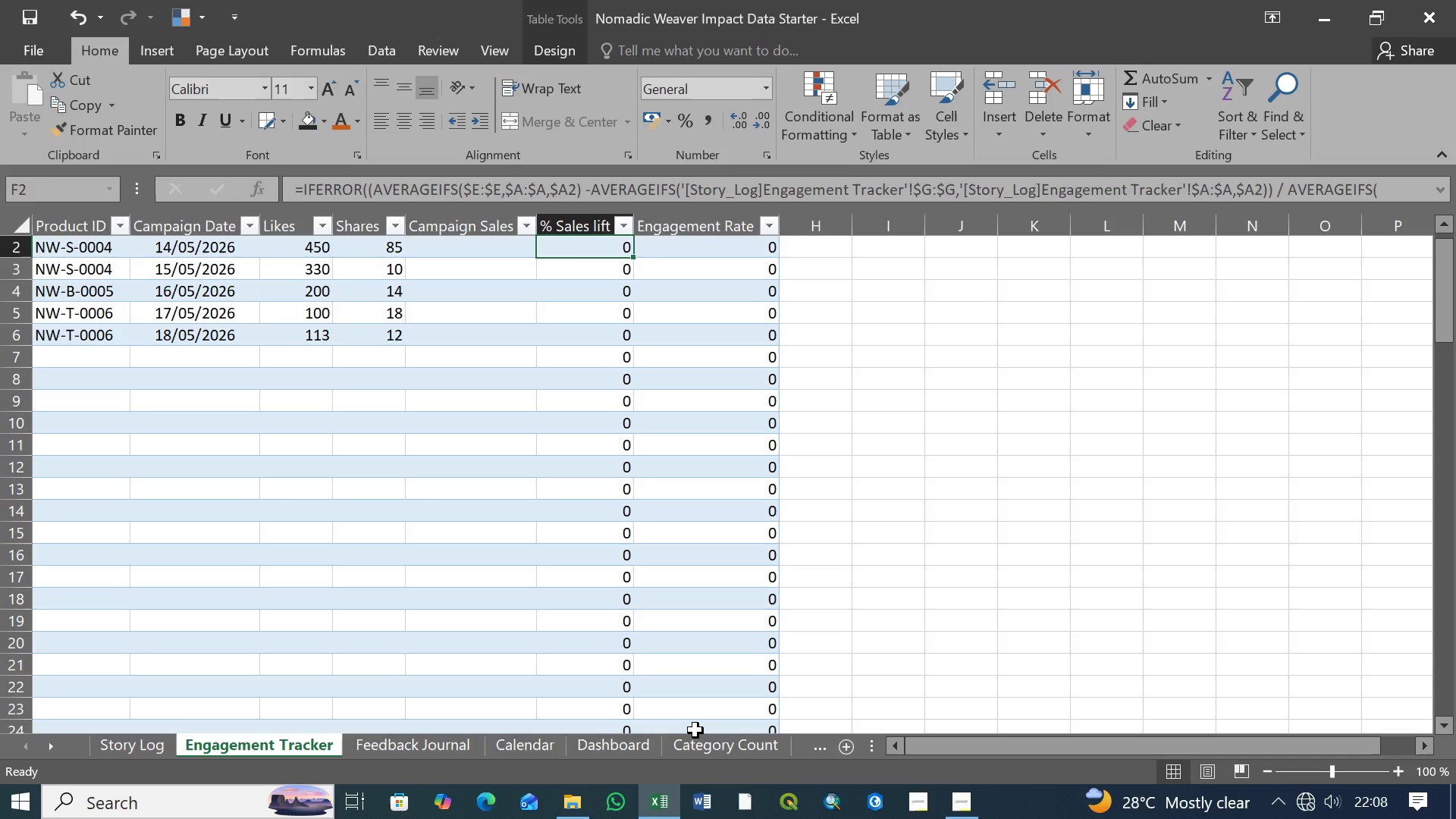 
left_click([752, 747])
 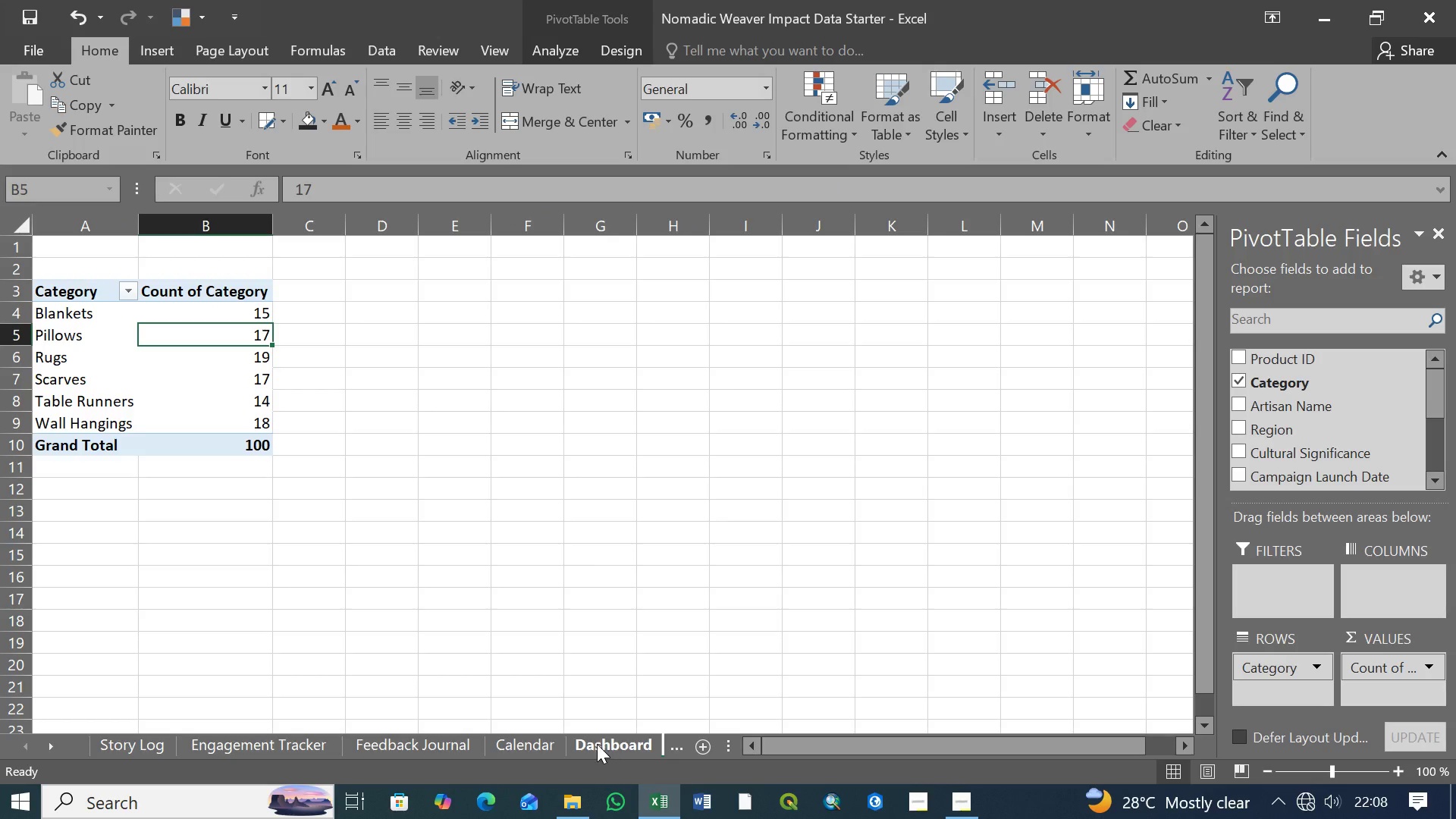 
wait(7.61)
 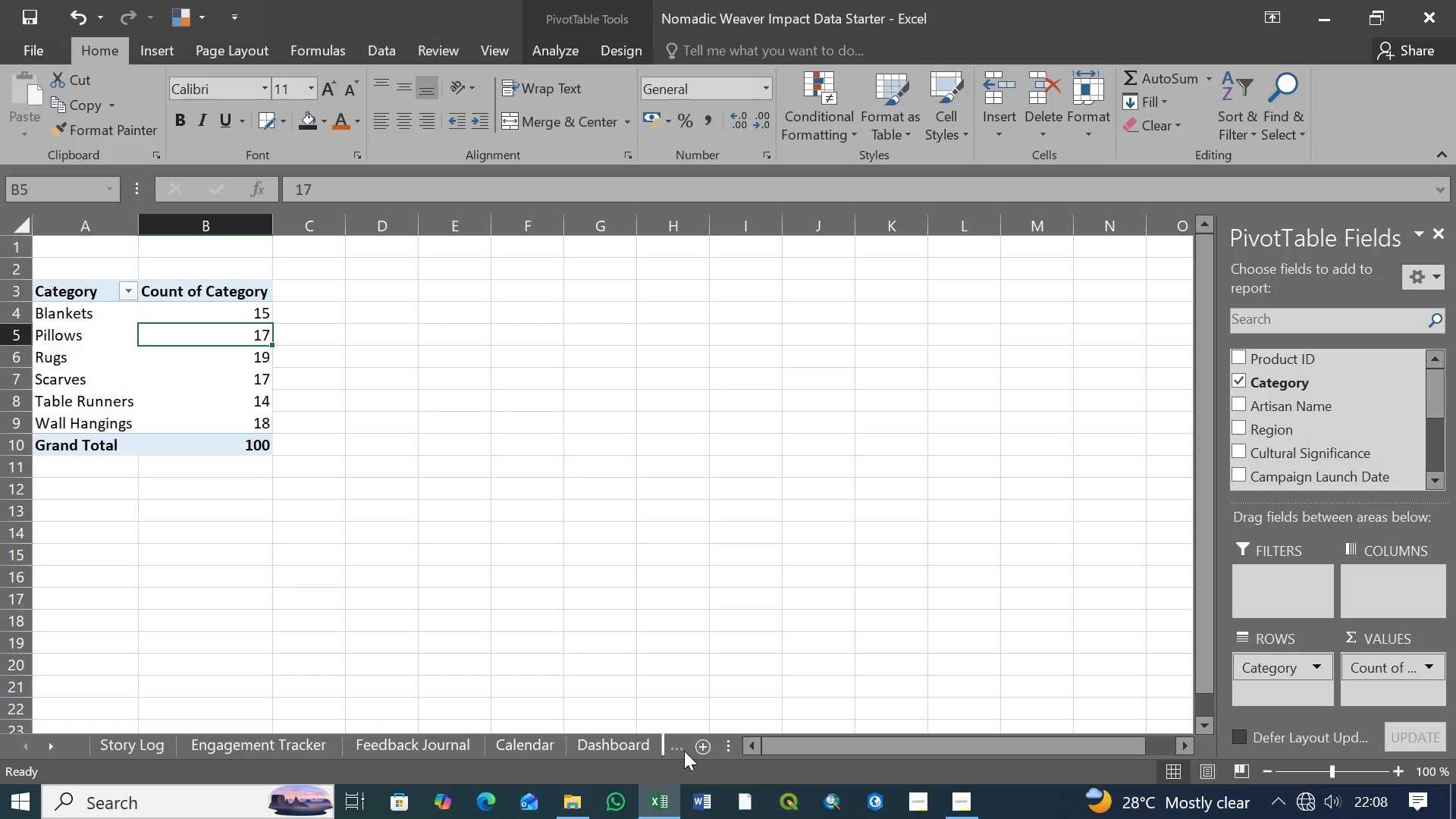 
double_click([50, 750])
 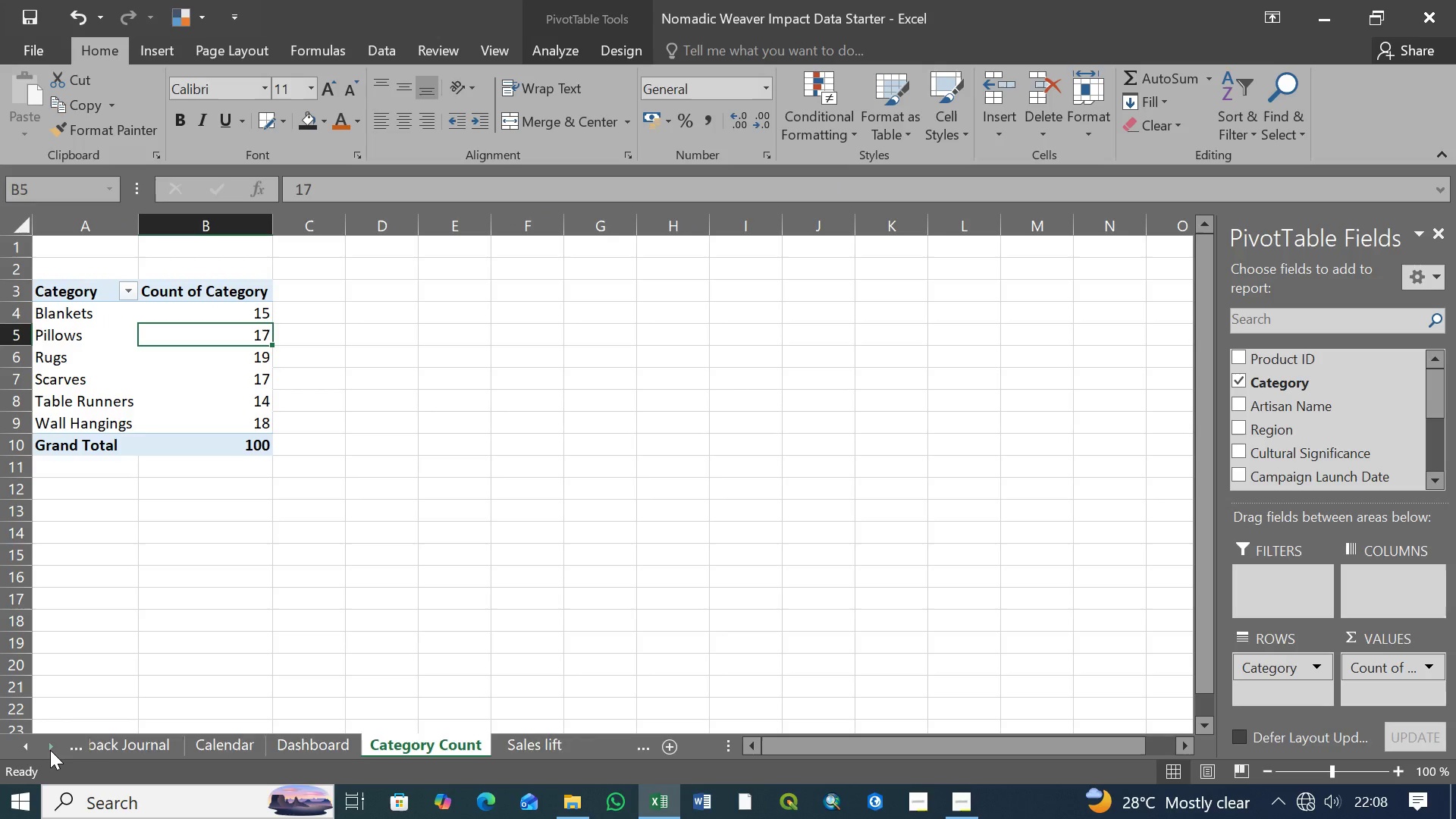 
triple_click([50, 750])
 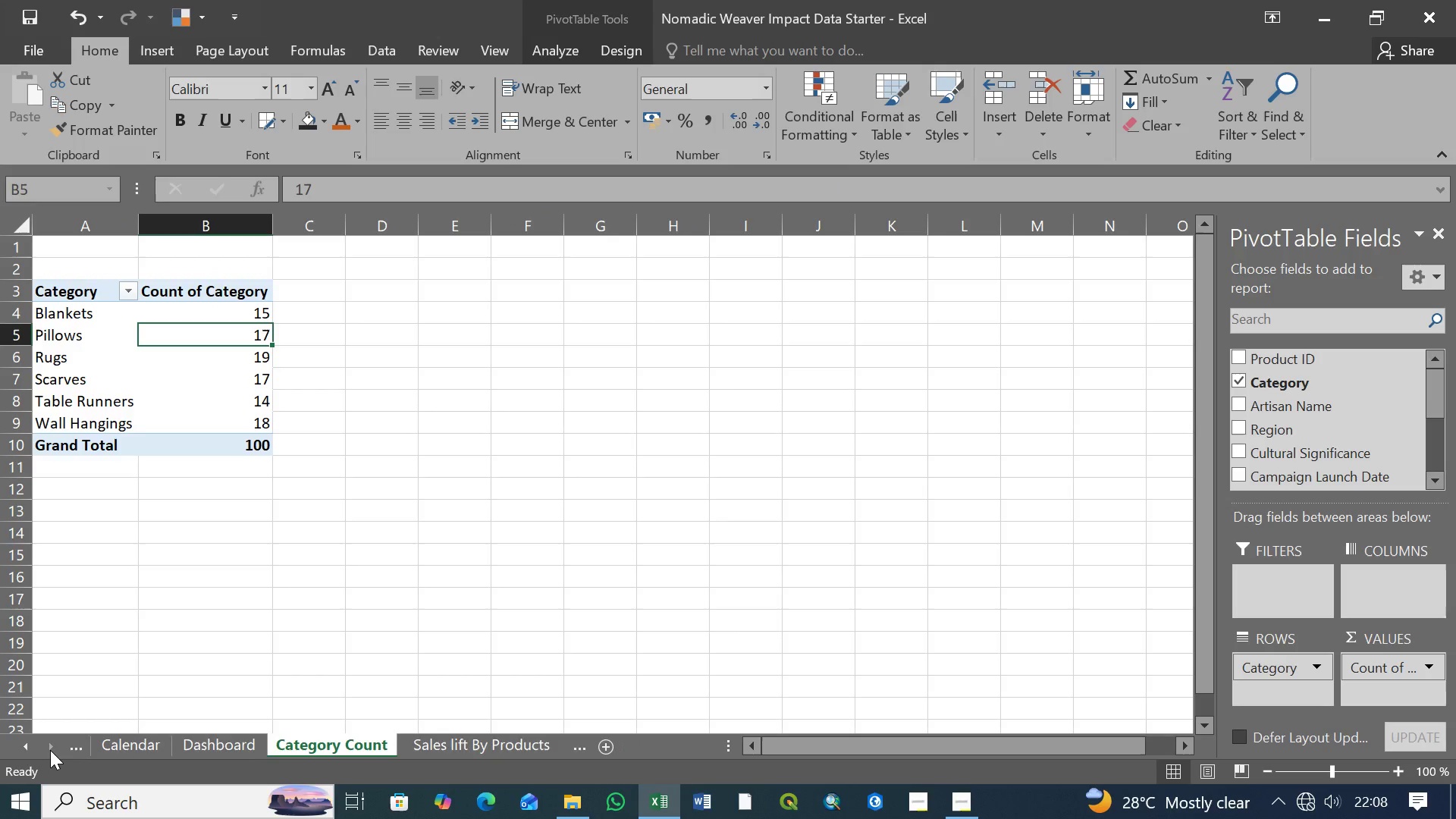 
triple_click([50, 750])
 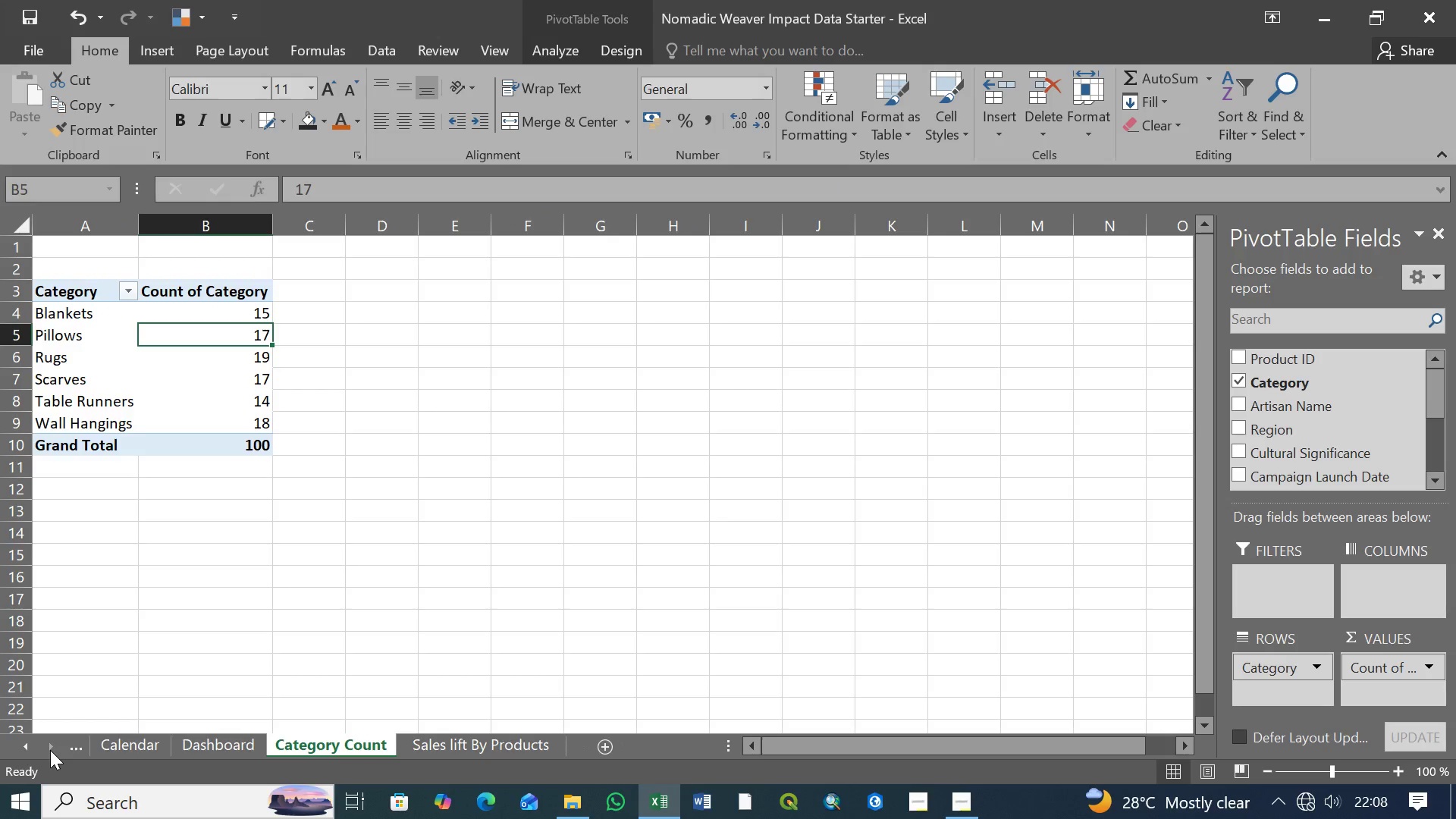 
triple_click([50, 750])
 